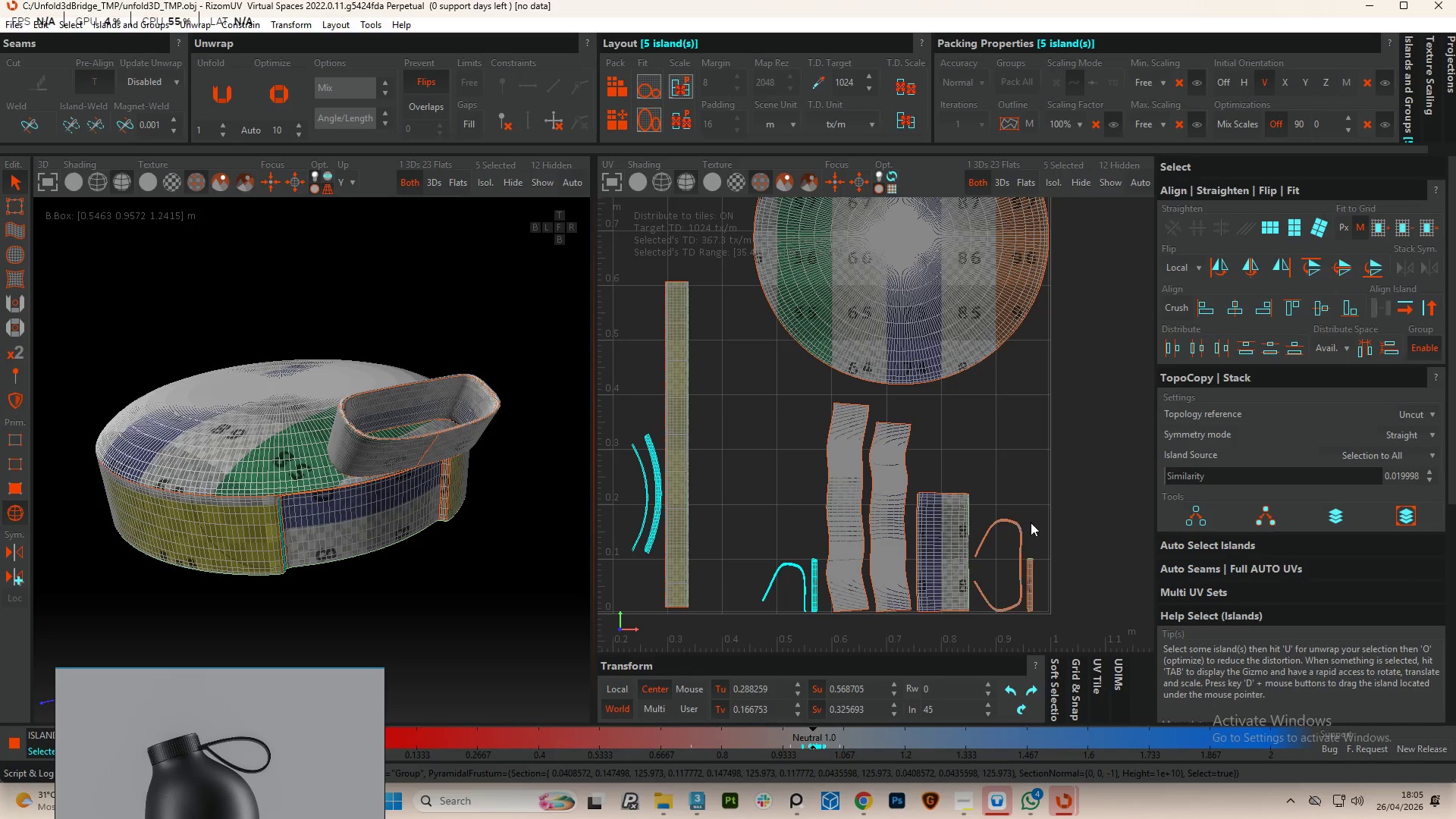 
left_click_drag(start_coordinate=[1046, 549], to_coordinate=[1022, 574])
 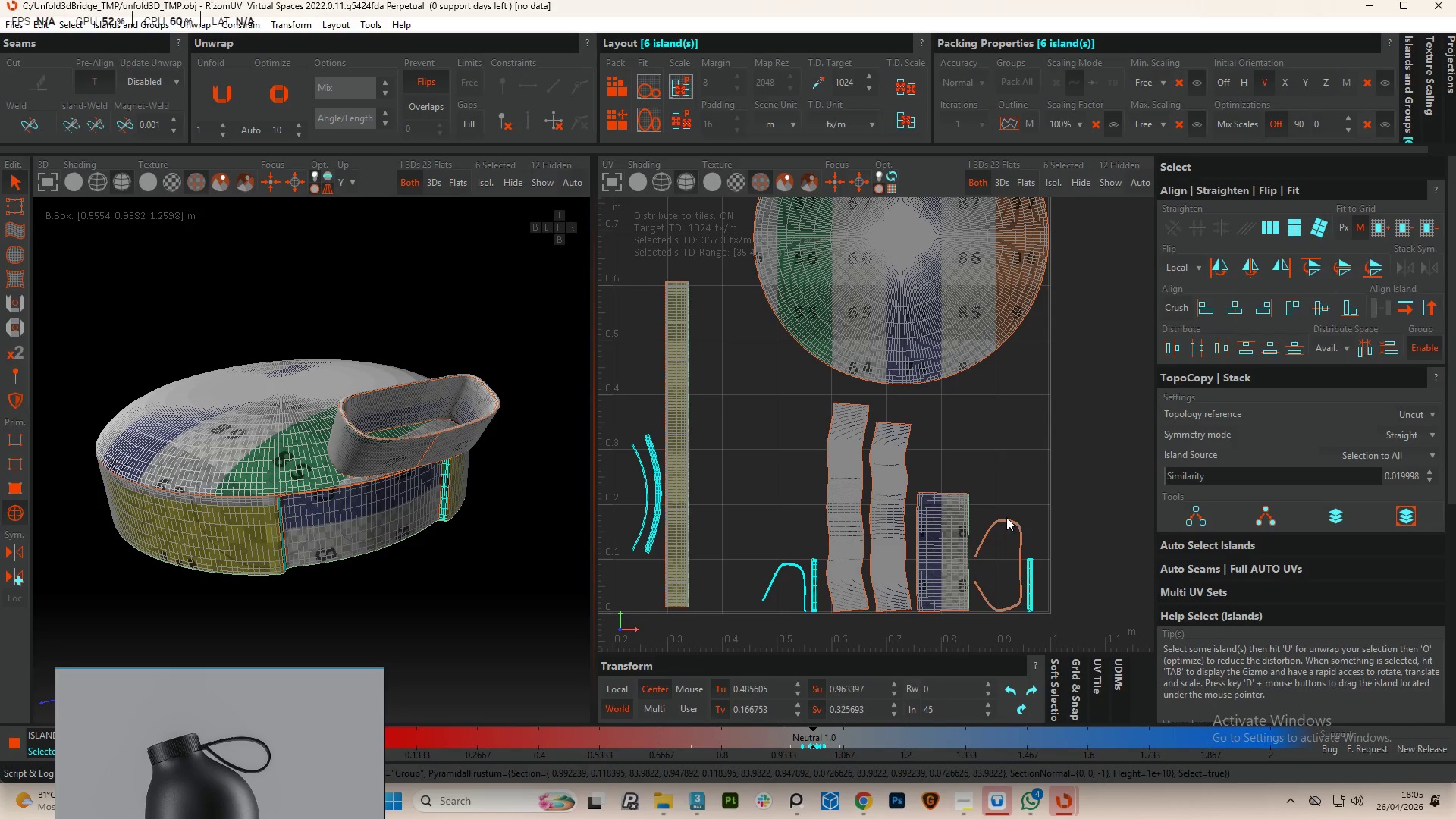 
left_click([1006, 520])
 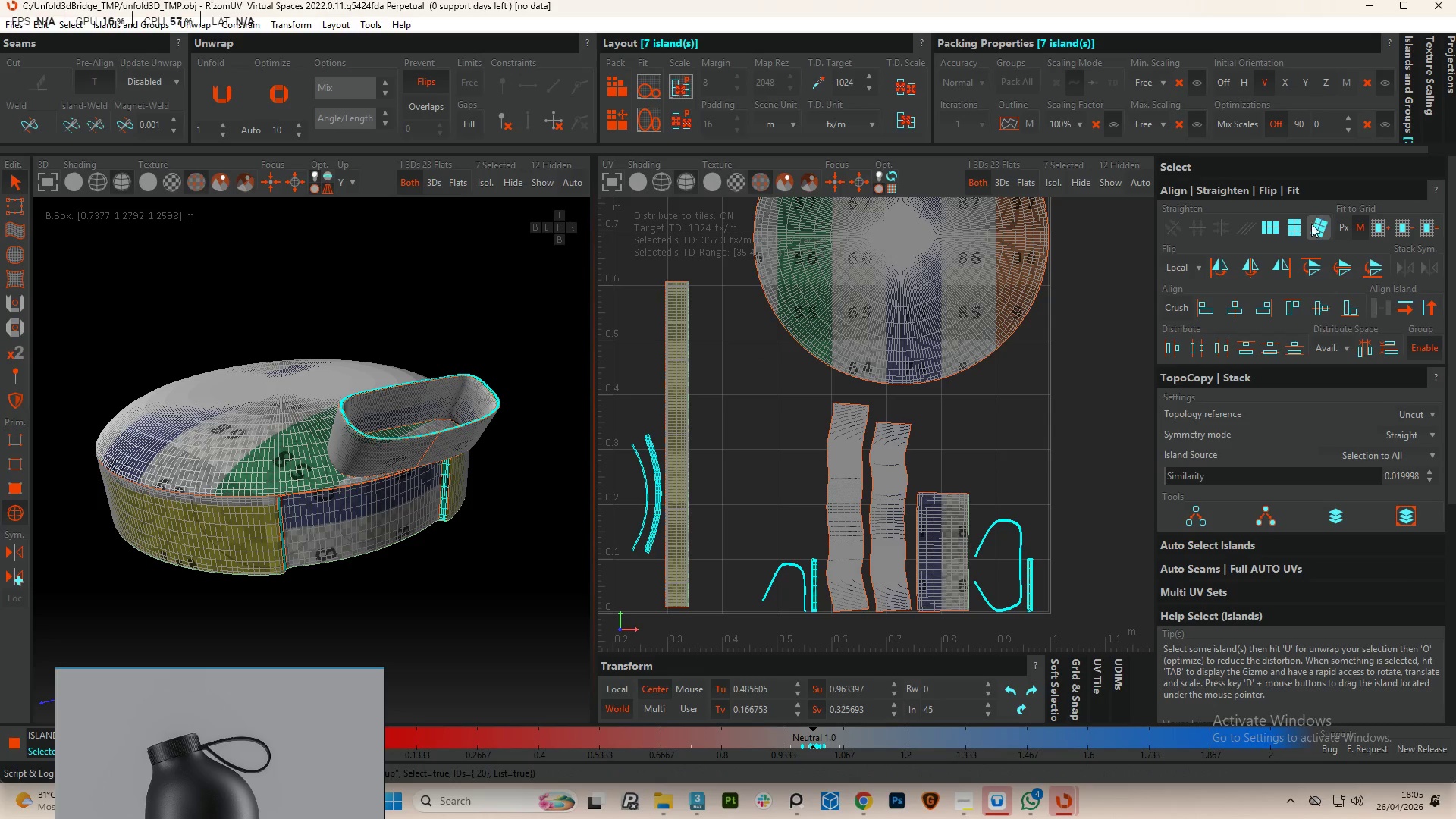 
left_click([1301, 228])
 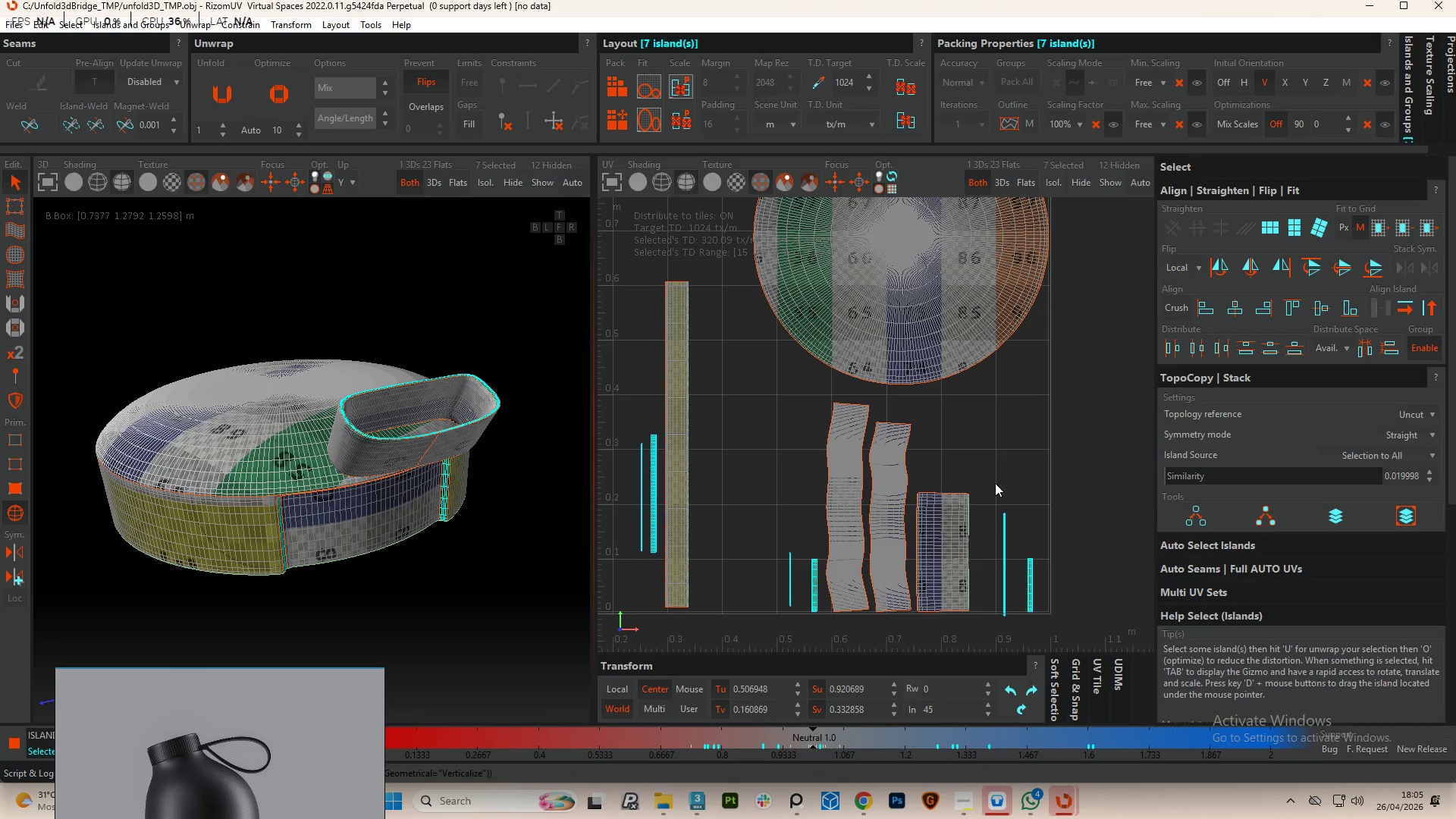 
left_click_drag(start_coordinate=[1012, 442], to_coordinate=[1012, 447])
 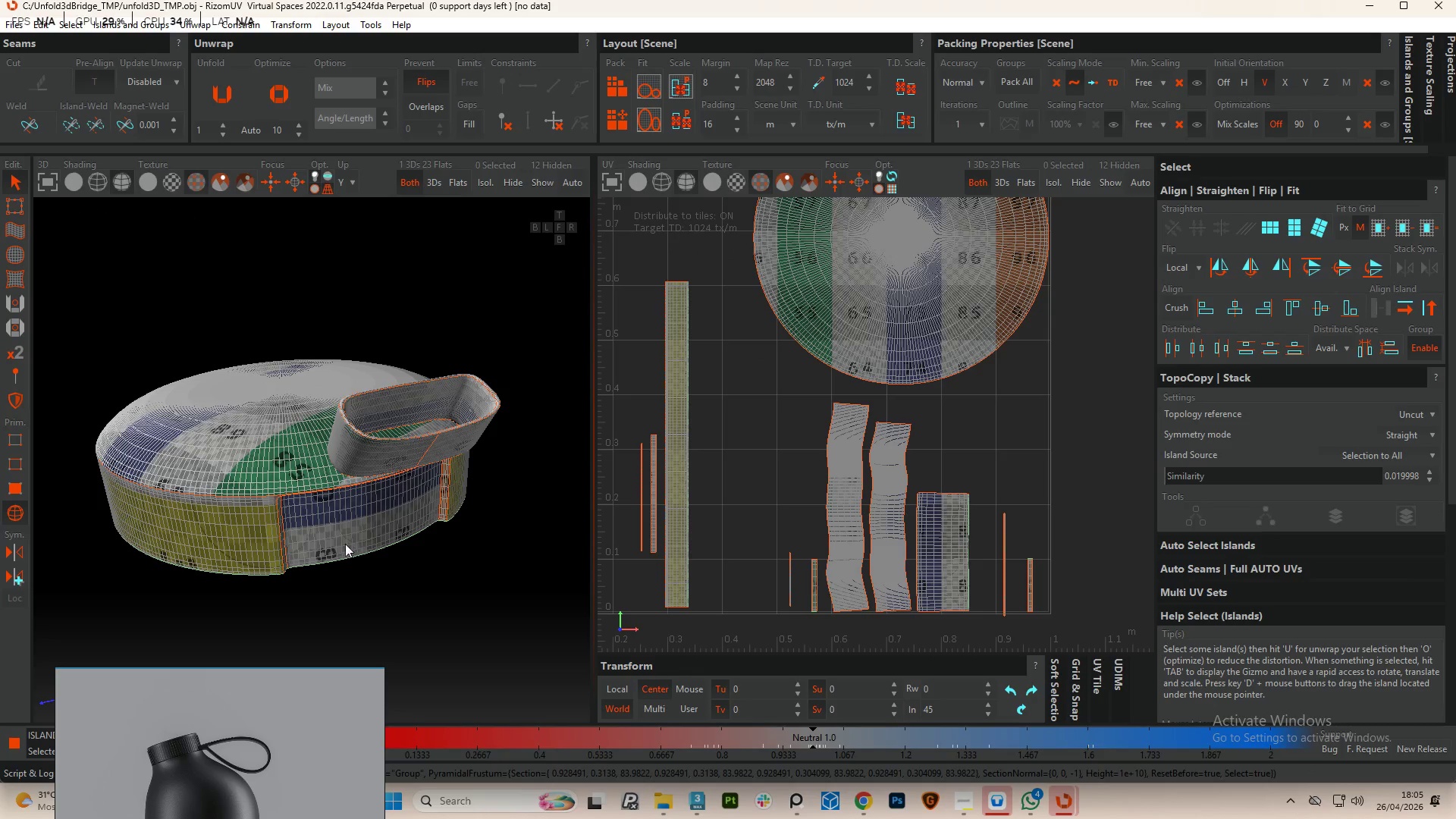 
scroll: coordinate [457, 475], scroll_direction: up, amount: 1.0
 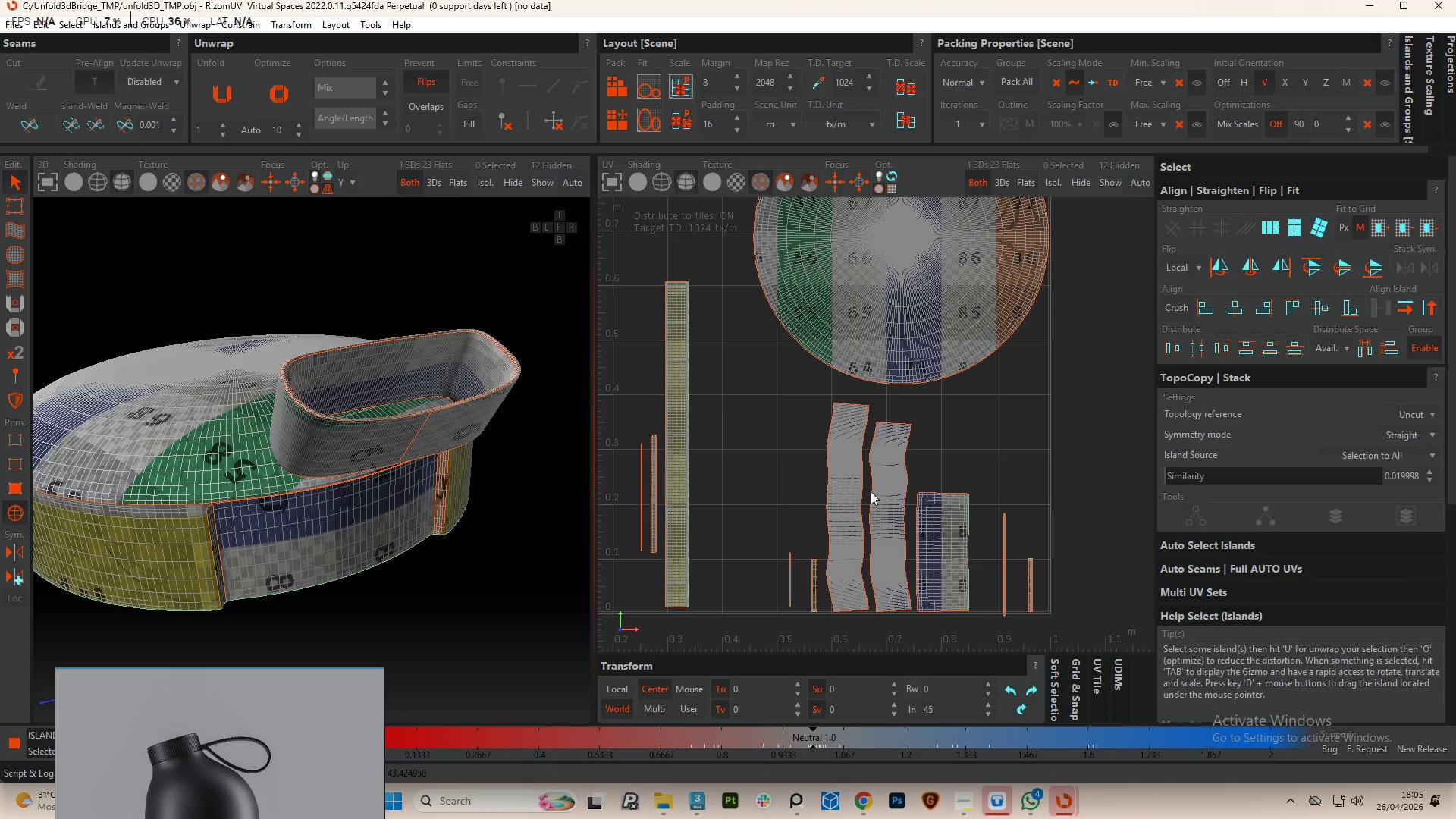 
left_click([886, 491])
 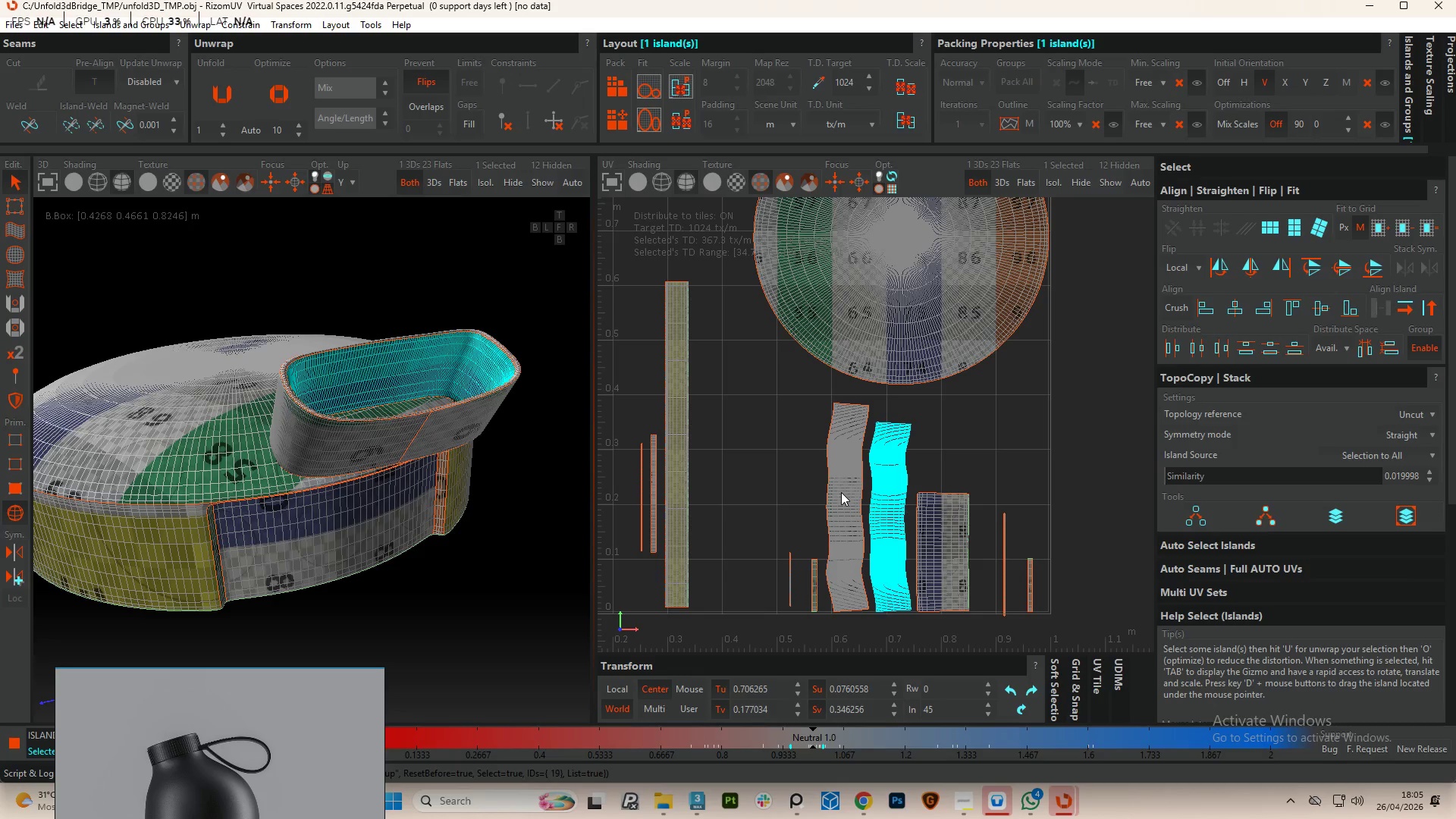 
hold_key(key=ControlLeft, duration=1.0)
left_click([841, 492])
 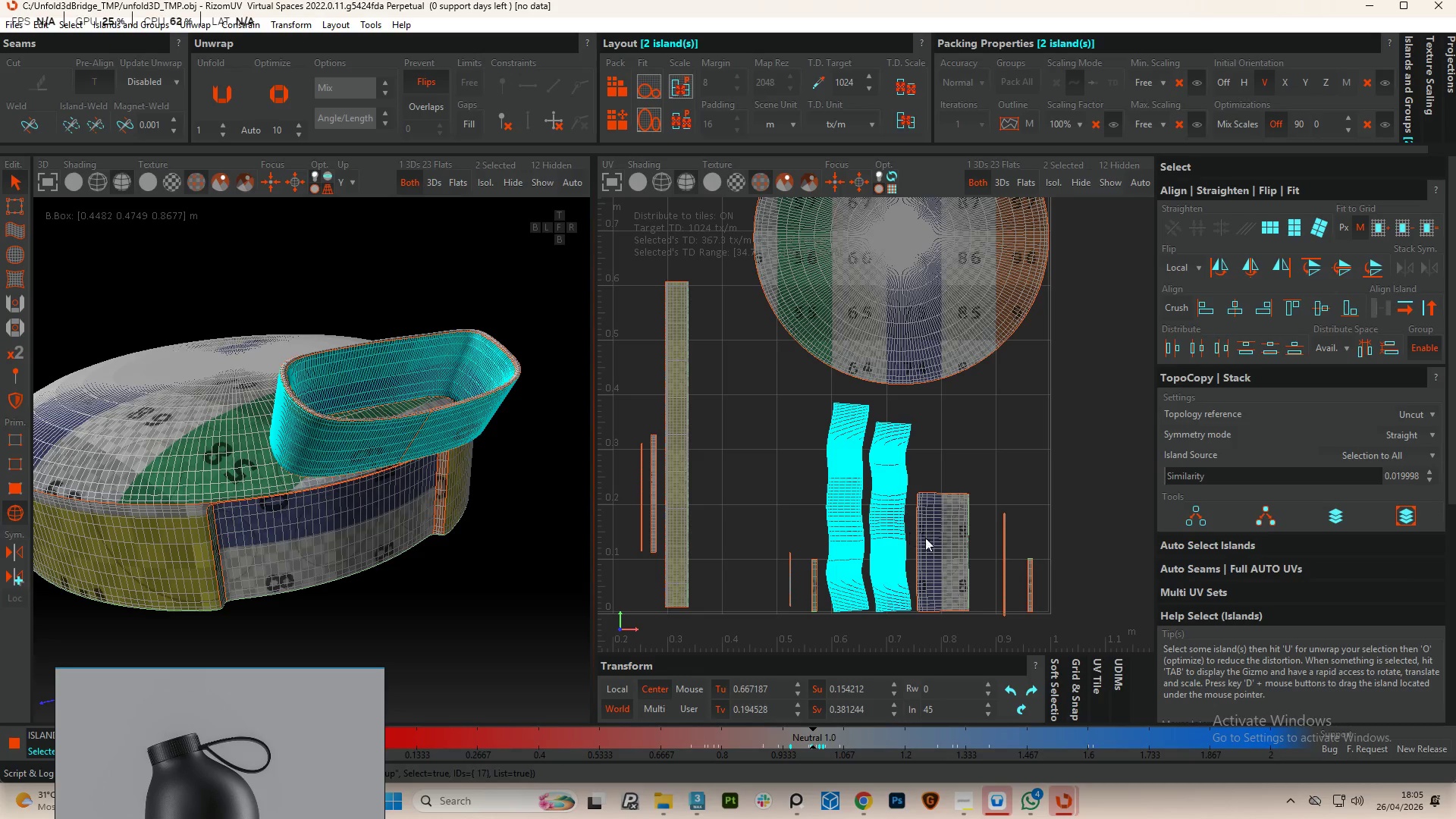 
left_click([937, 541])
 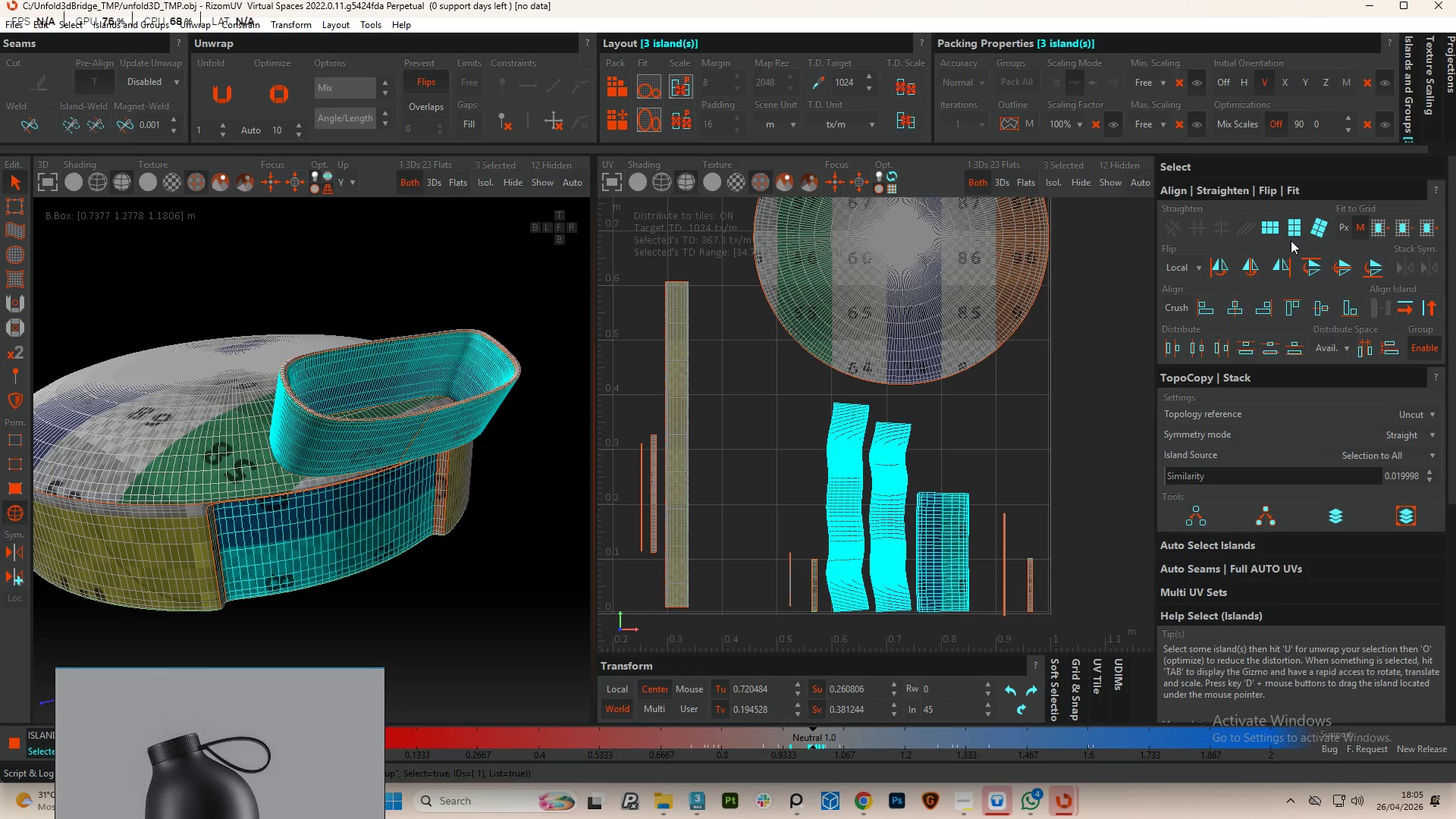 
left_click([1296, 234])
 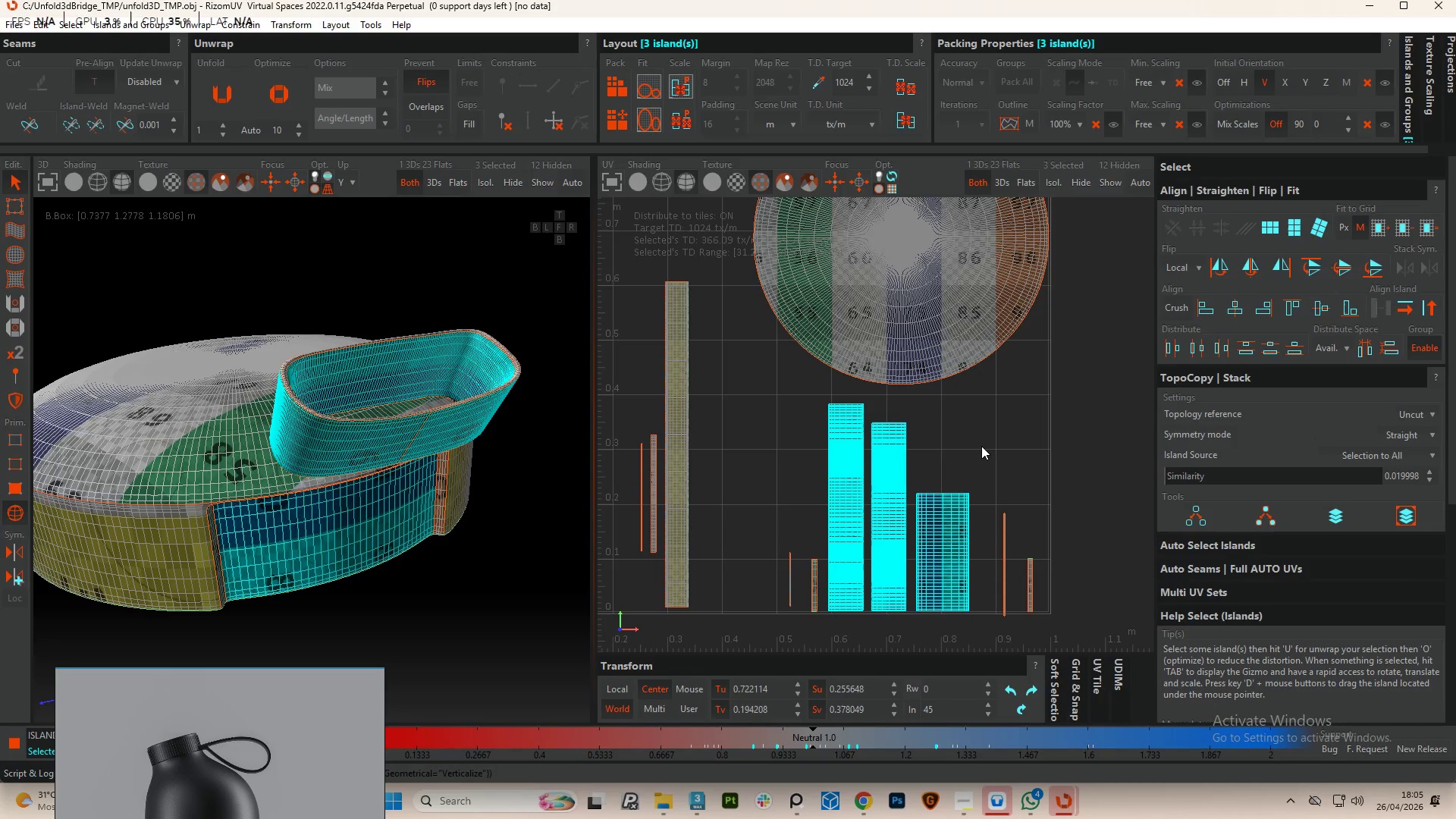 
left_click([981, 446])
 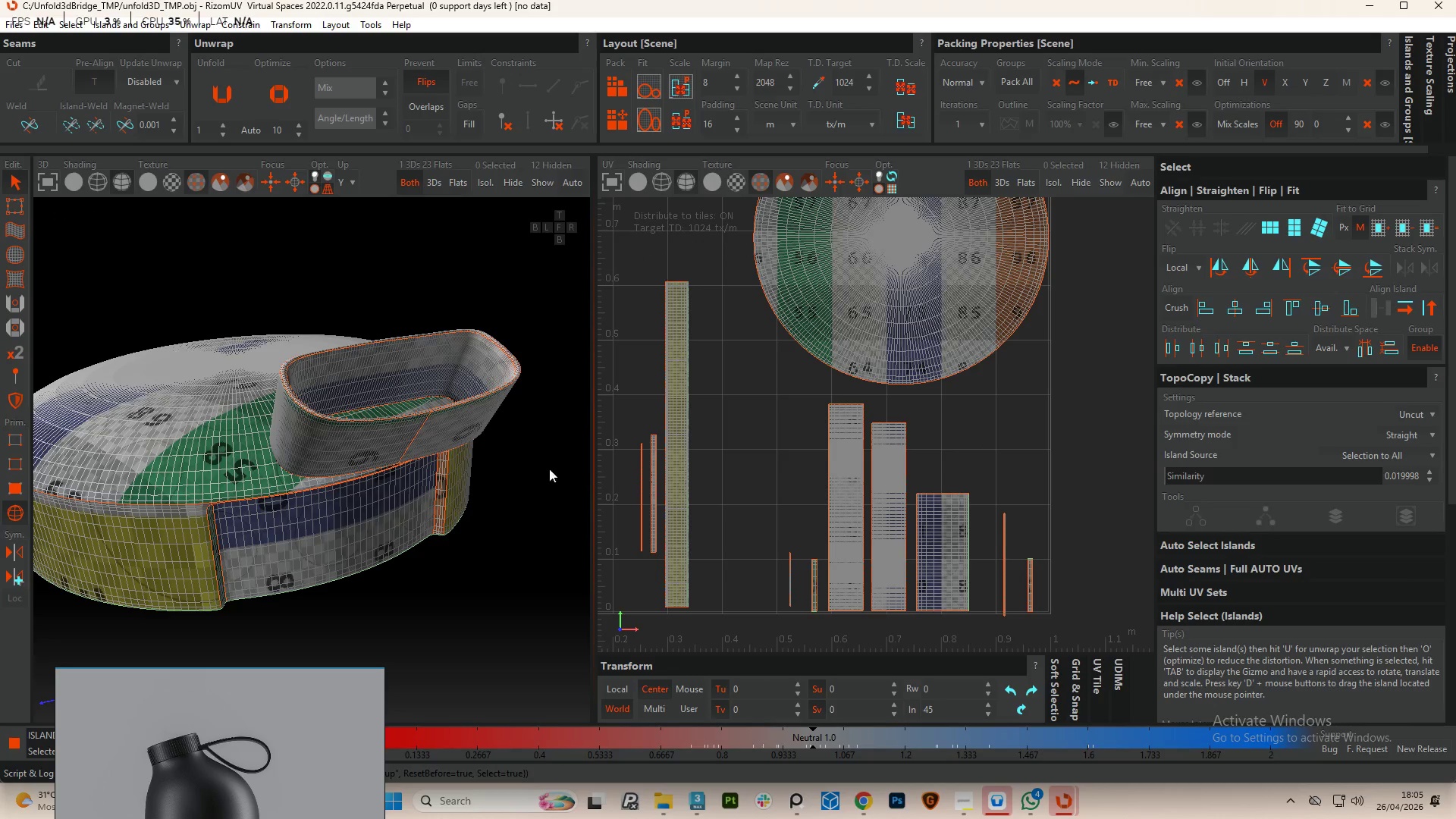 
scroll: coordinate [360, 473], scroll_direction: down, amount: 3.0
 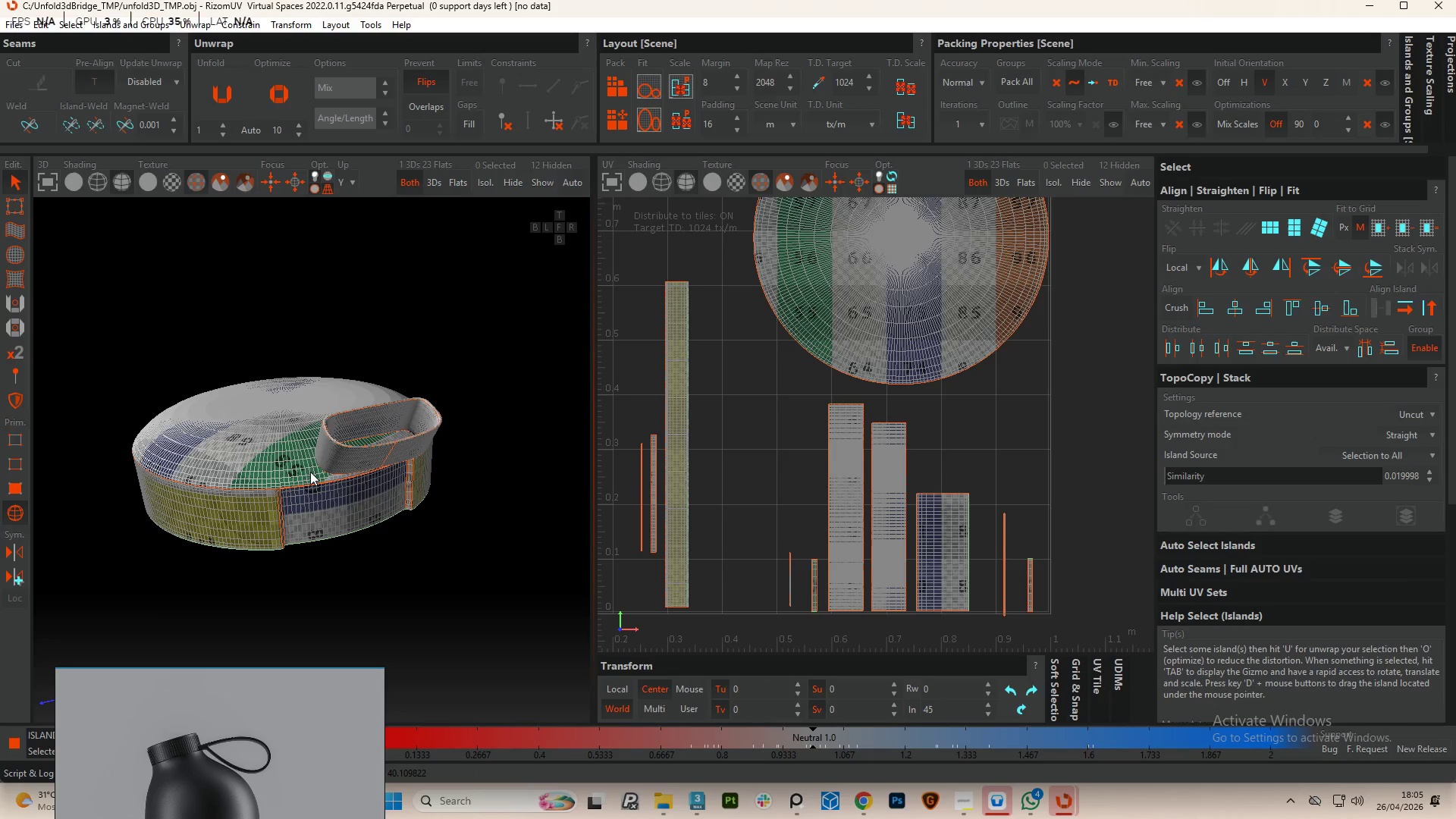 
hold_key(key=AltLeft, duration=3.25)
 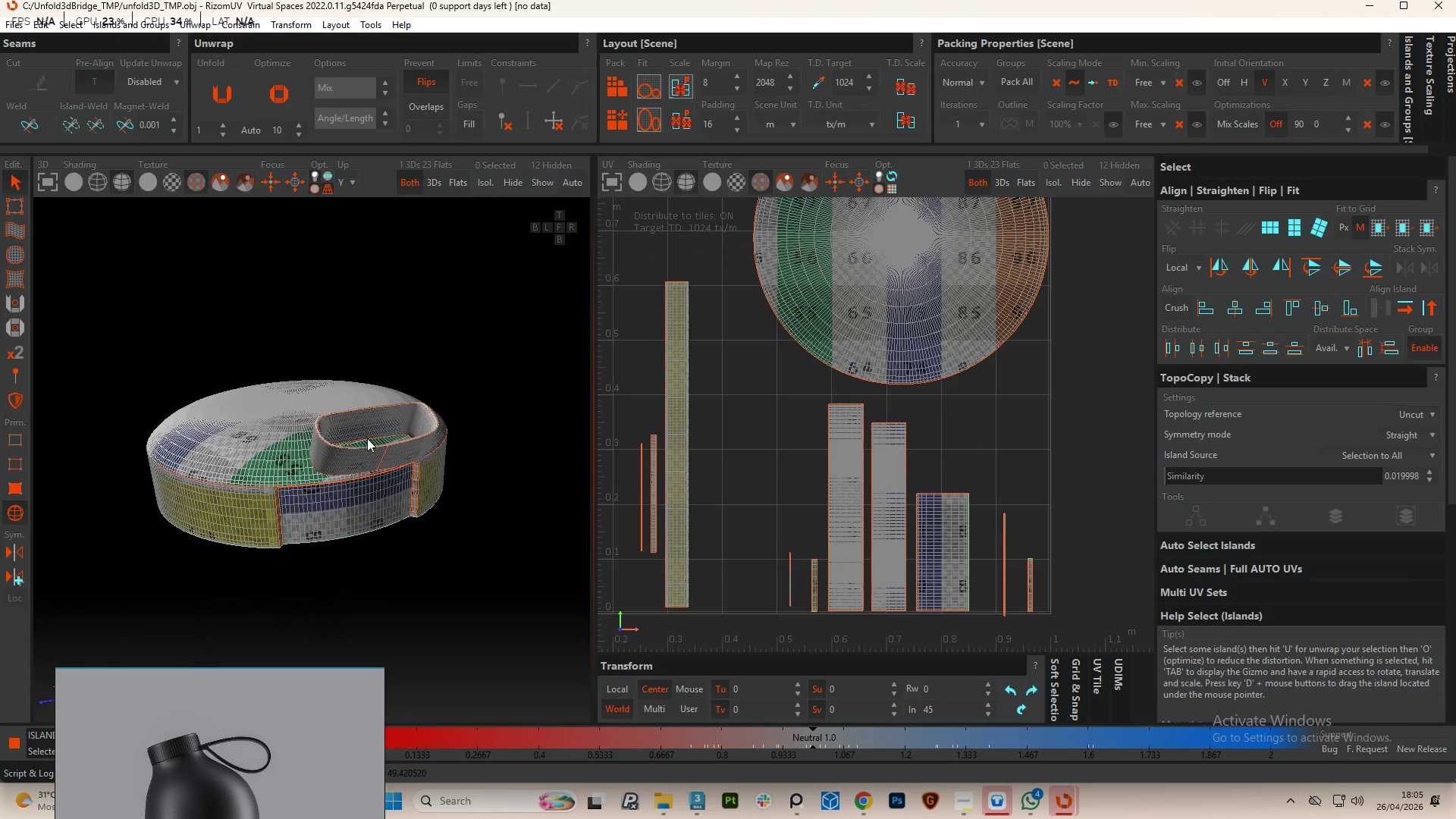 
hold_key(key=AltLeft, duration=1.55)
 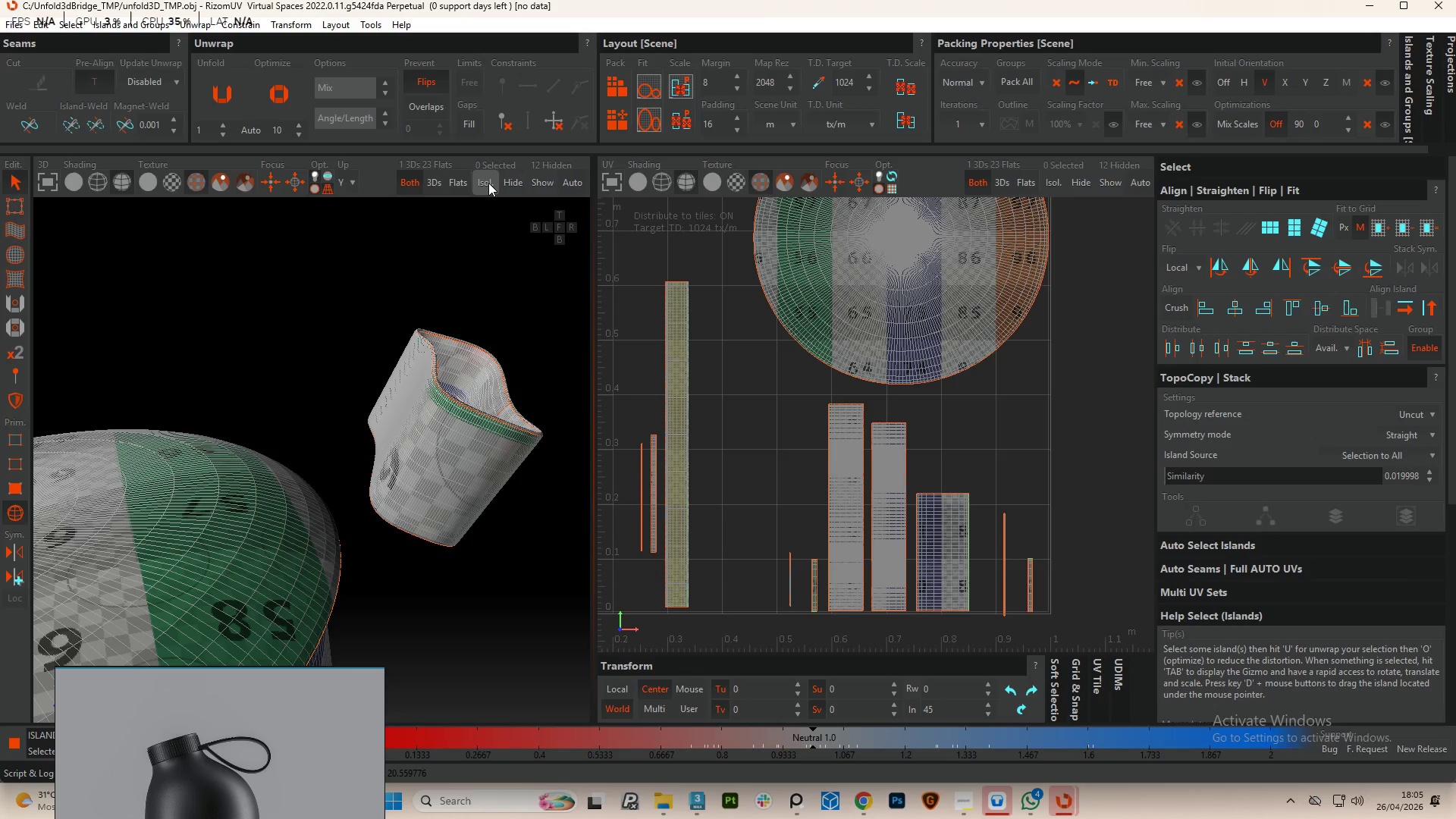 
scroll: coordinate [372, 438], scroll_direction: up, amount: 3.0
 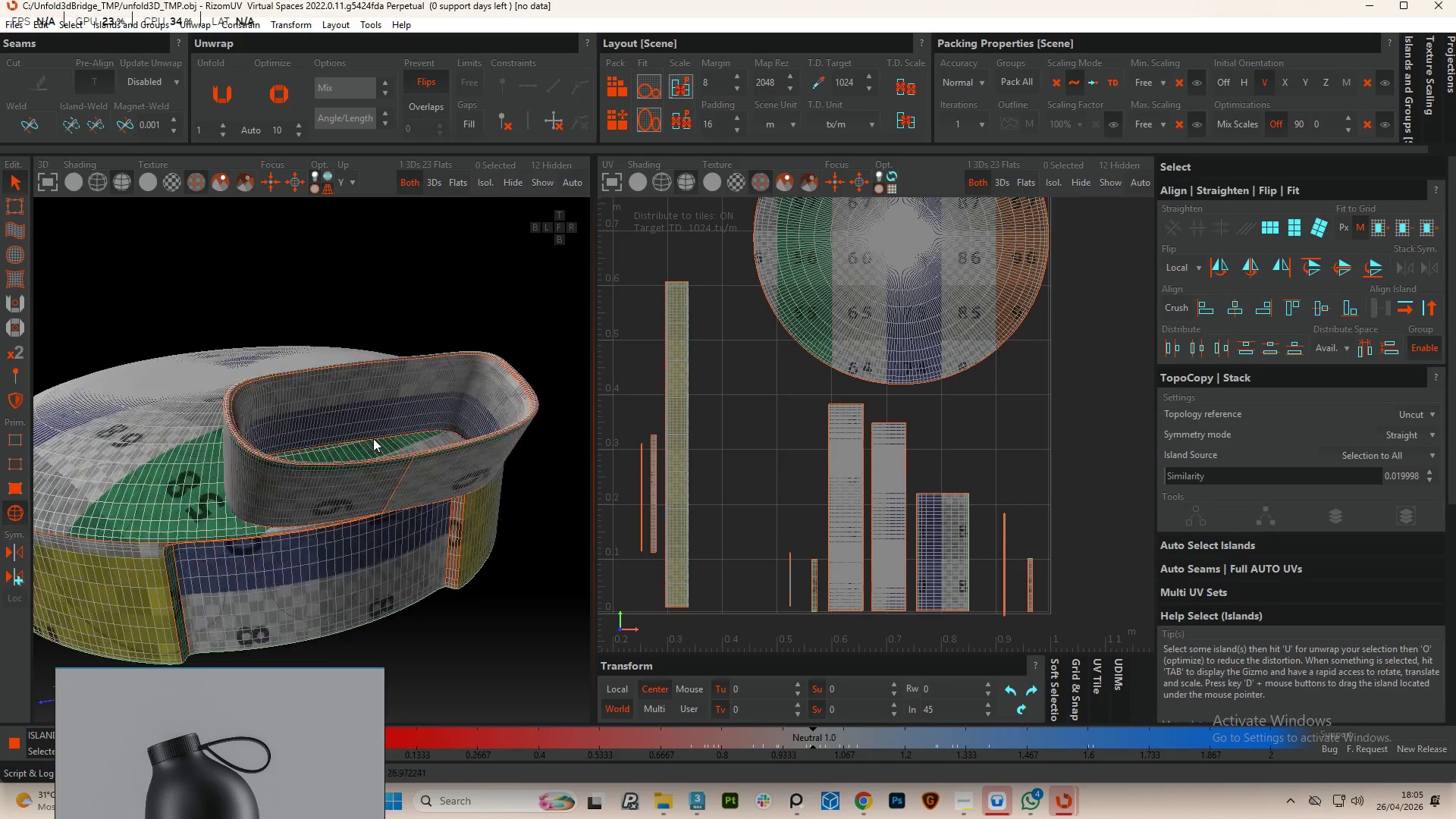 
left_click([535, 182])
 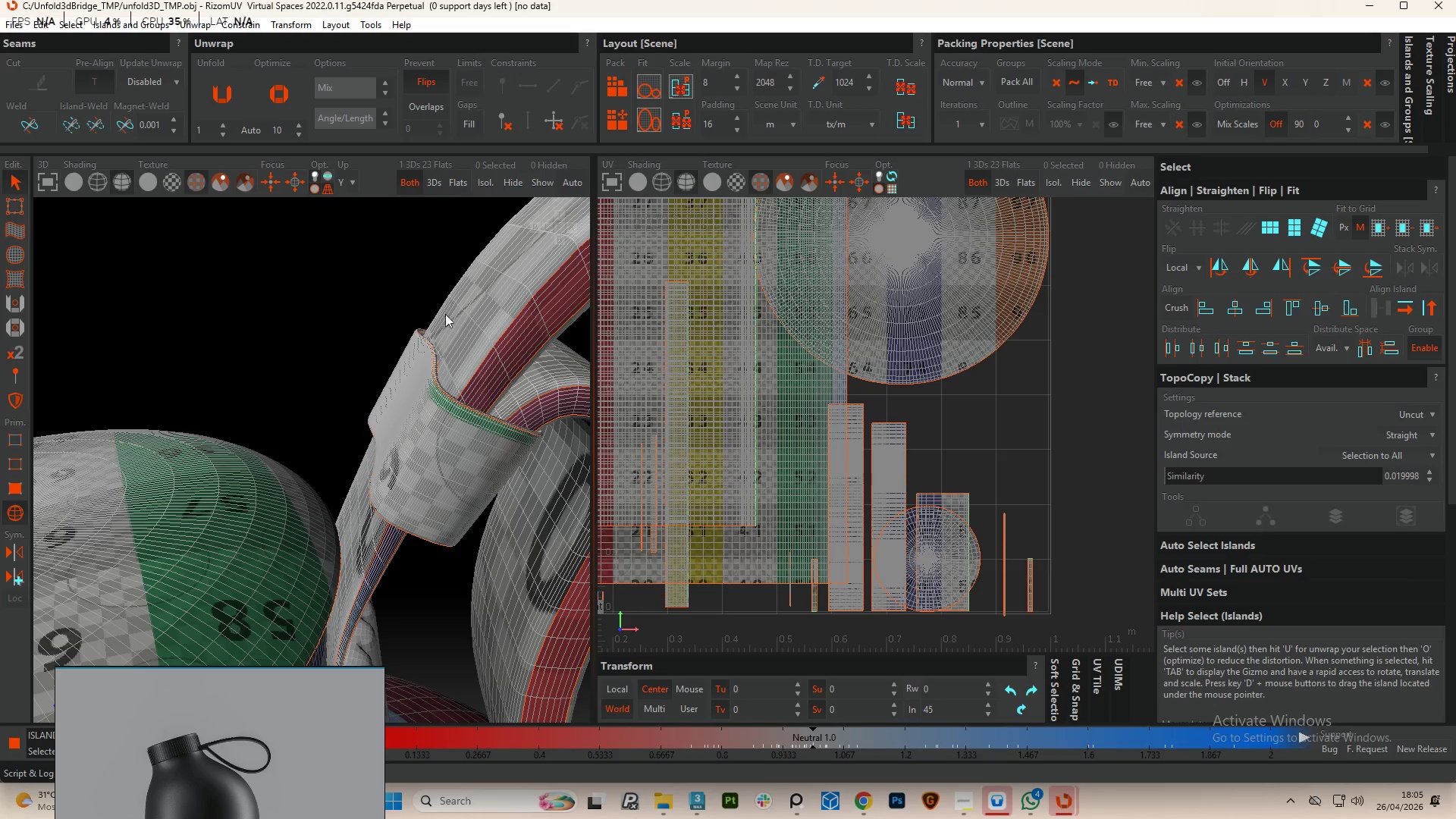 
scroll: coordinate [429, 290], scroll_direction: down, amount: 2.0
 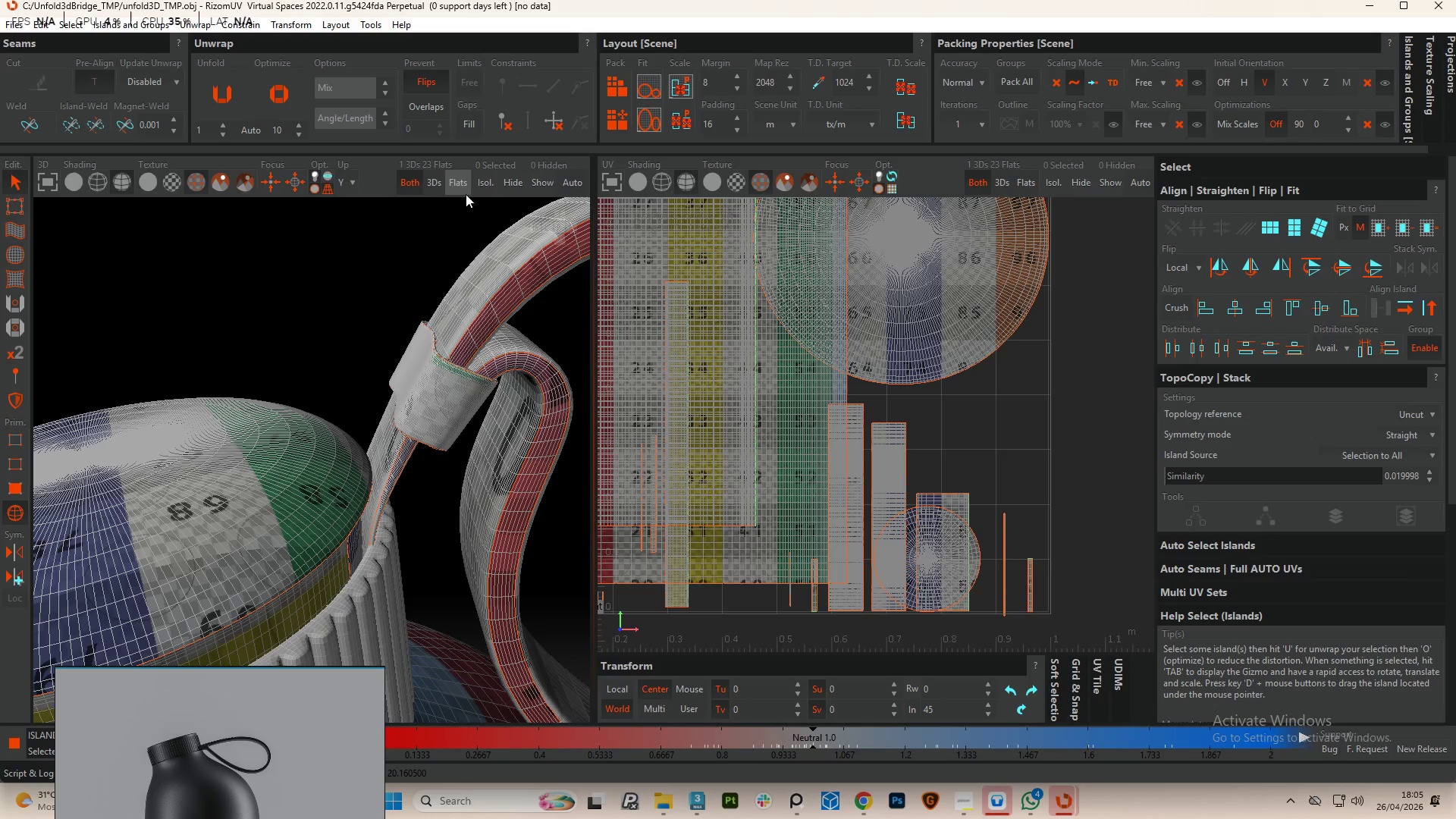 
left_click([436, 184])
 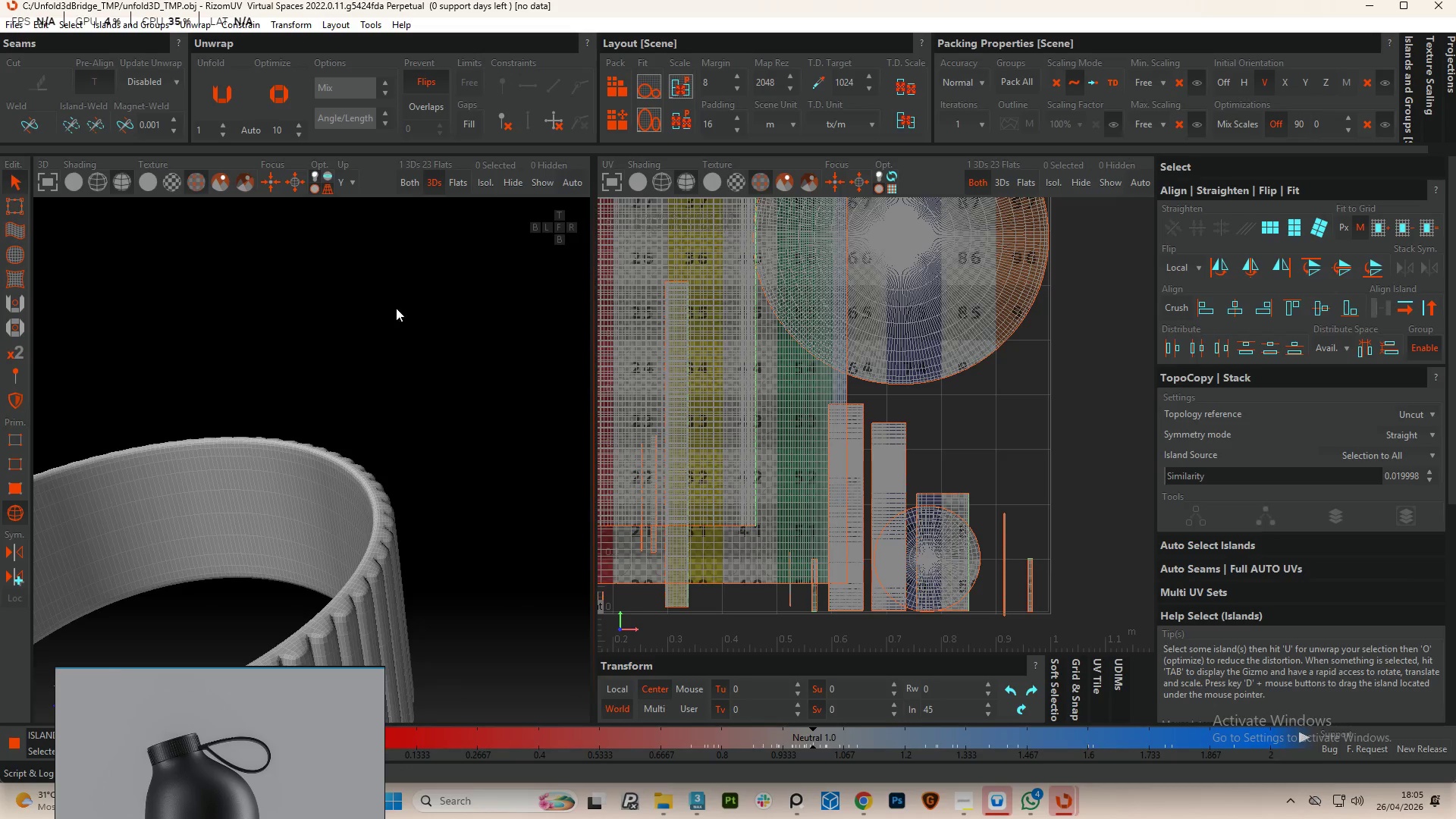 
hold_key(key=AltLeft, duration=0.59)
 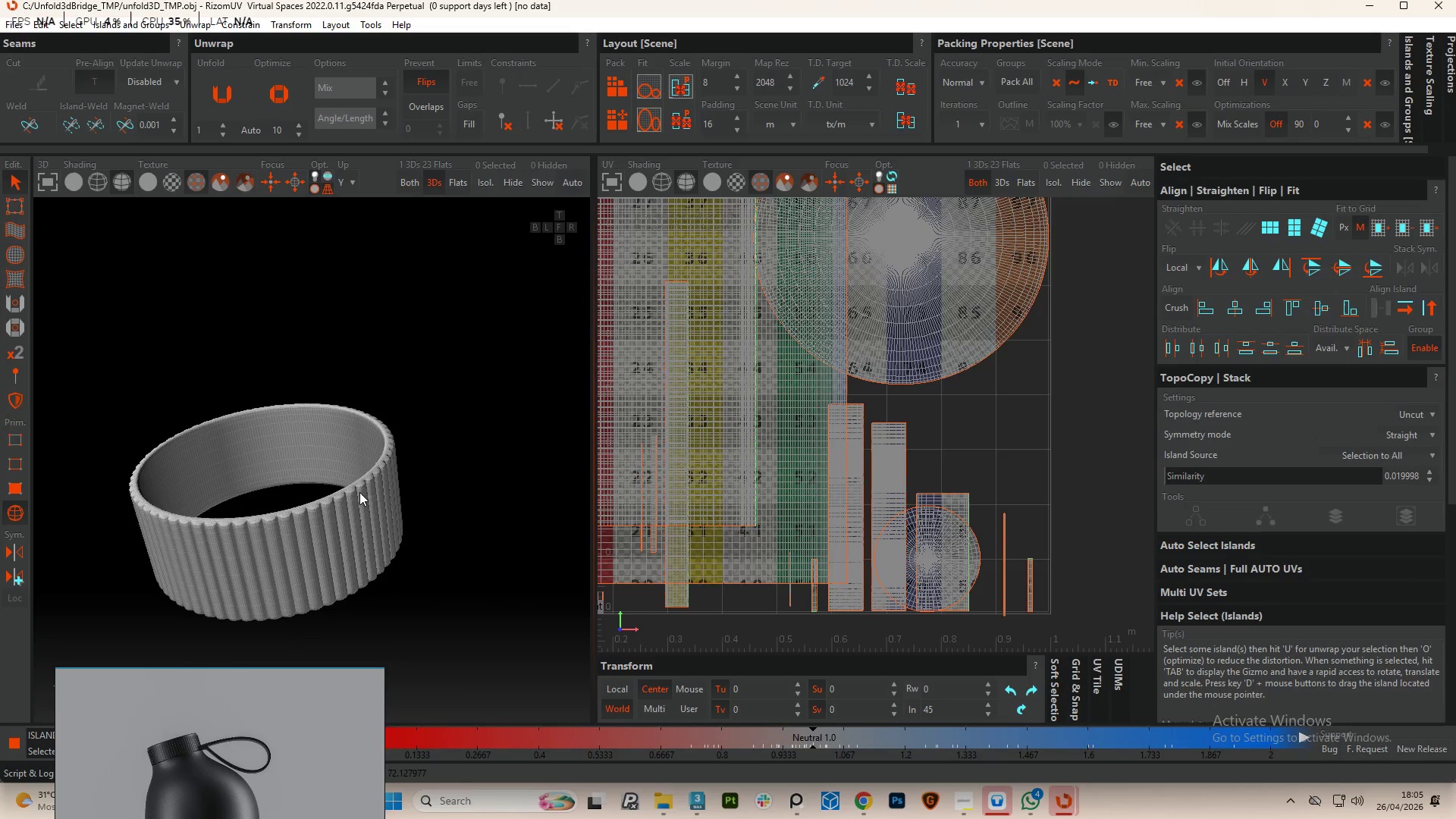 
scroll: coordinate [394, 384], scroll_direction: down, amount: 4.0
 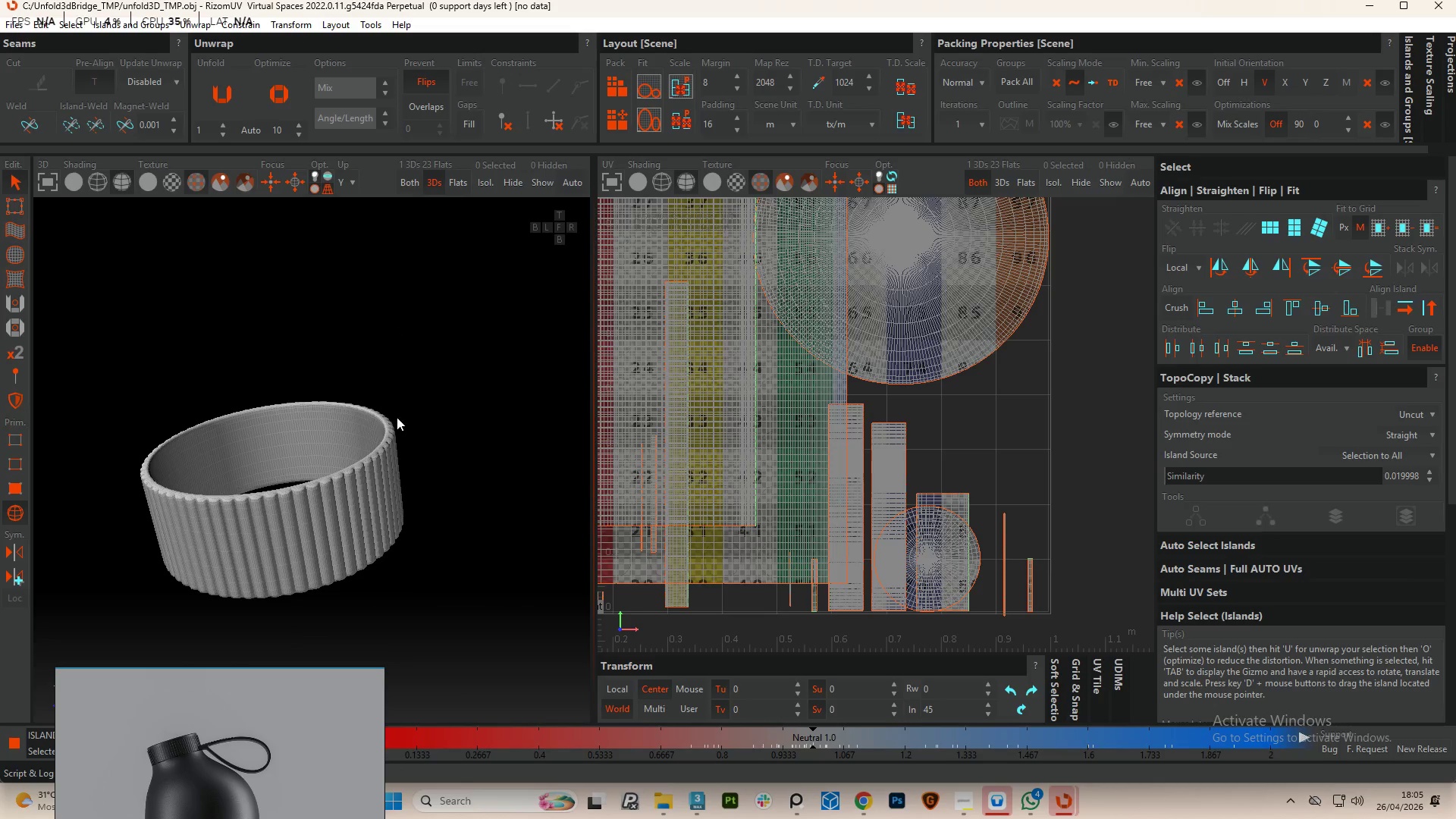 
left_click([359, 492])
 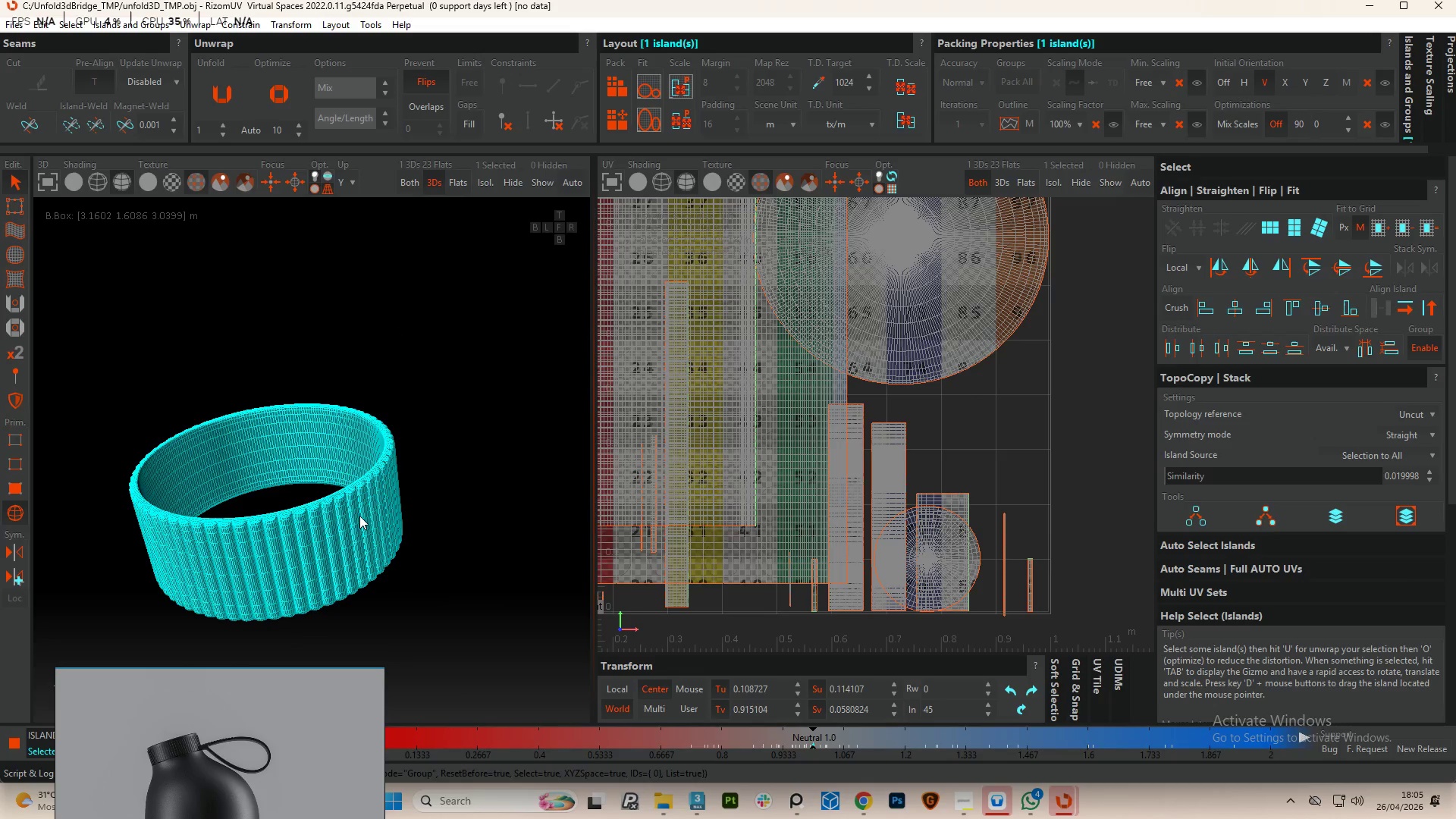 
hold_key(key=AltLeft, duration=0.95)
 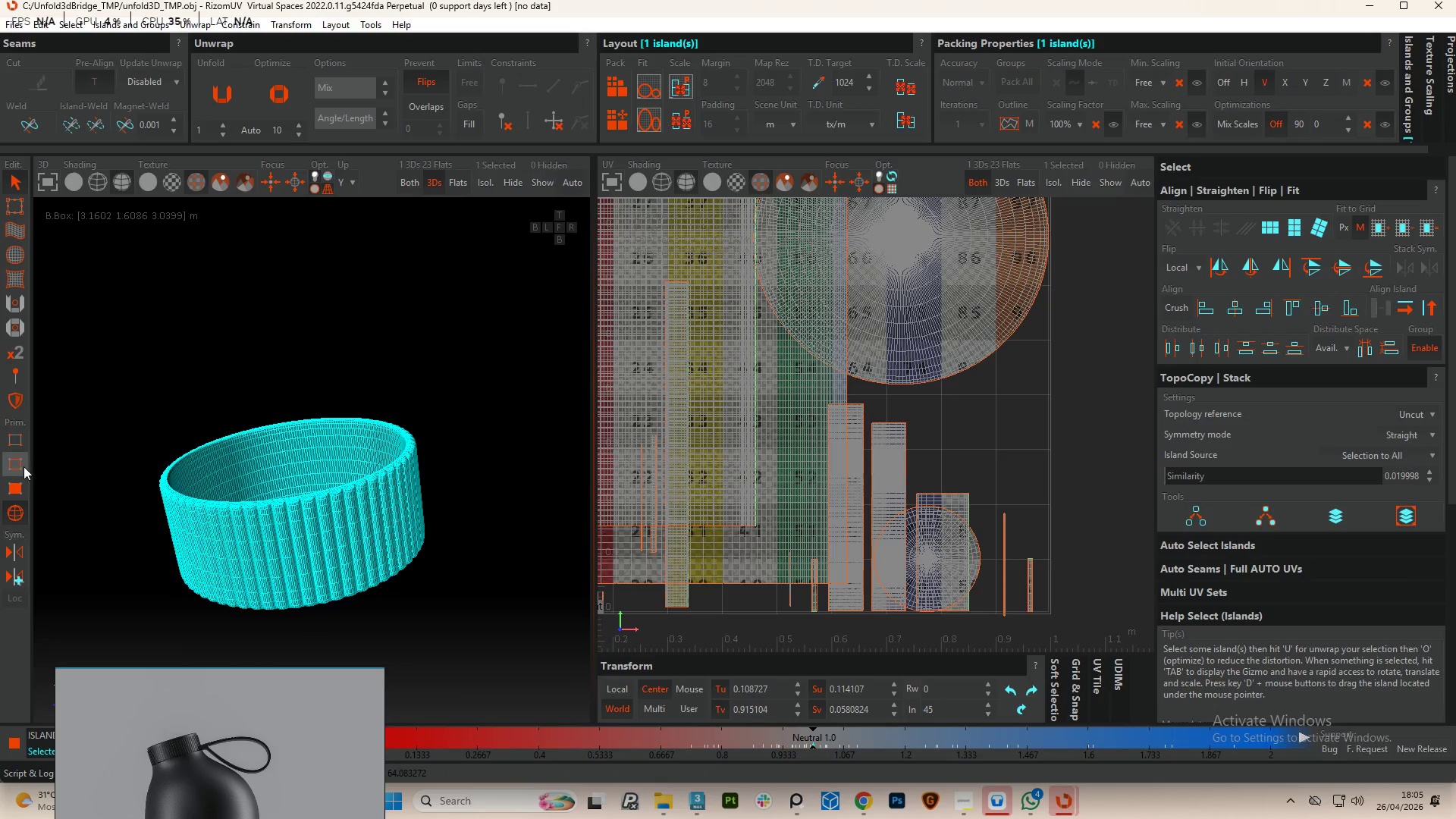 
left_click([14, 468])
 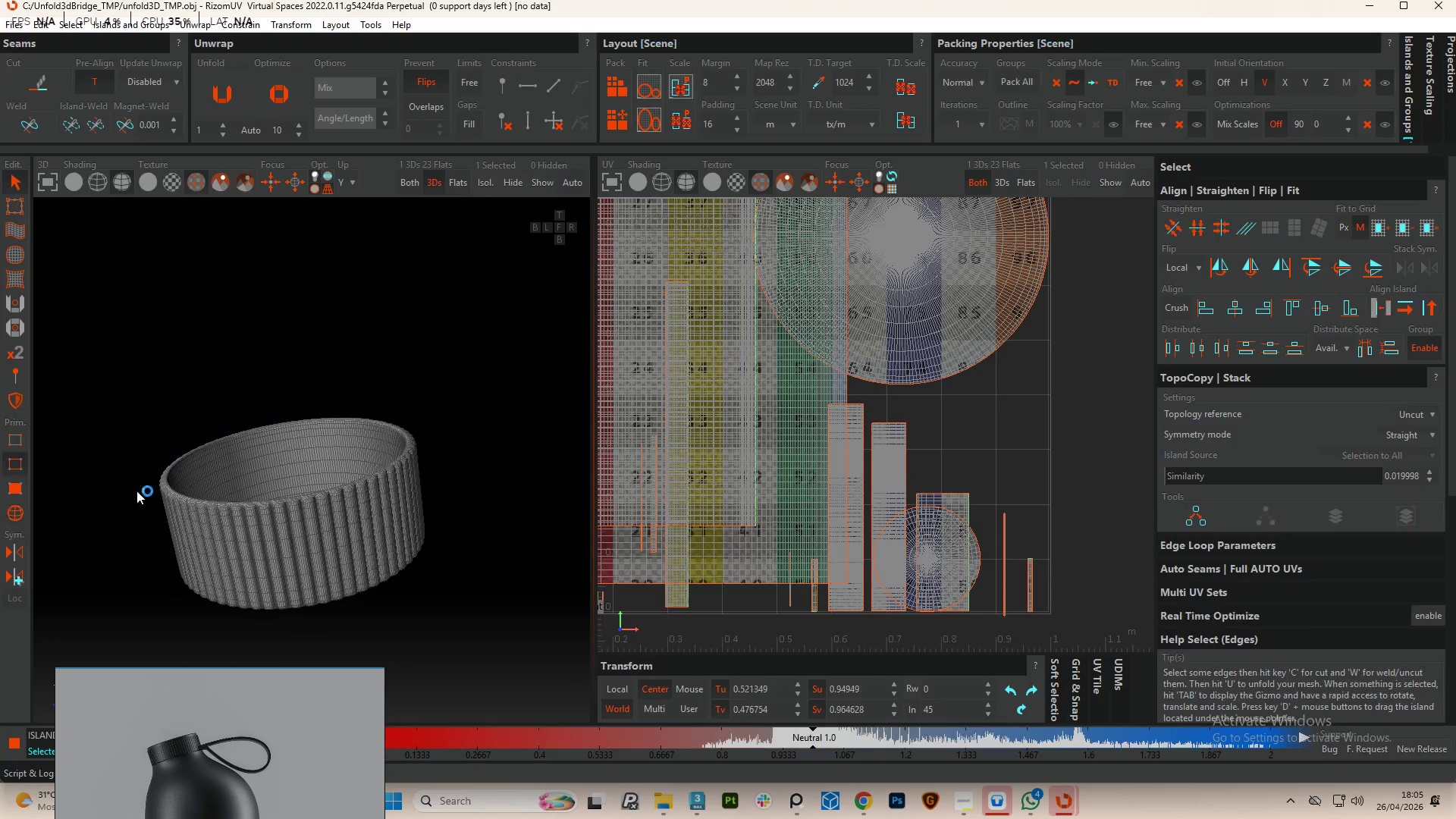 
hold_key(key=AltLeft, duration=1.11)
 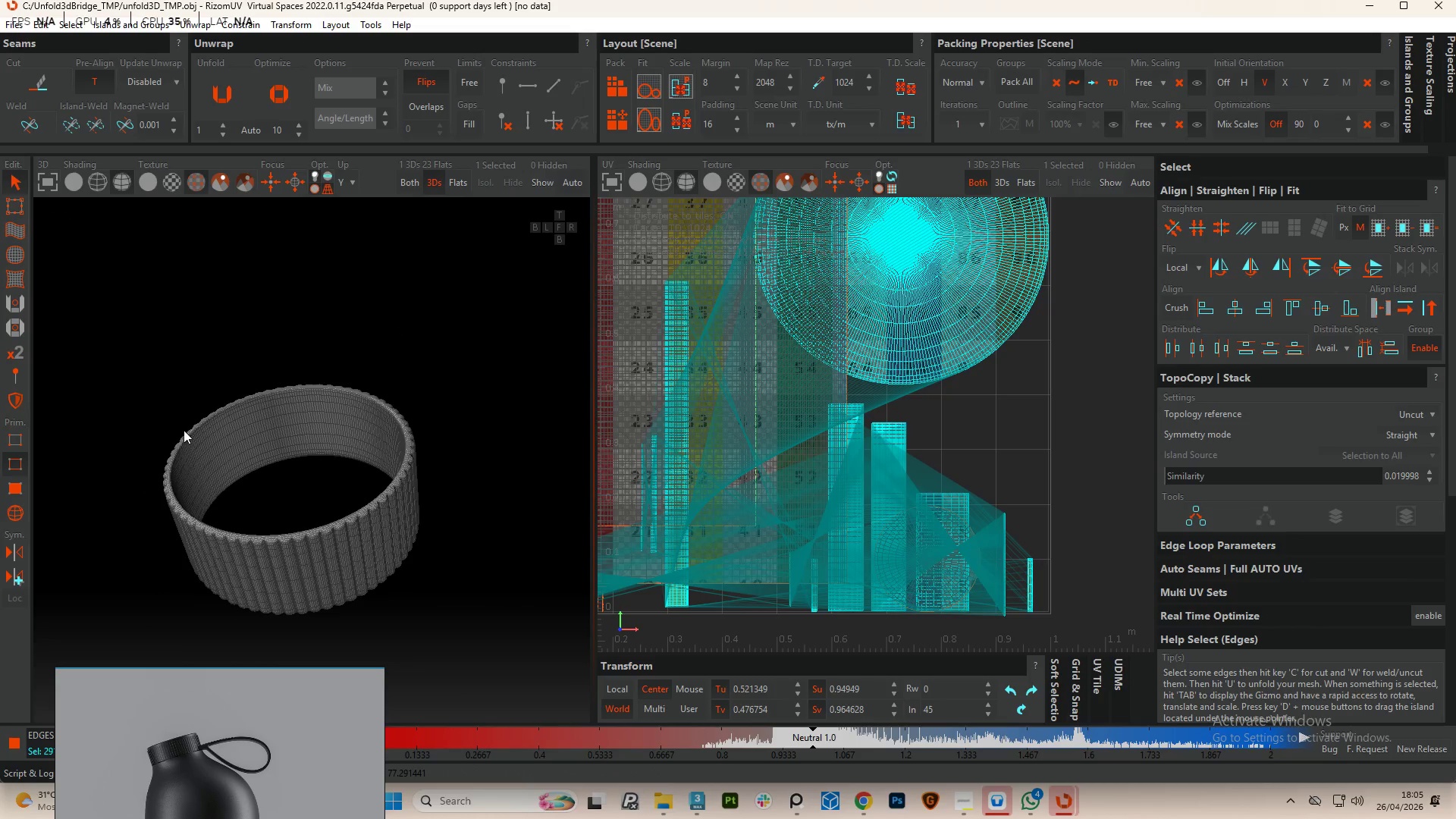 
scroll: coordinate [185, 441], scroll_direction: up, amount: 3.0
 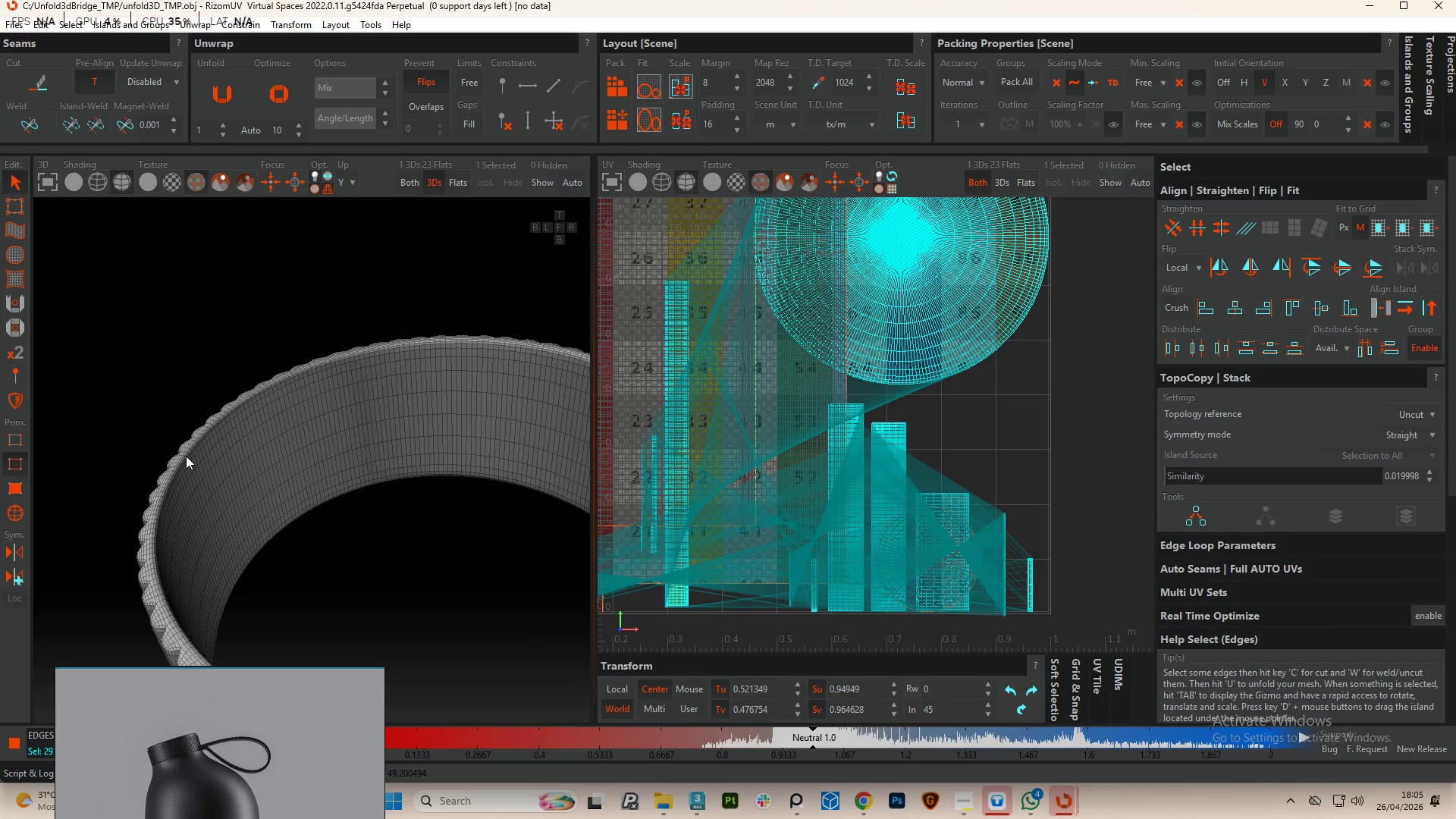 
double_click([184, 455])
 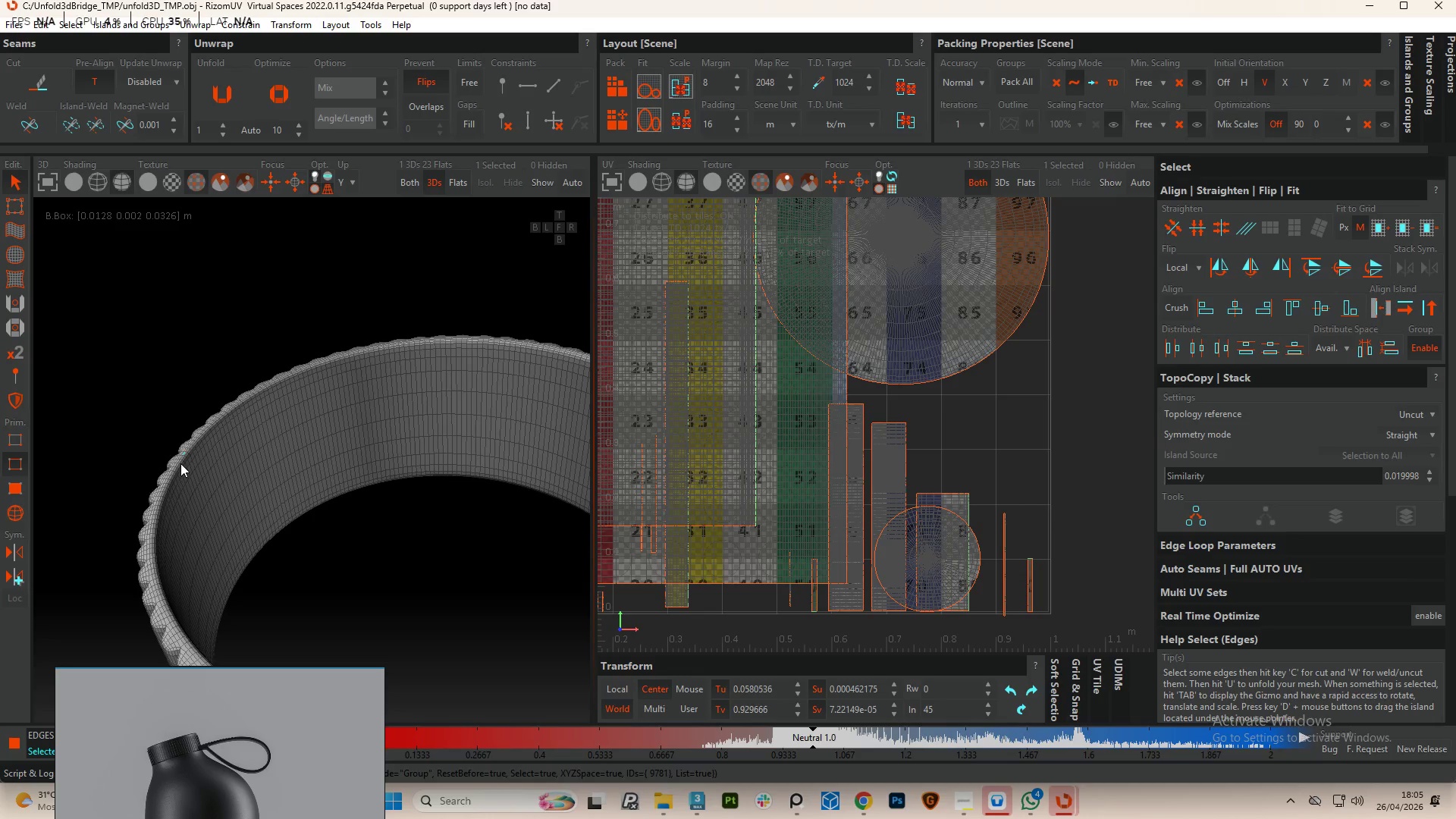 
double_click([179, 463])
 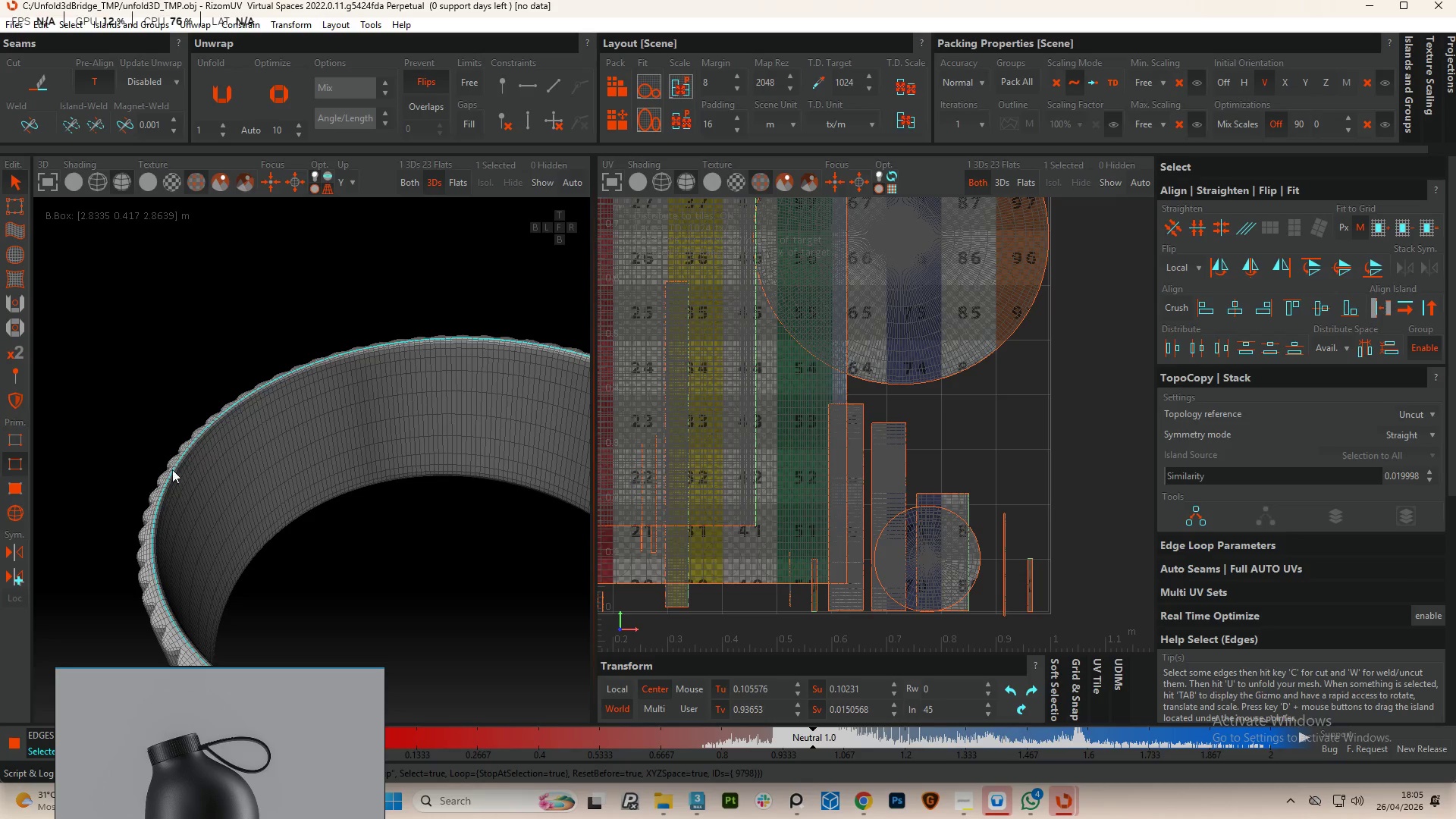 
scroll: coordinate [165, 504], scroll_direction: up, amount: 3.0
 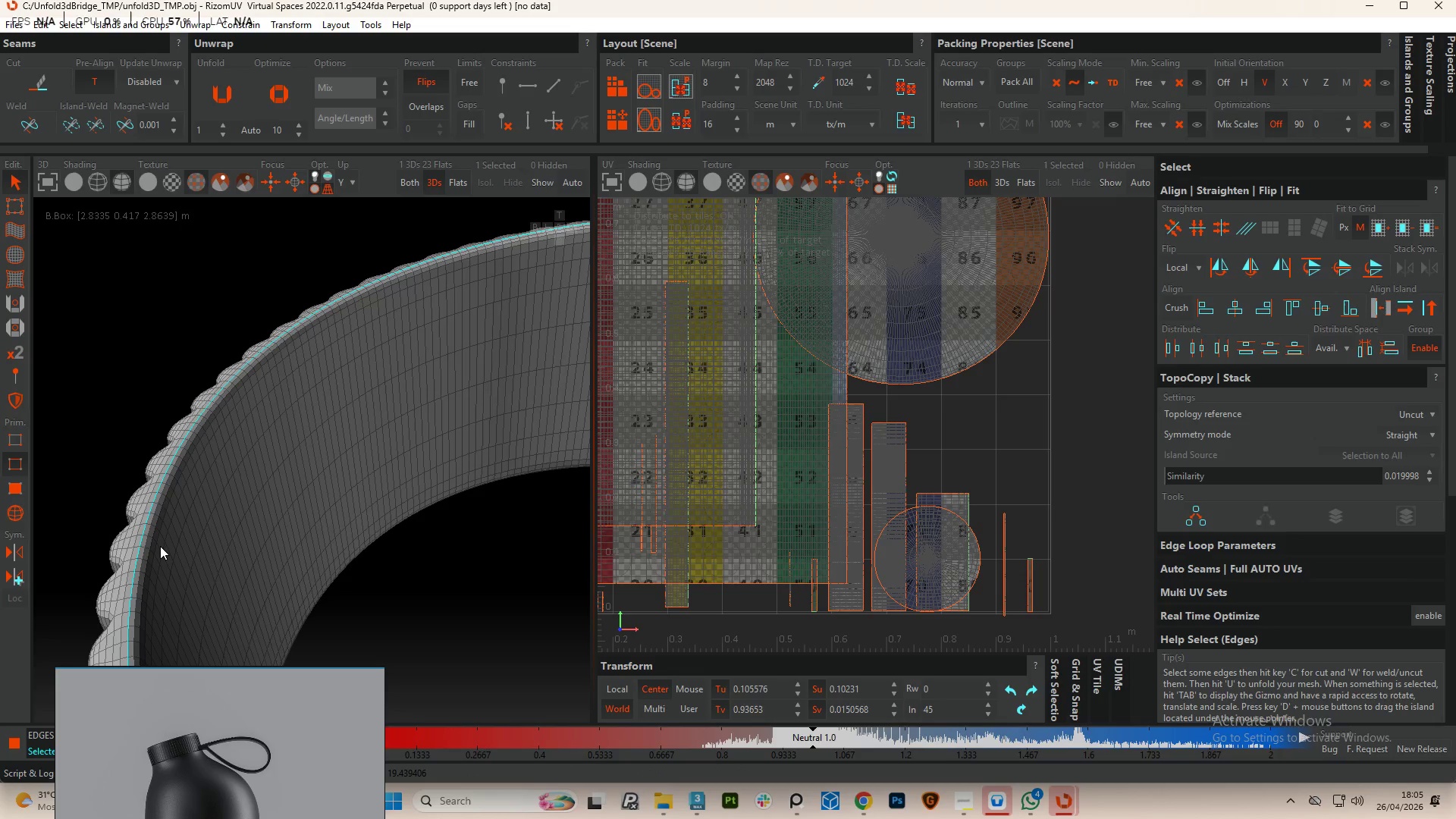 
left_click([160, 546])
 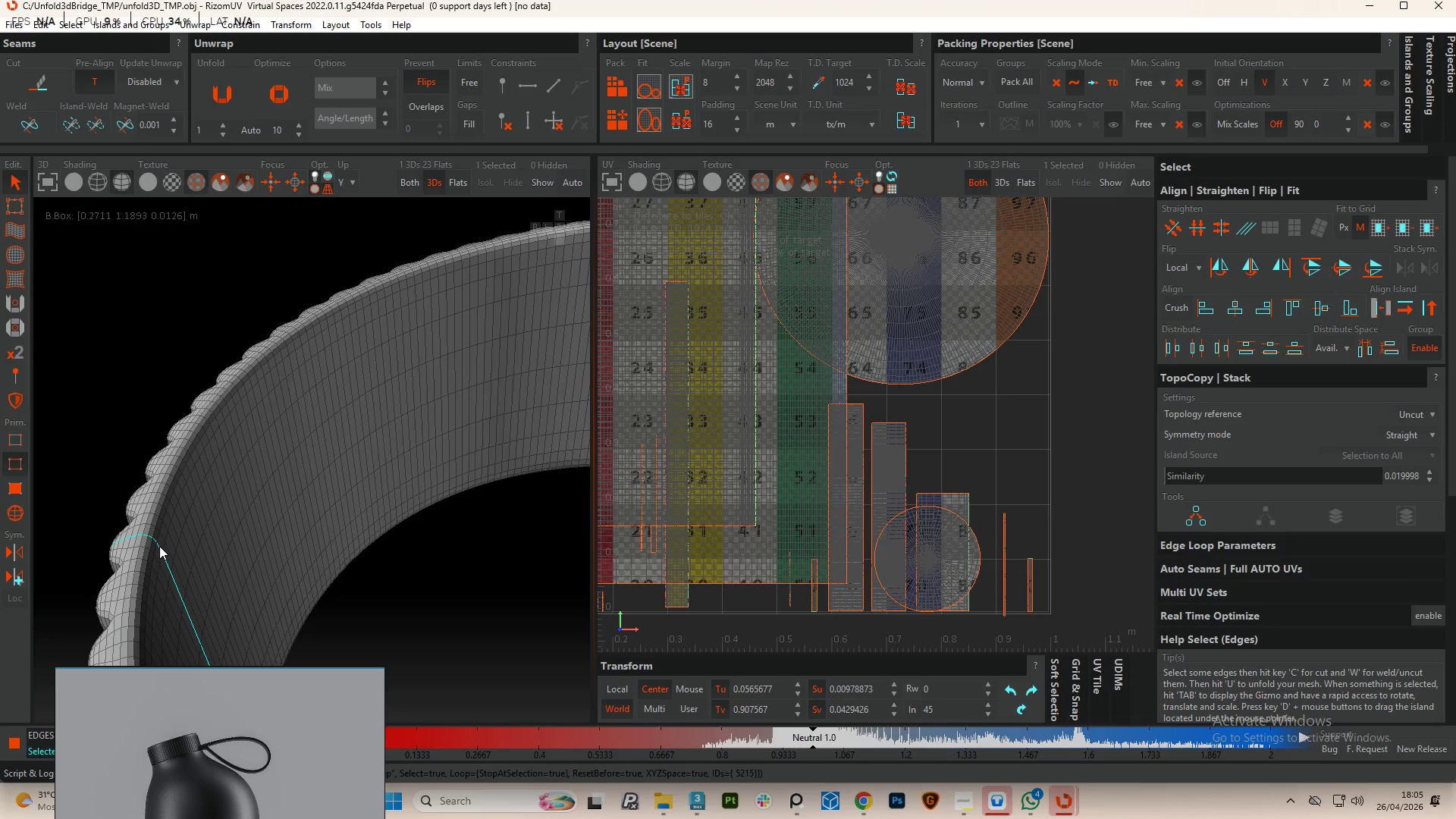 
scroll: coordinate [181, 390], scroll_direction: down, amount: 6.0
 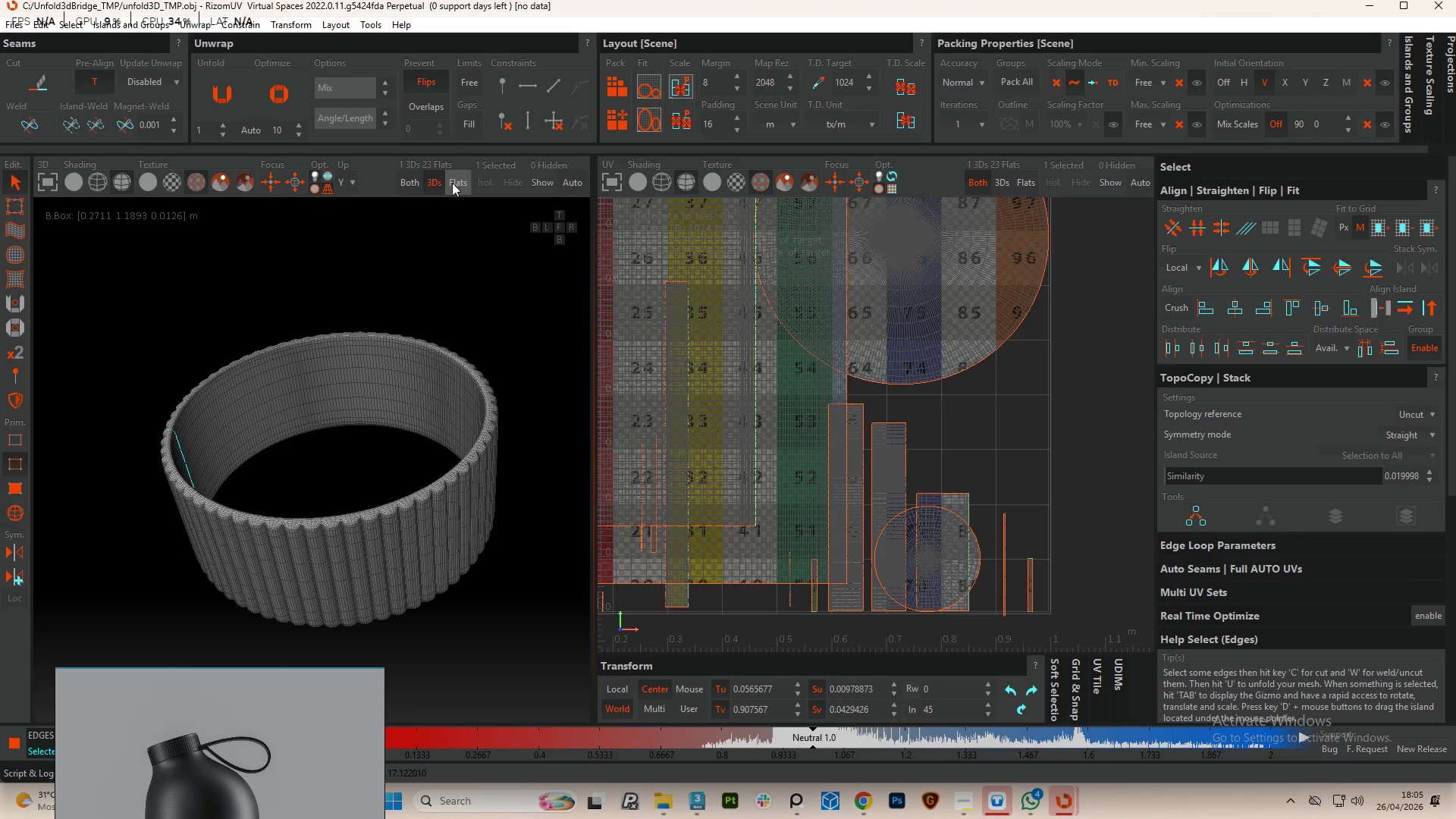 
left_click([413, 180])
 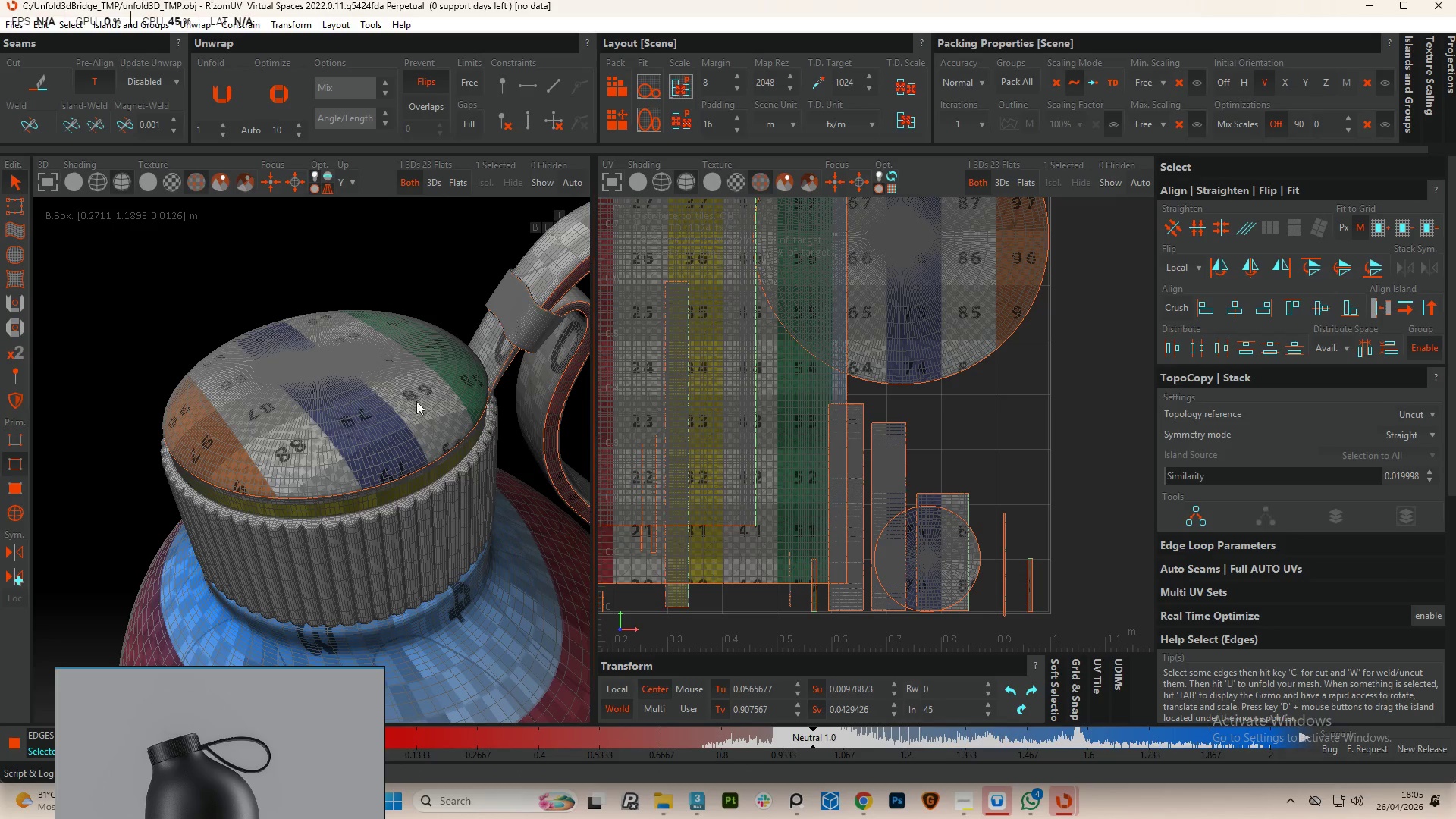 
hold_key(key=AltLeft, duration=0.91)
 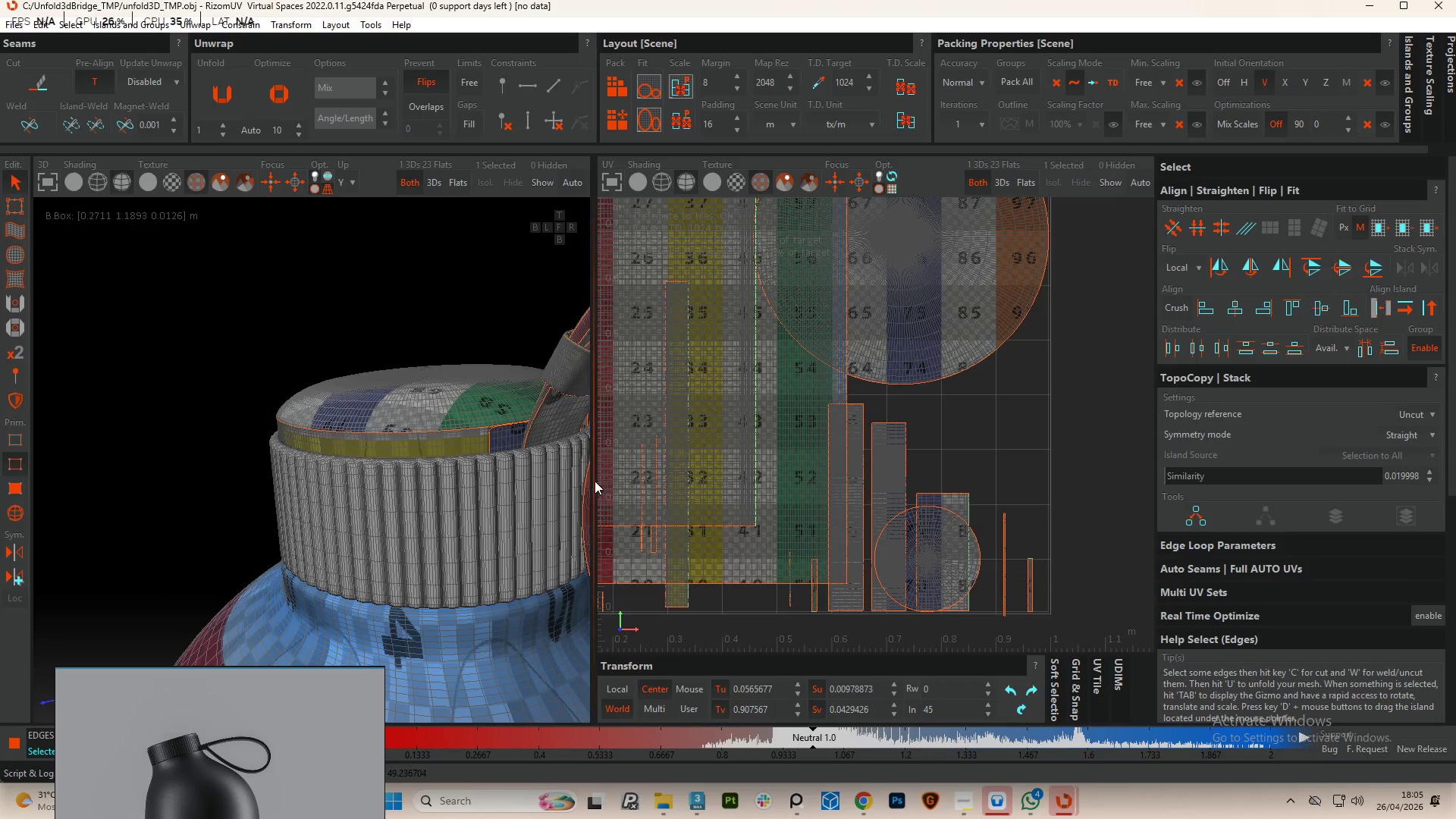 
scroll: coordinate [498, 450], scroll_direction: up, amount: 3.0
 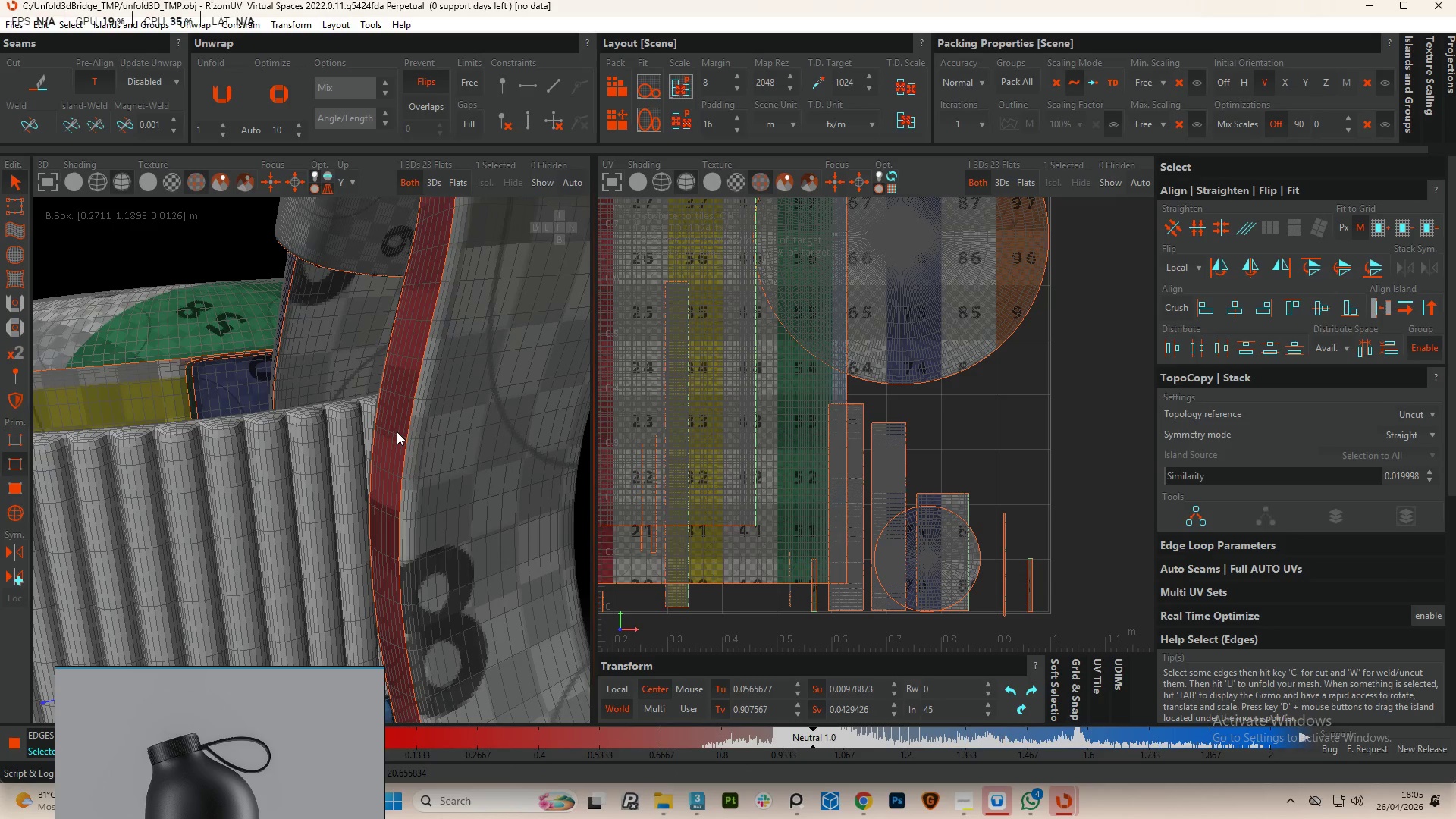 
hold_key(key=AltLeft, duration=0.73)
 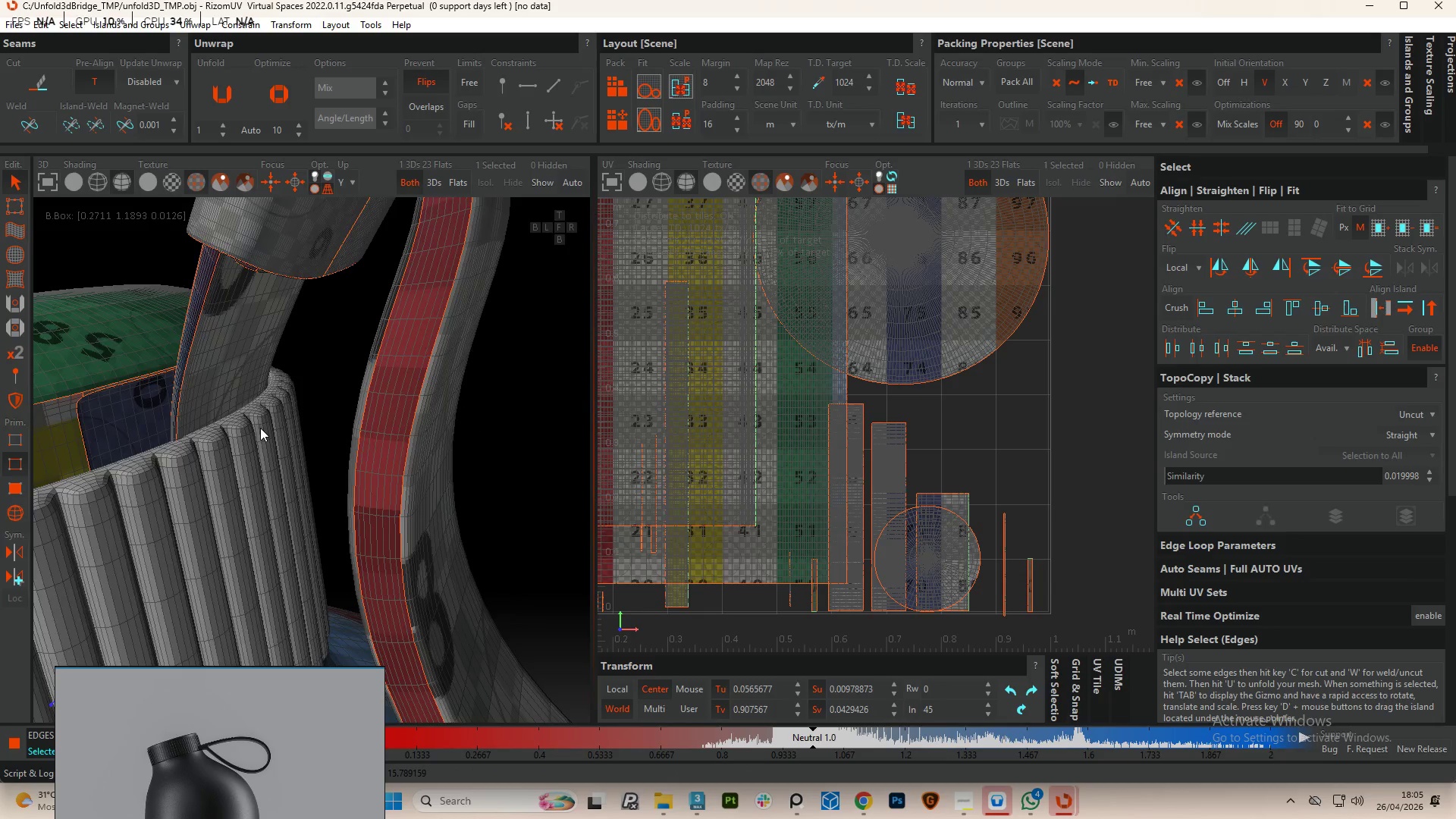 
scroll: coordinate [260, 426], scroll_direction: up, amount: 3.0
 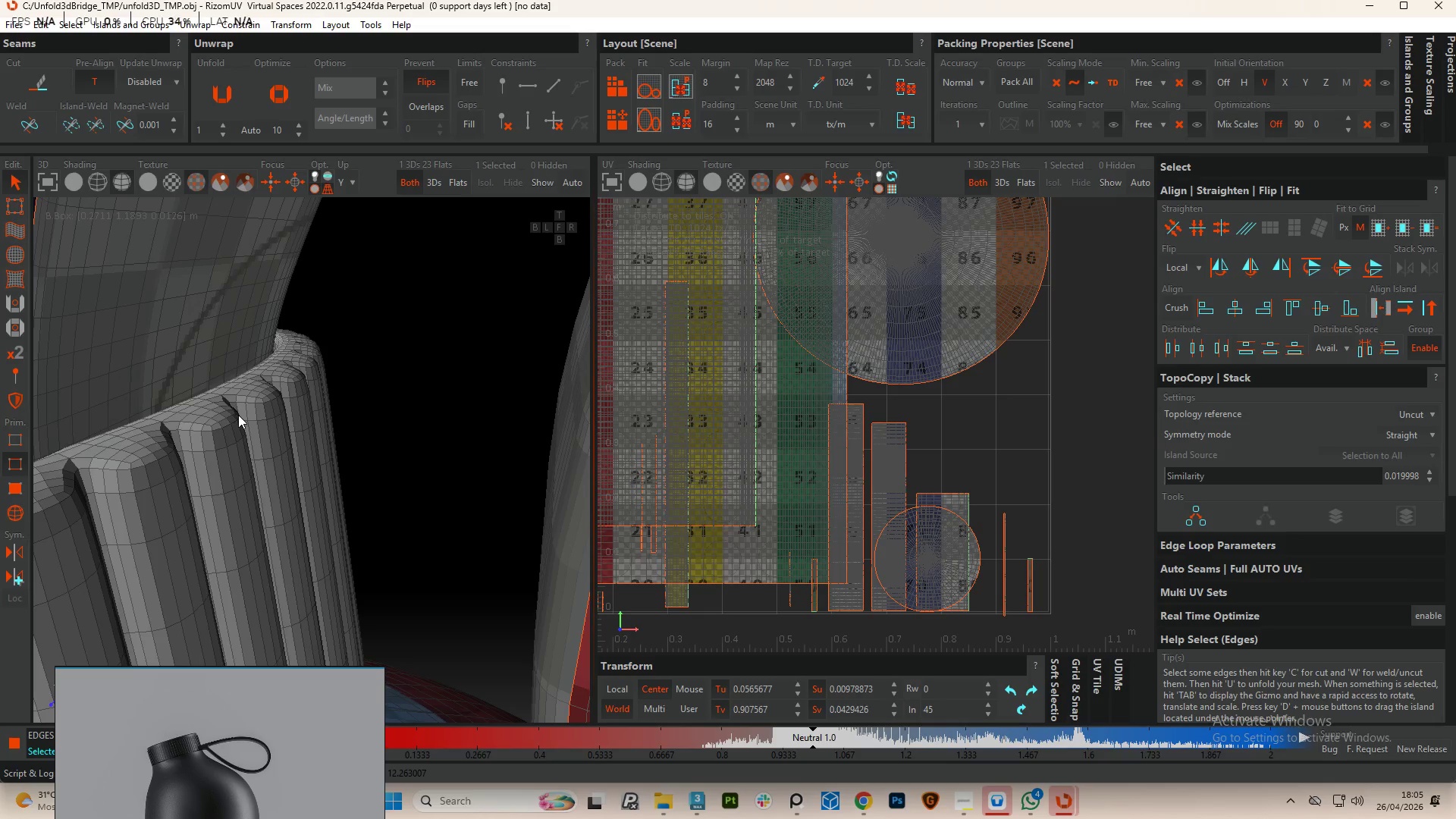 
hold_key(key=AltLeft, duration=0.72)
 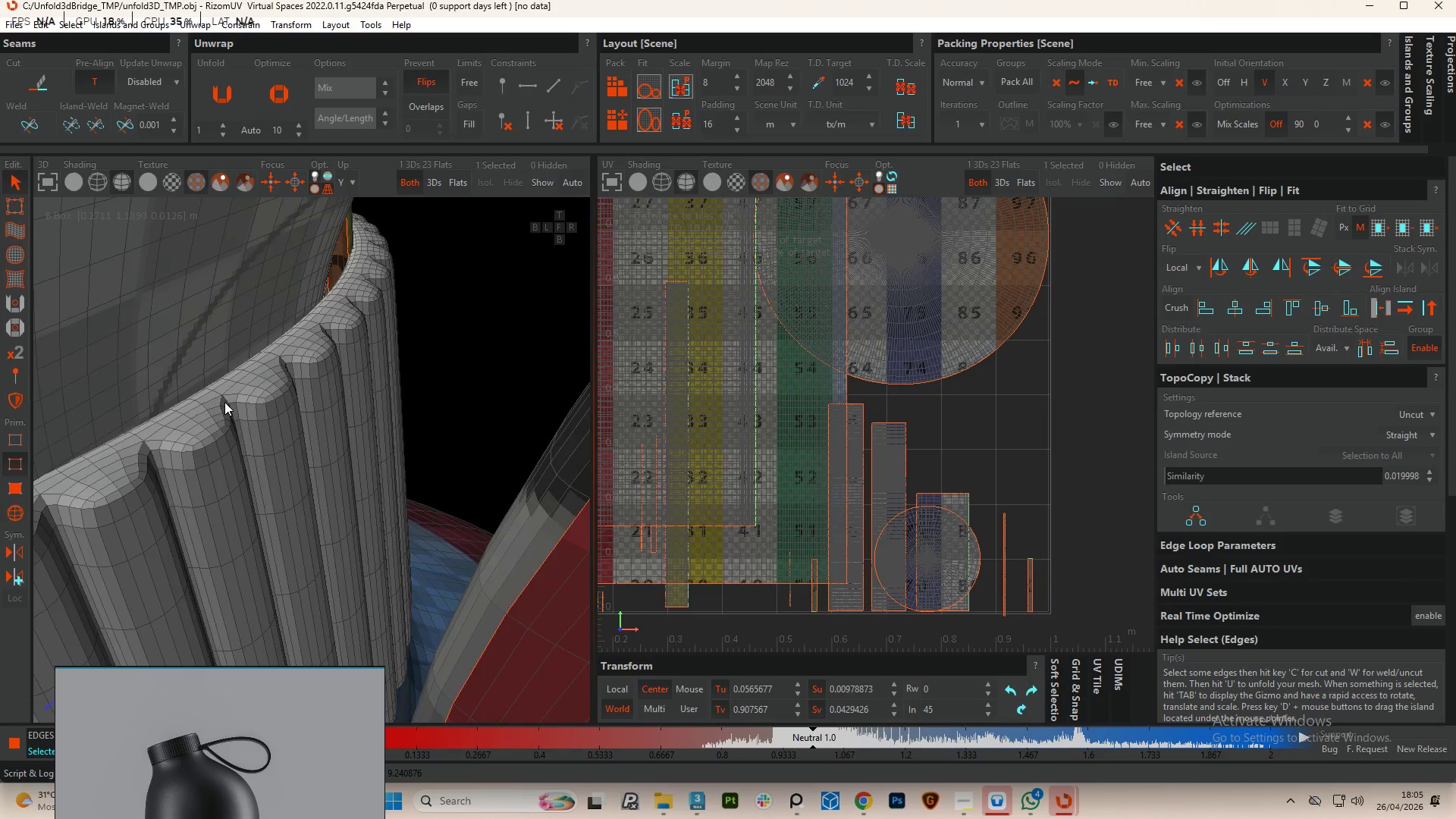 
left_click([231, 398])
 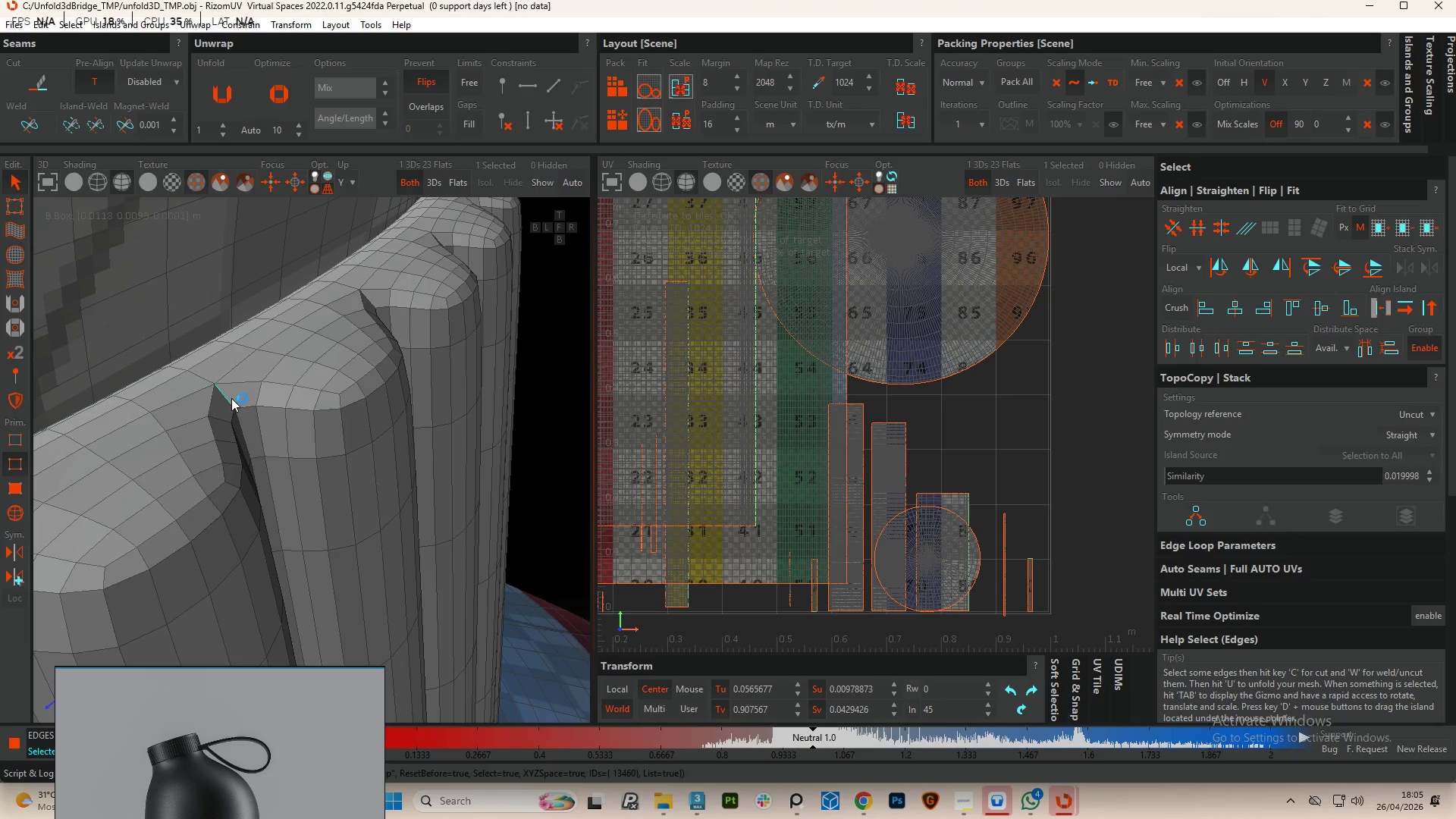 
scroll: coordinate [231, 400], scroll_direction: up, amount: 4.0
 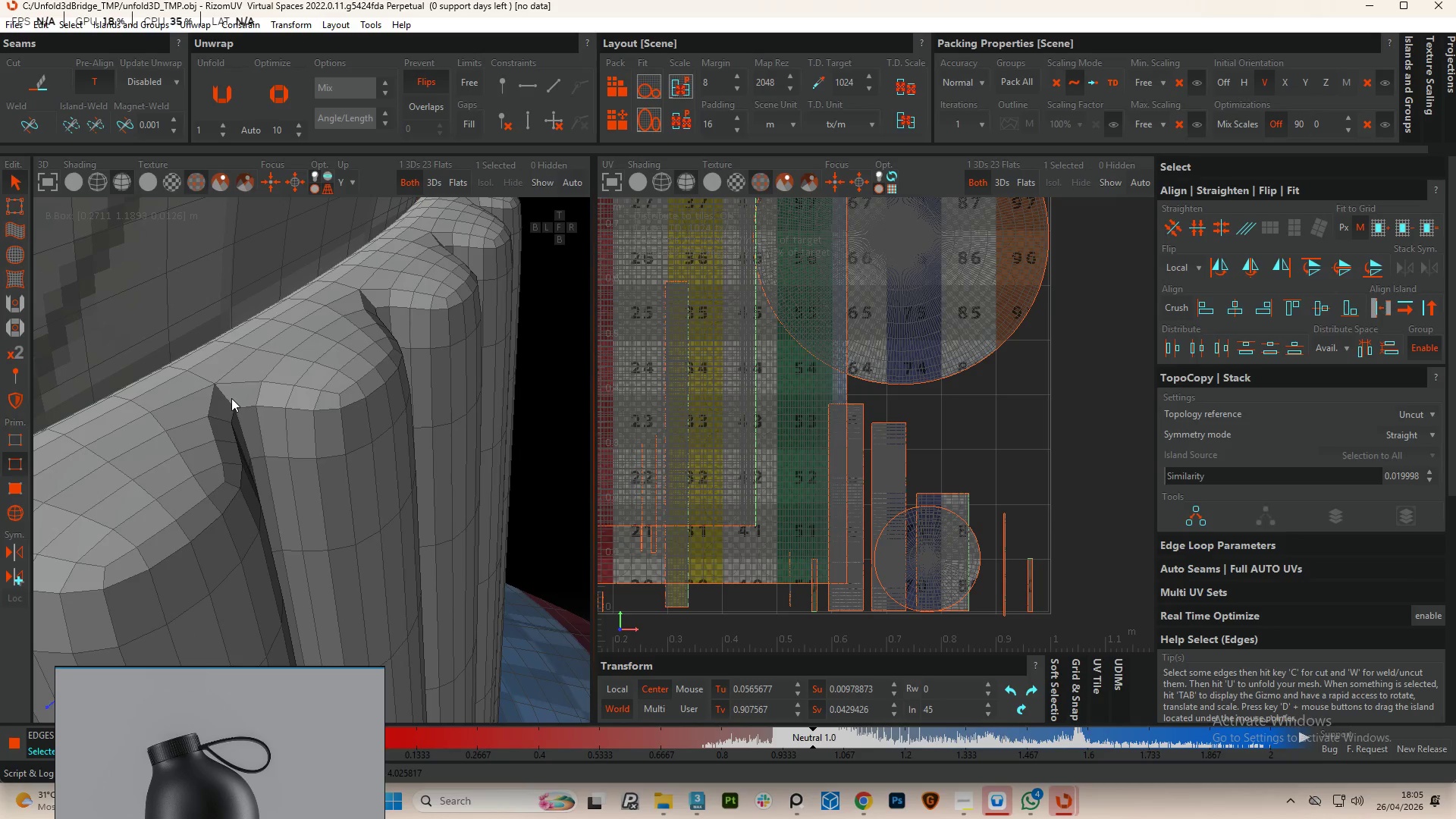 
double_click([231, 398])
 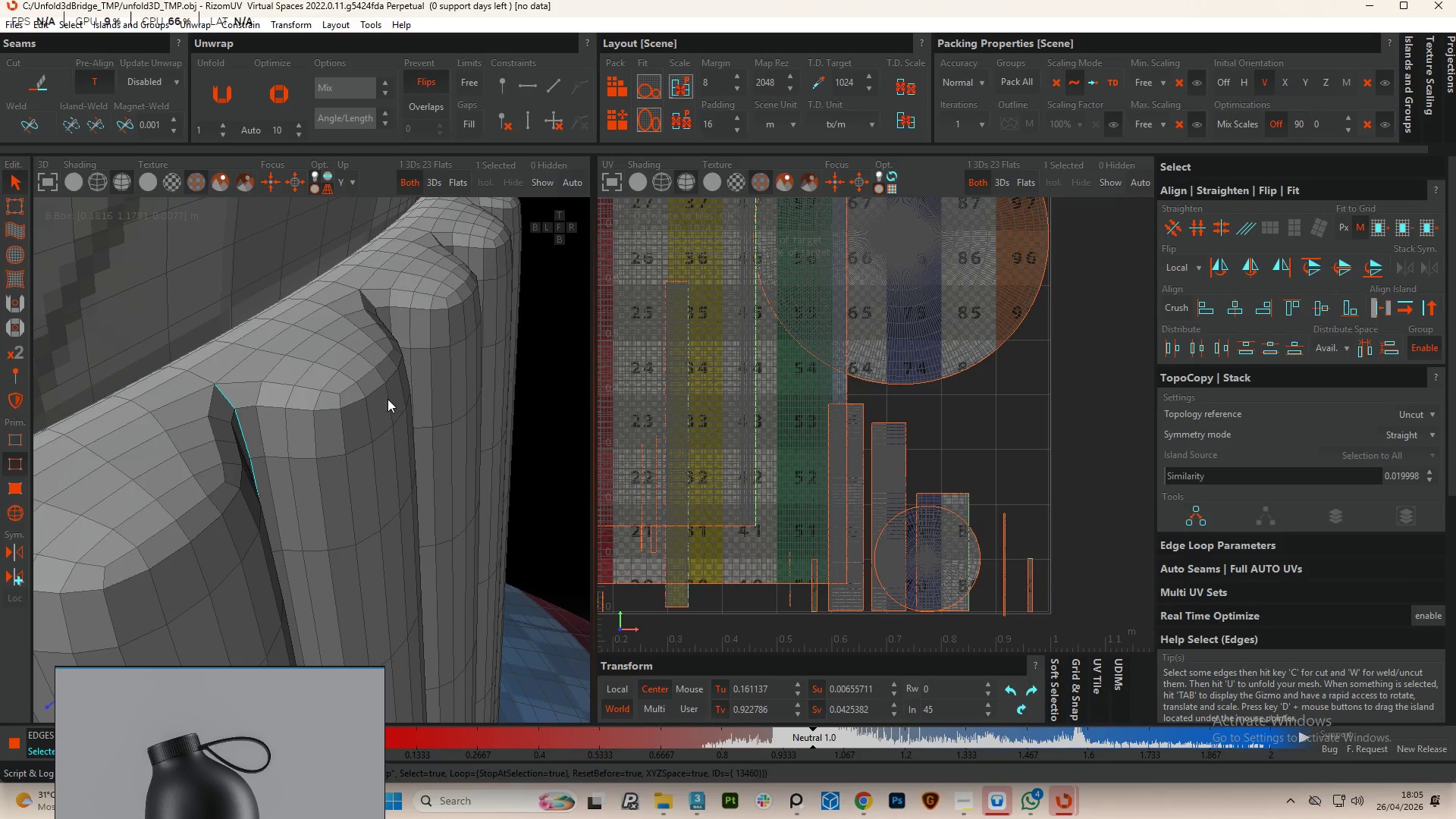 
double_click([388, 399])
 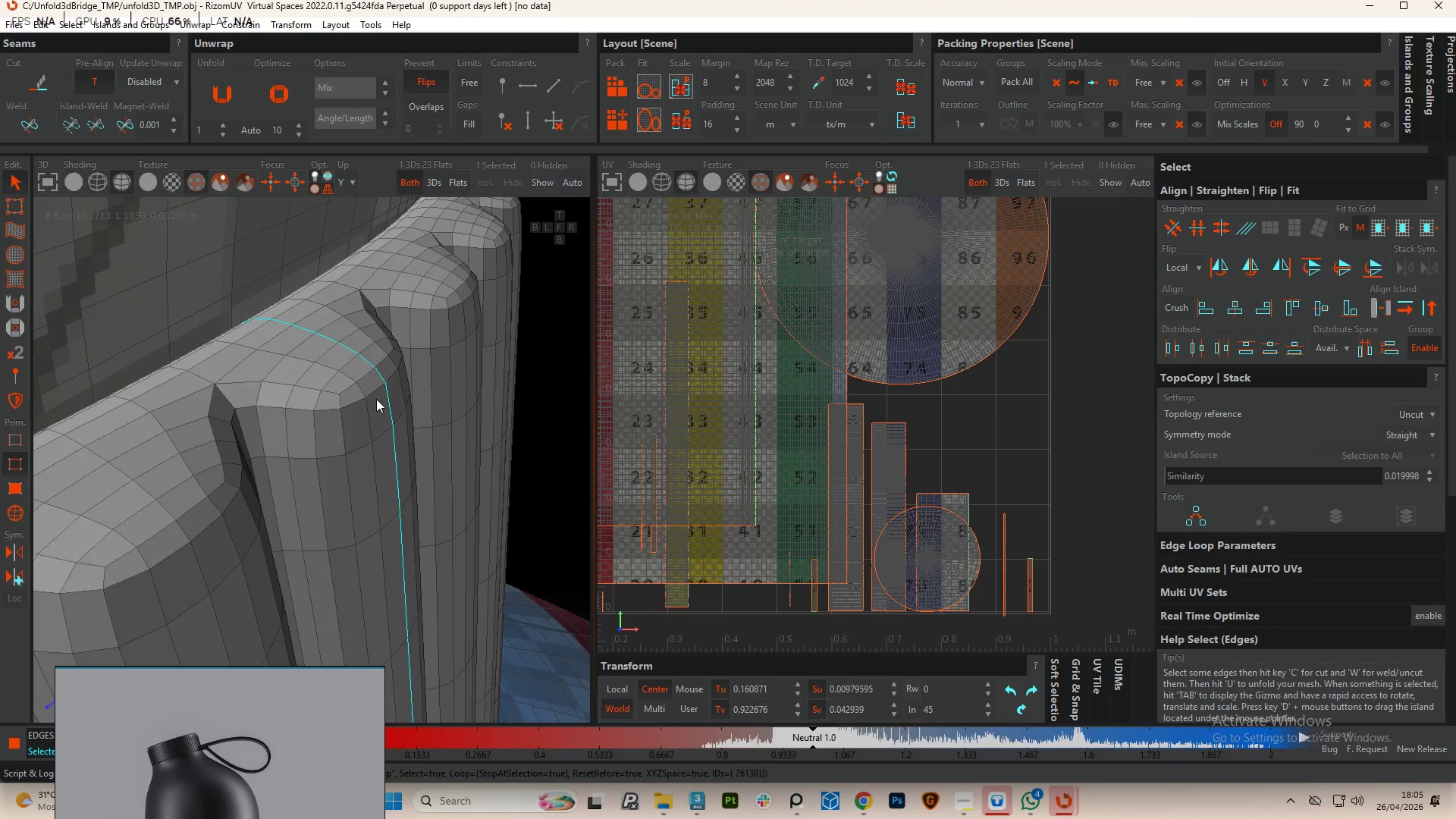 
scroll: coordinate [390, 460], scroll_direction: down, amount: 14.0
 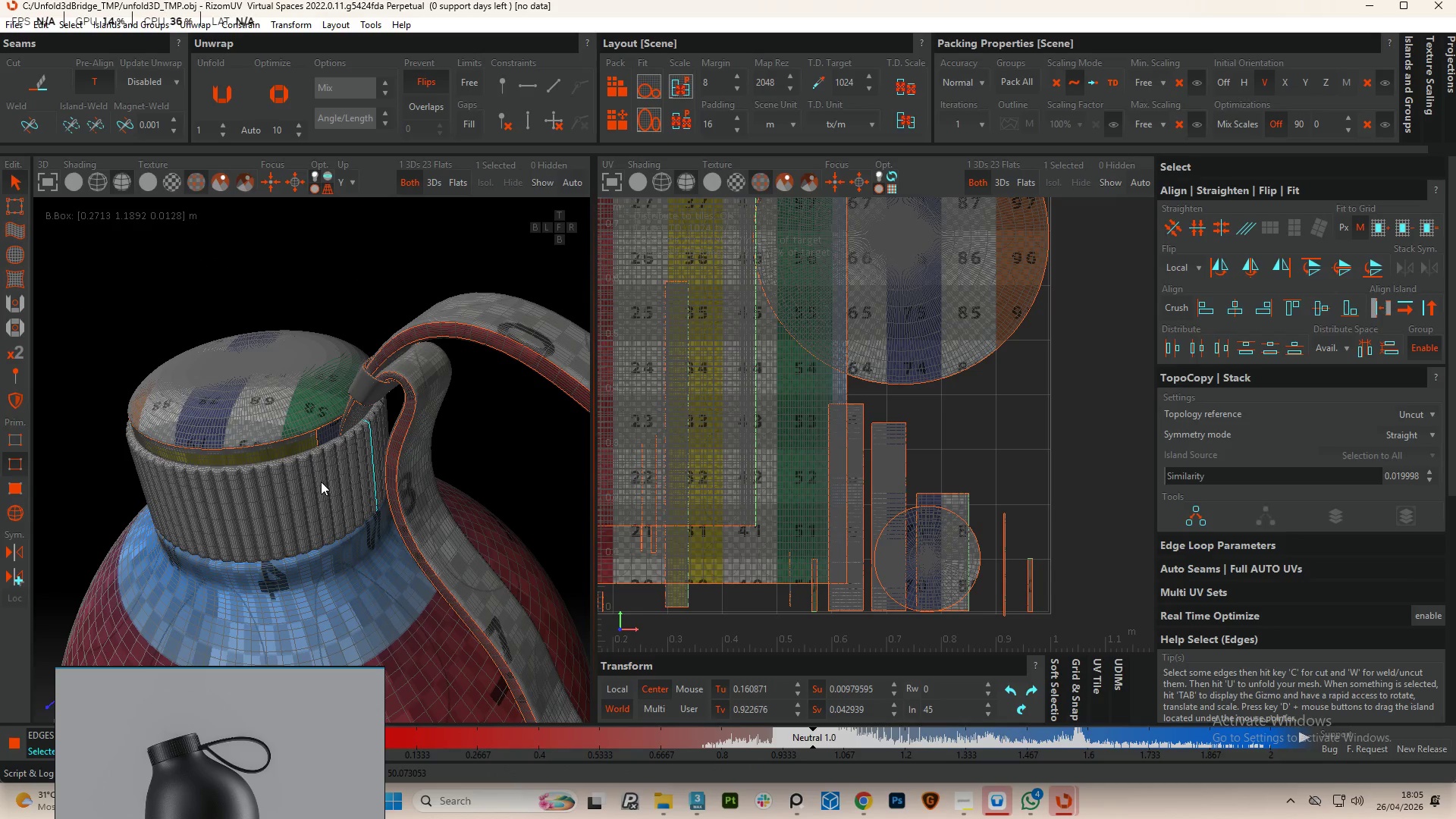 
key(F4)
 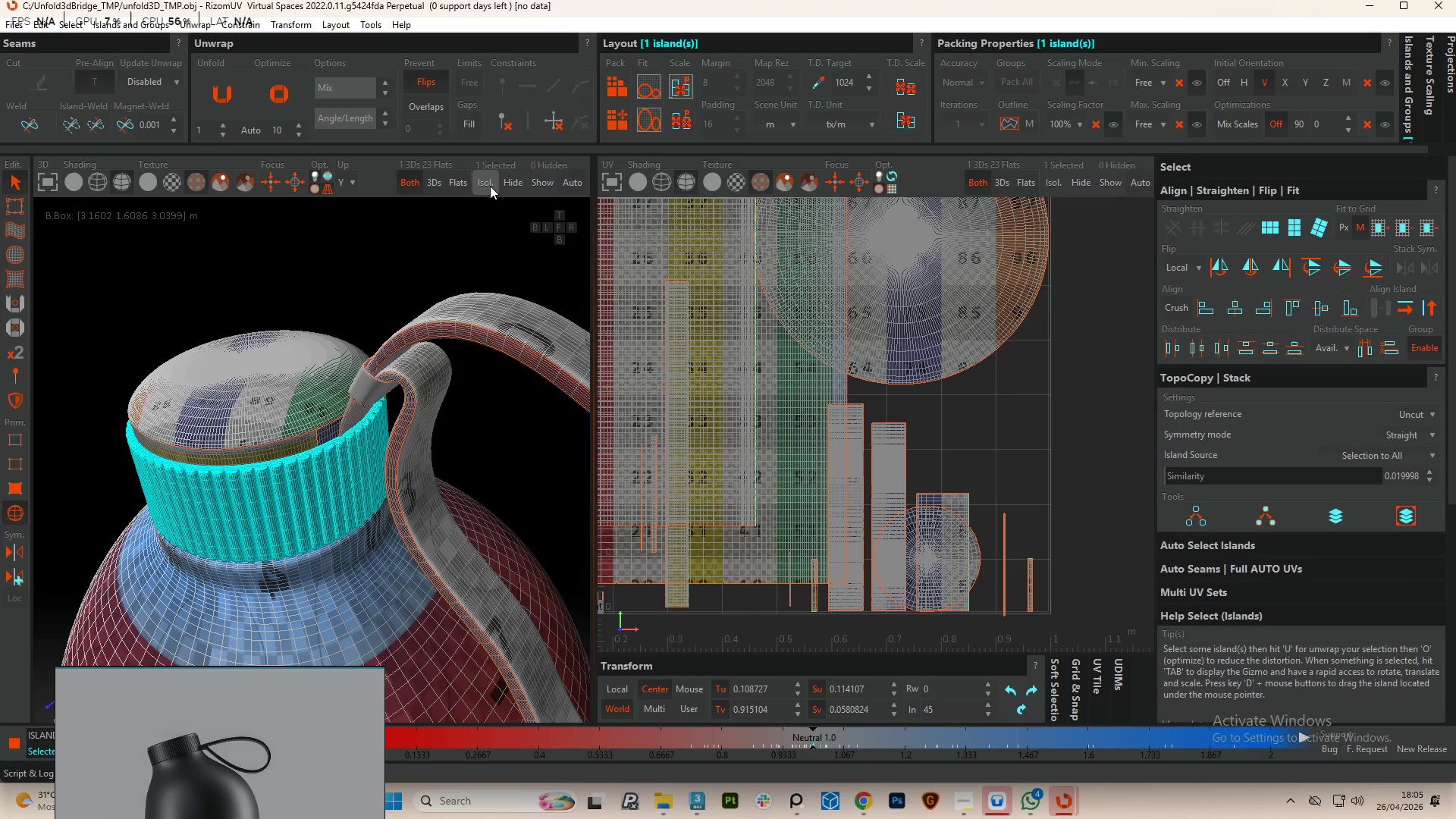 
left_click([485, 186])
 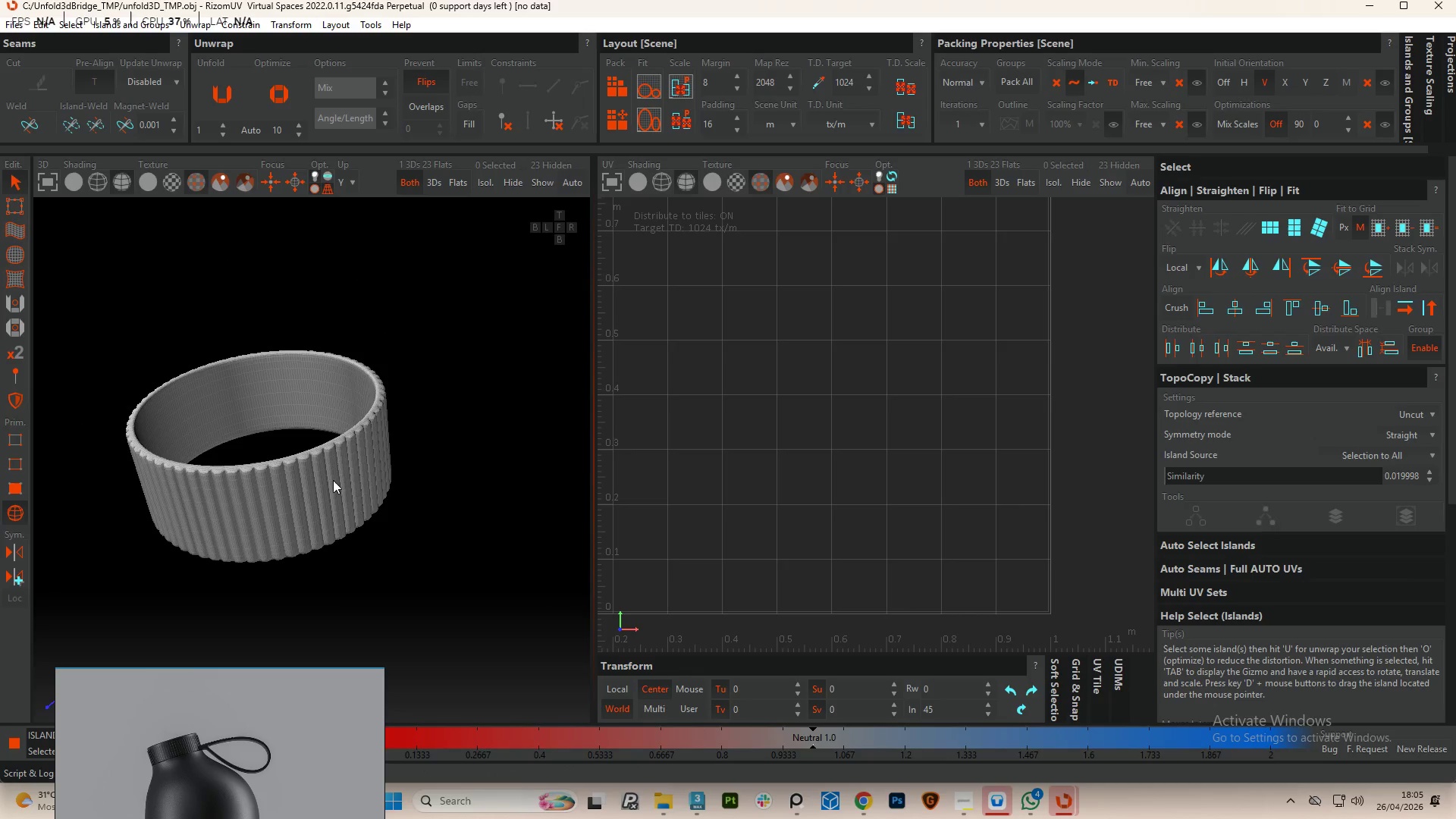 
scroll: coordinate [333, 482], scroll_direction: up, amount: 3.0
 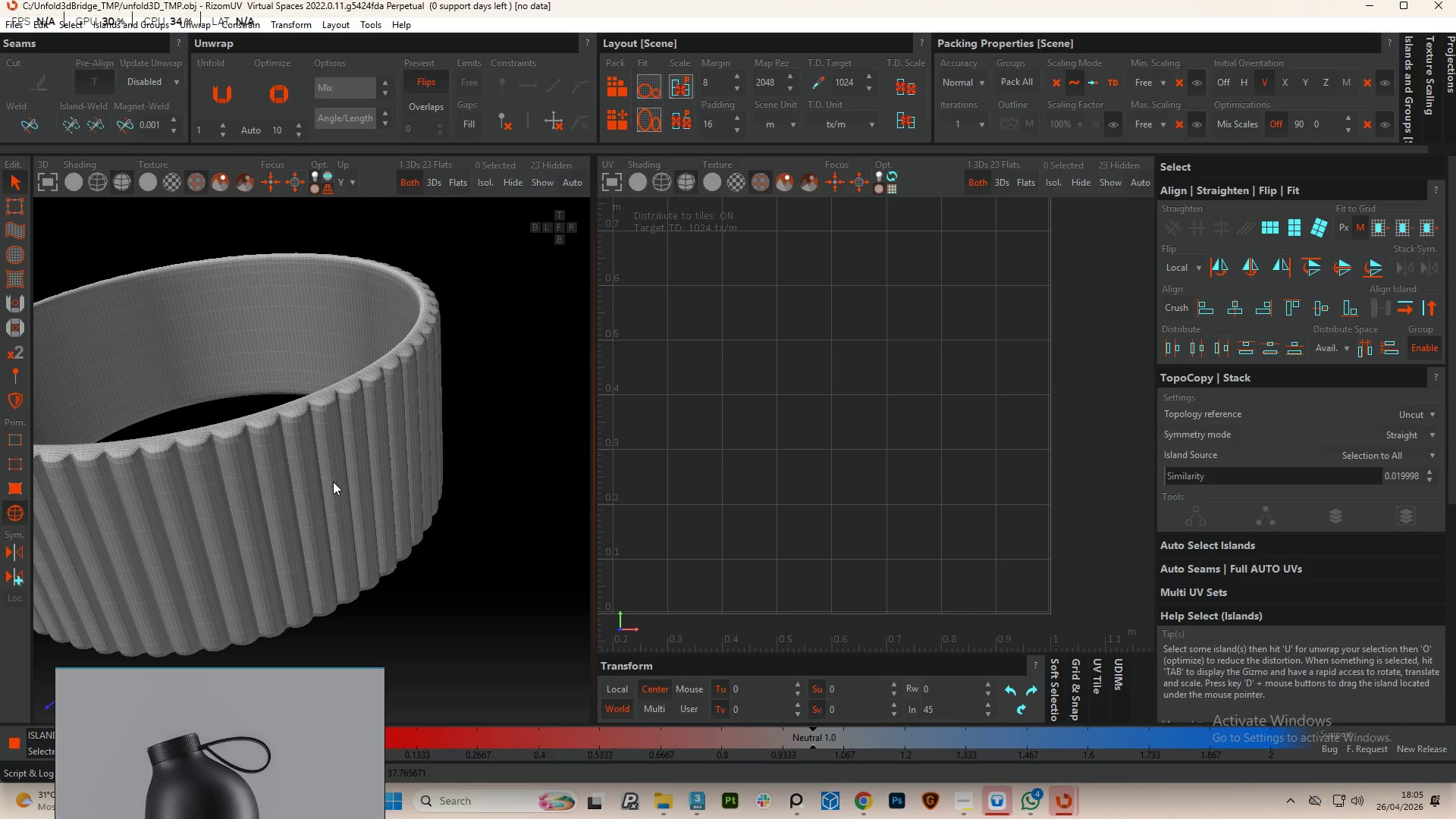 
key(F2)
 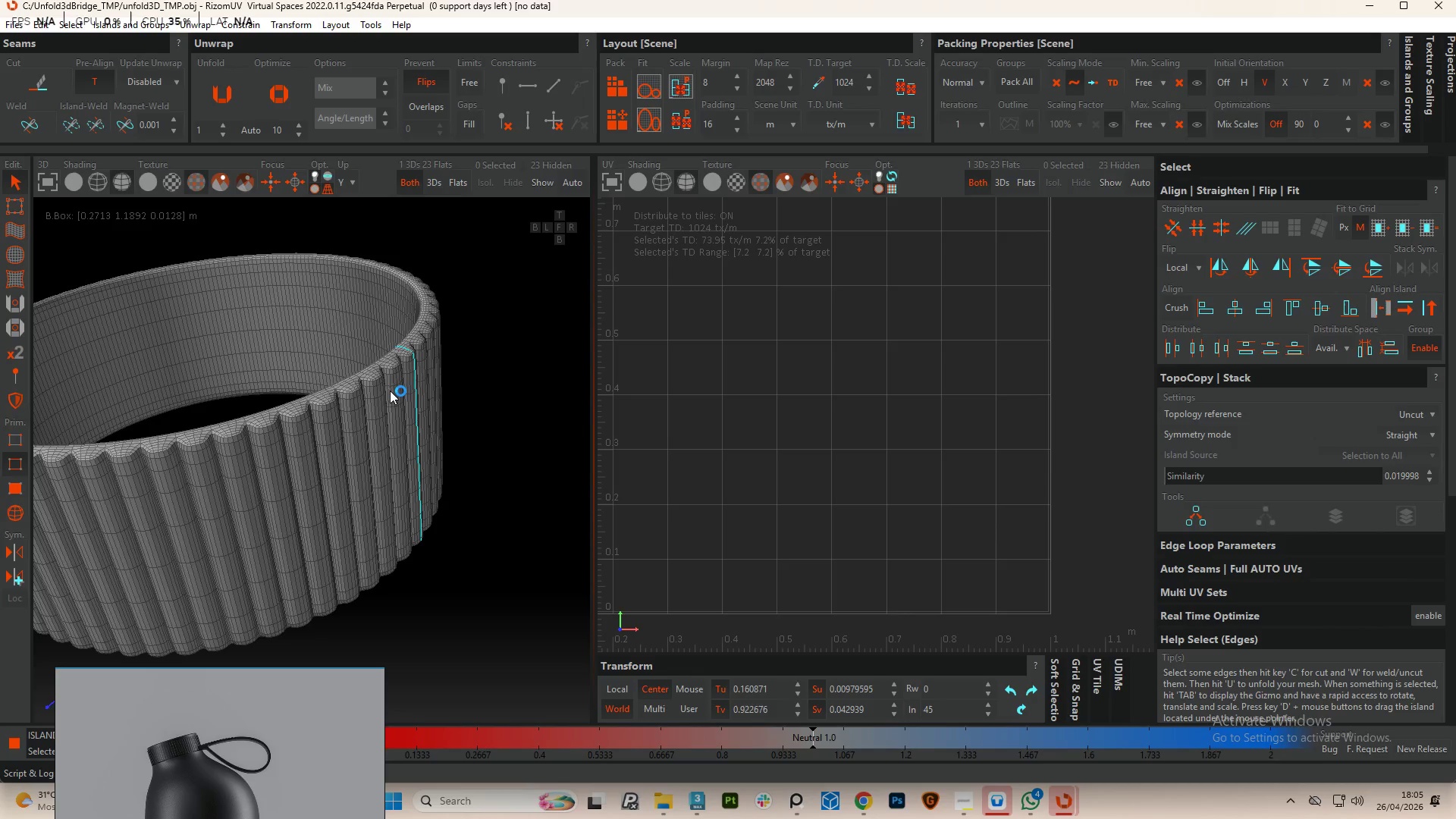 
scroll: coordinate [398, 389], scroll_direction: down, amount: 4.0
 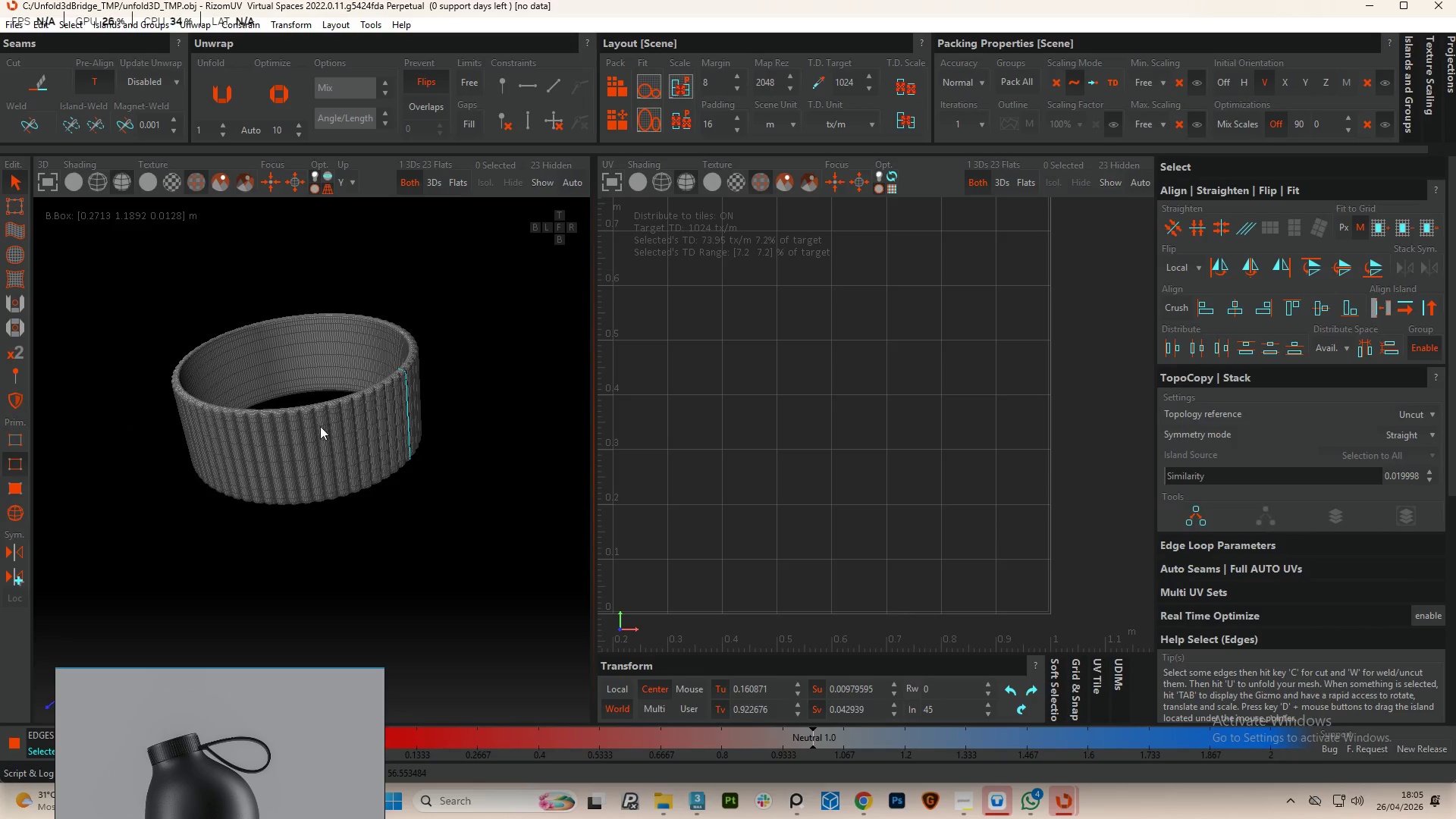 
hold_key(key=AltLeft, duration=0.81)
 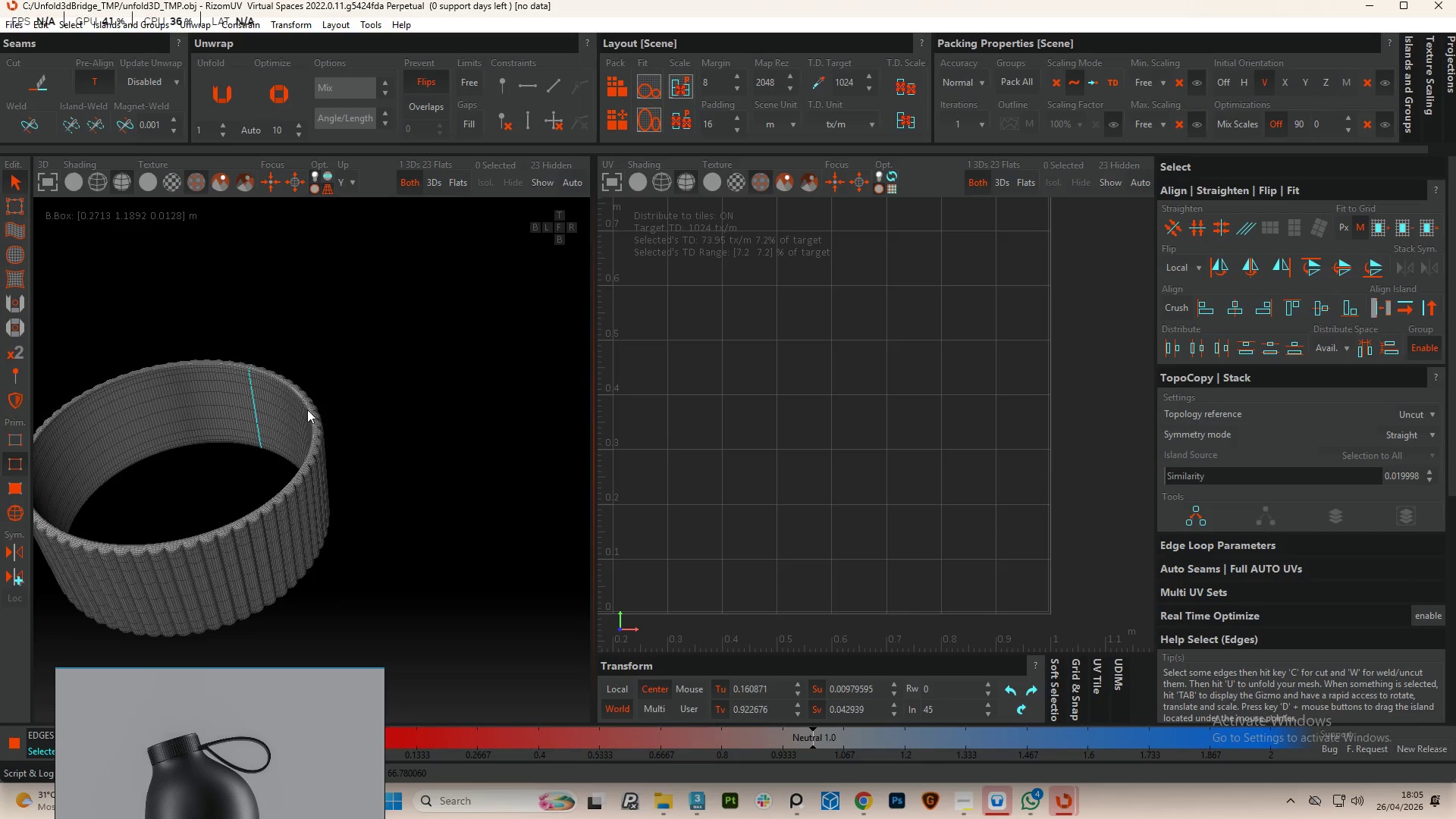 
hold_key(key=ControlLeft, duration=0.83)
 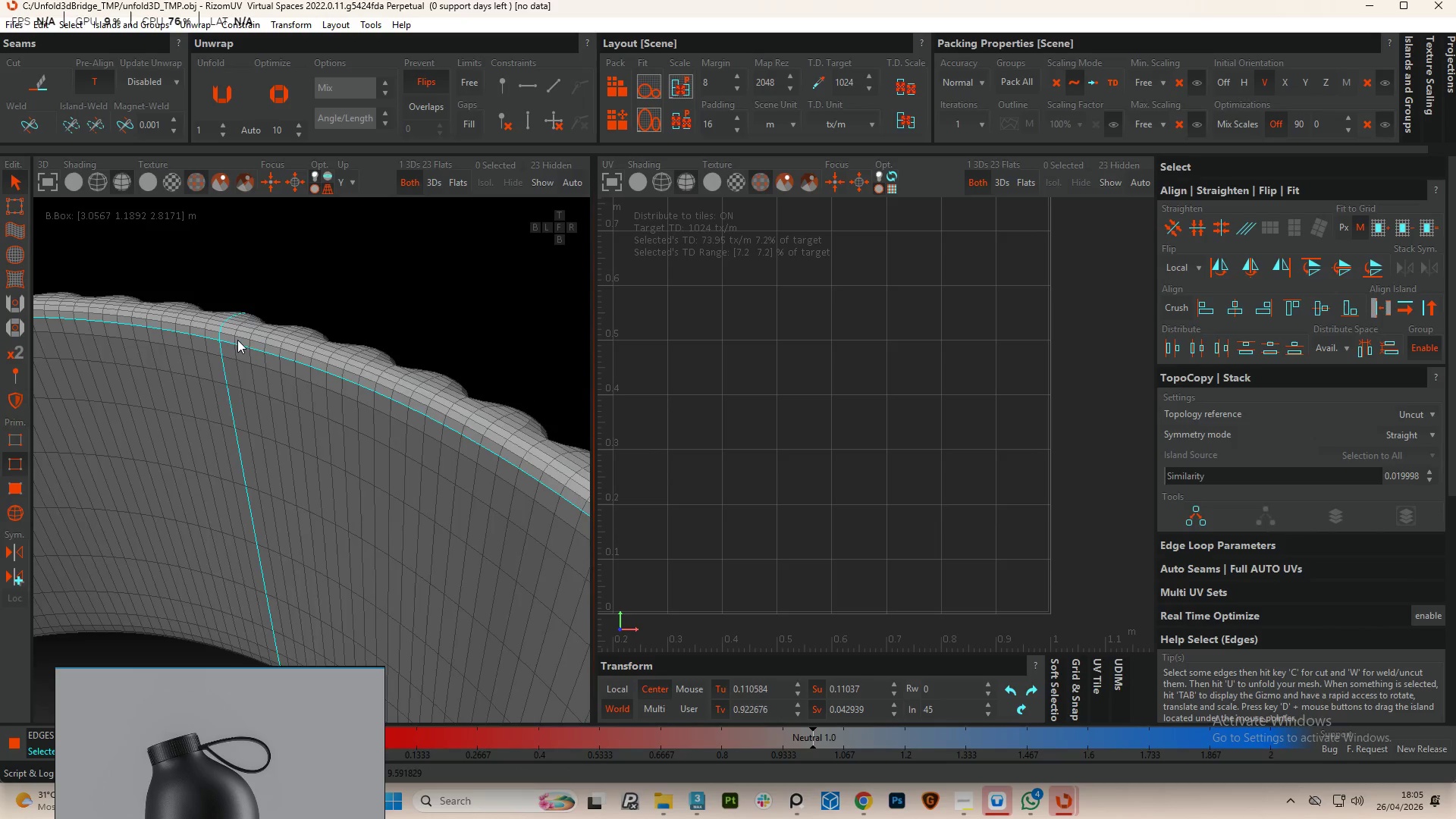 
scroll: coordinate [254, 356], scroll_direction: up, amount: 12.0
 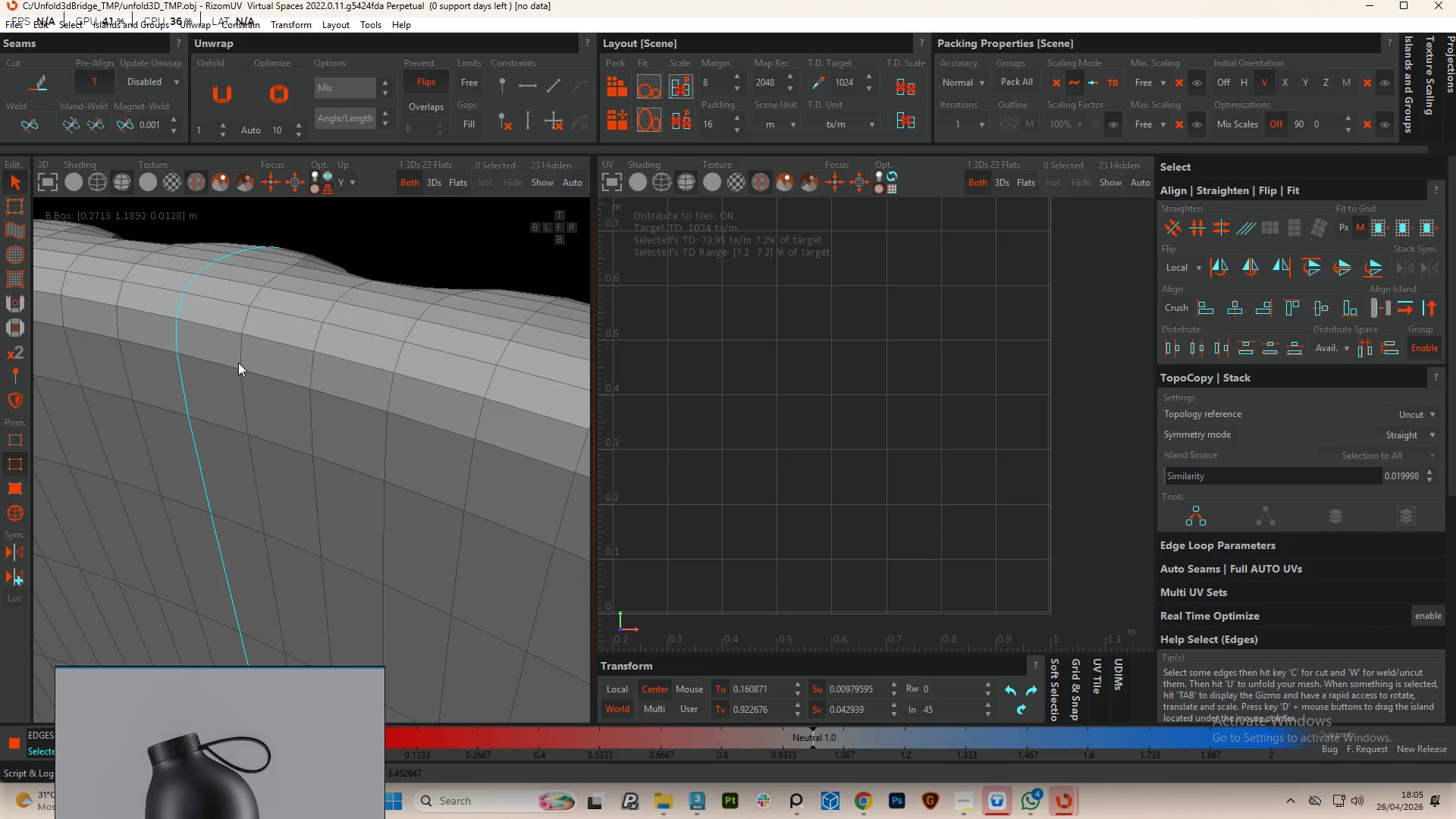 
double_click([221, 368])
 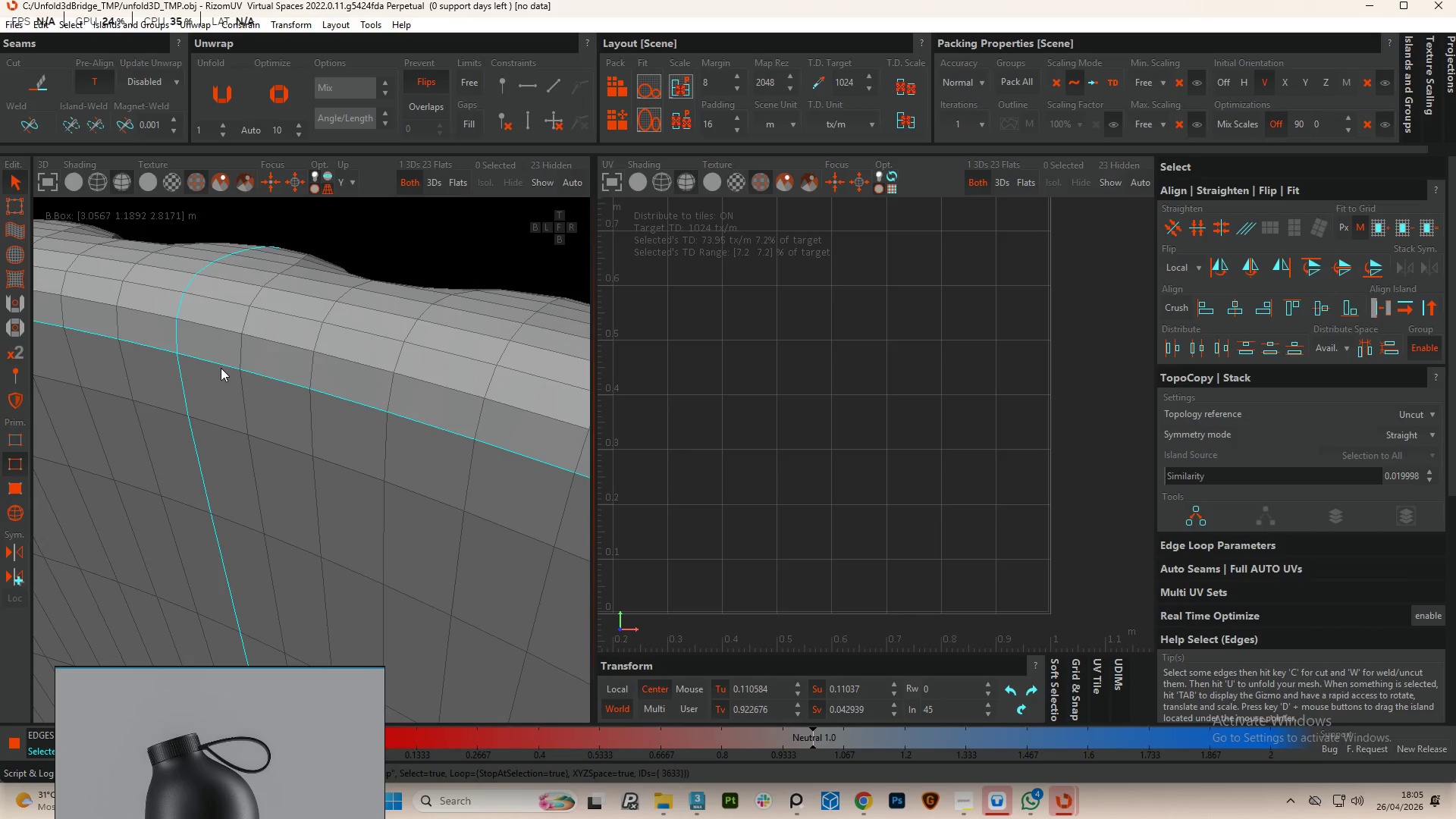 
hold_key(key=ControlLeft, duration=1.38)
 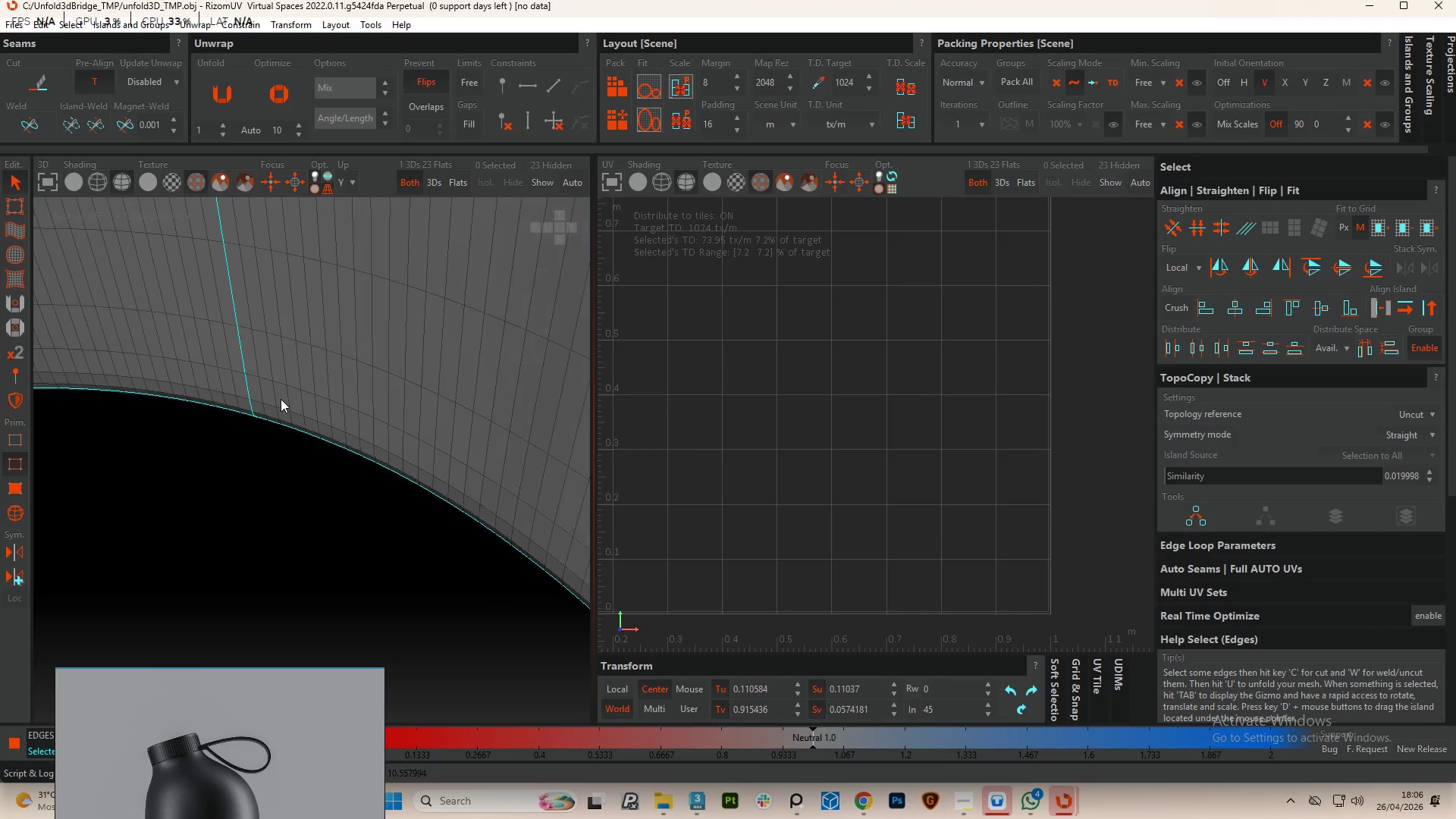 
scroll: coordinate [287, 531], scroll_direction: down, amount: 2.0
 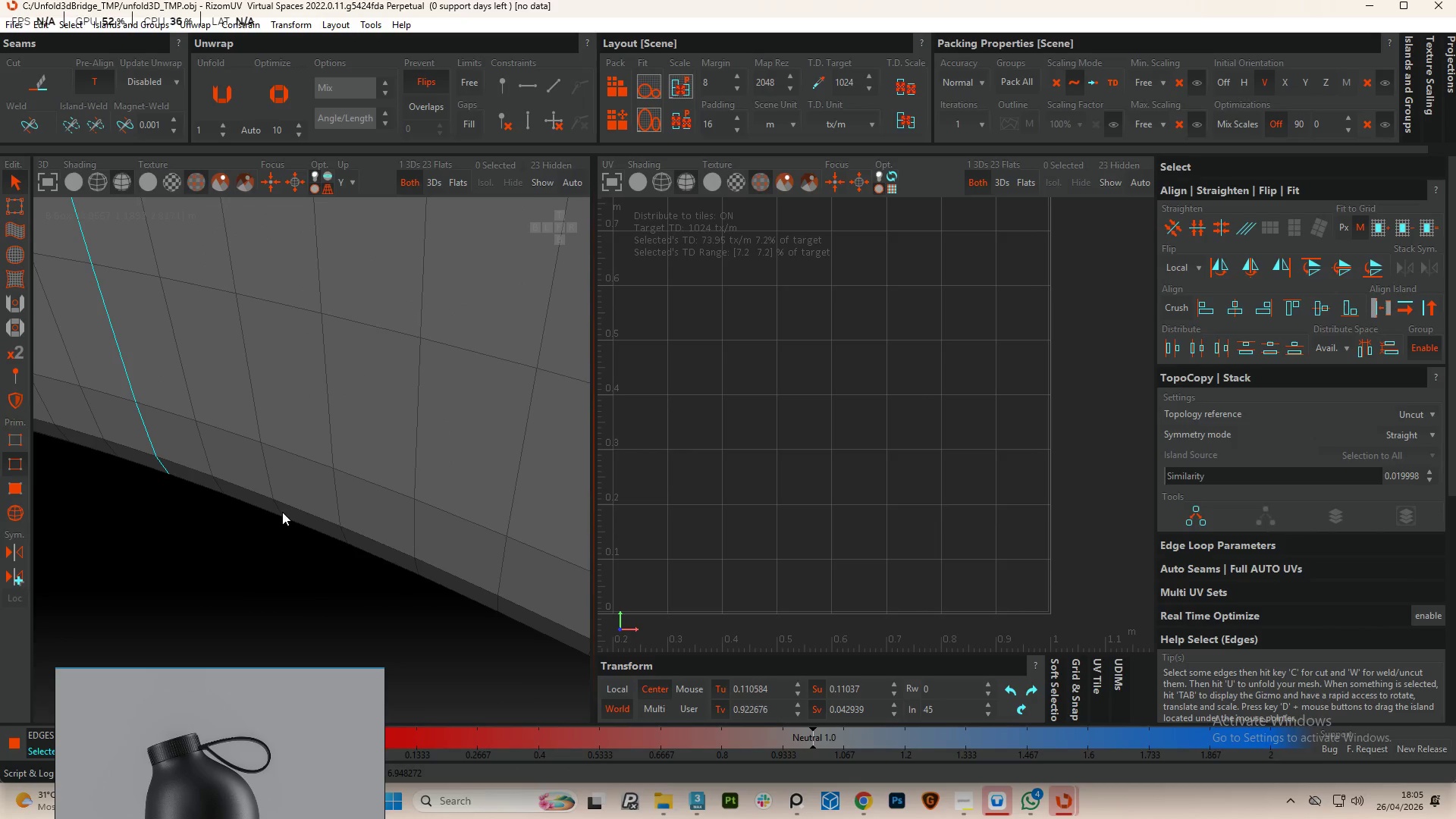 
double_click([237, 497])
 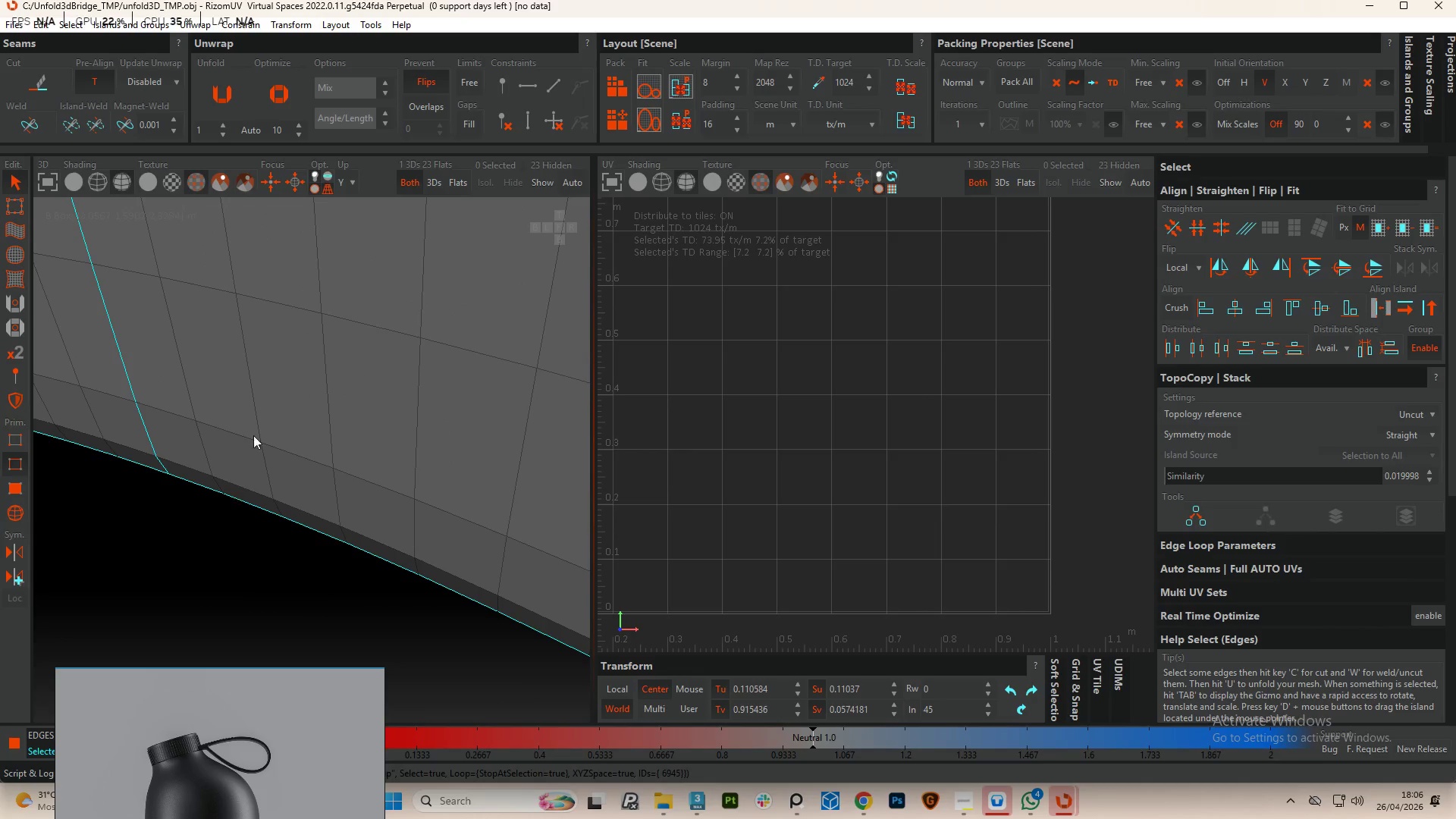 
scroll: coordinate [284, 425], scroll_direction: down, amount: 15.0
 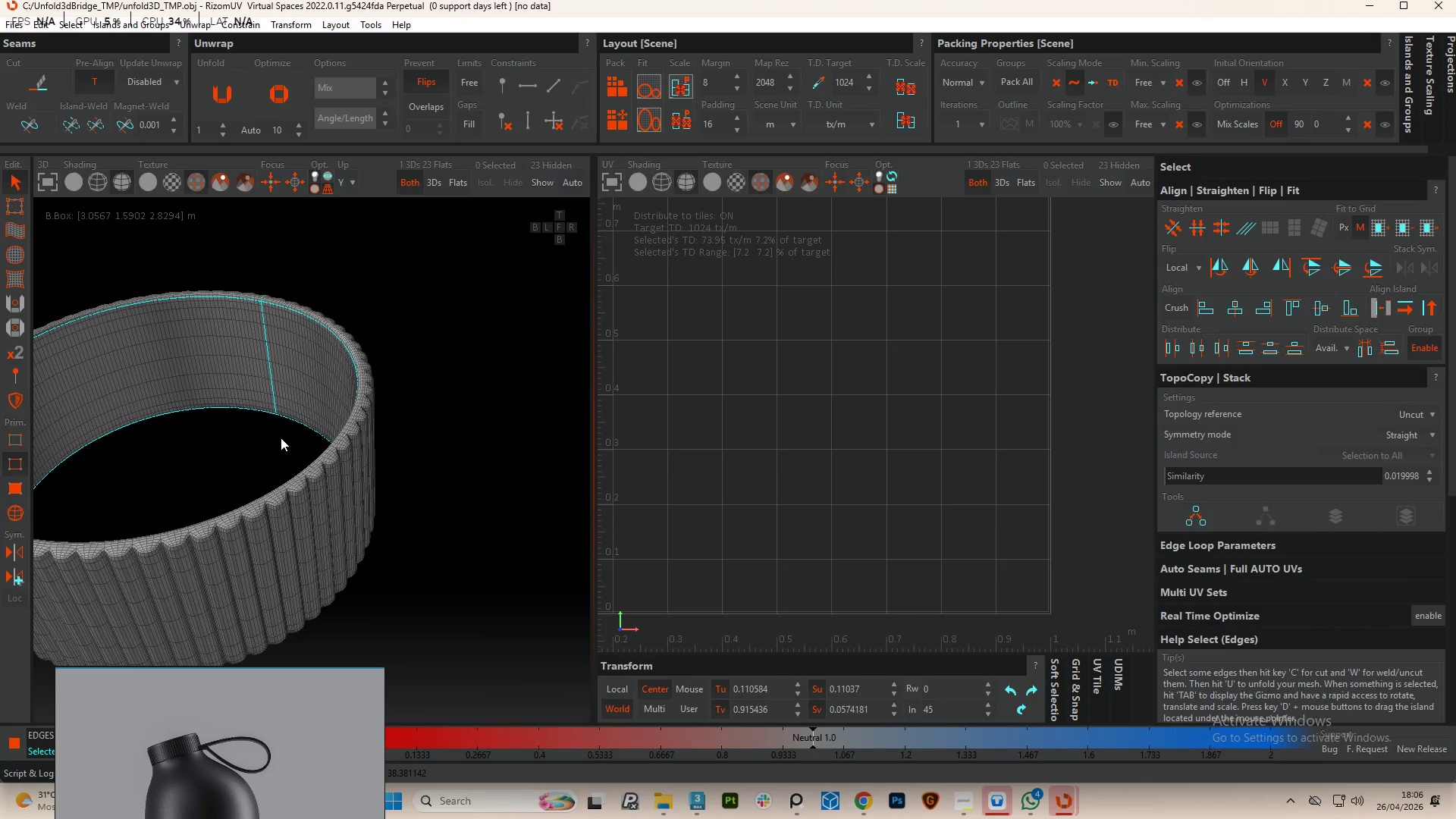 
hold_key(key=AltLeft, duration=1.77)
 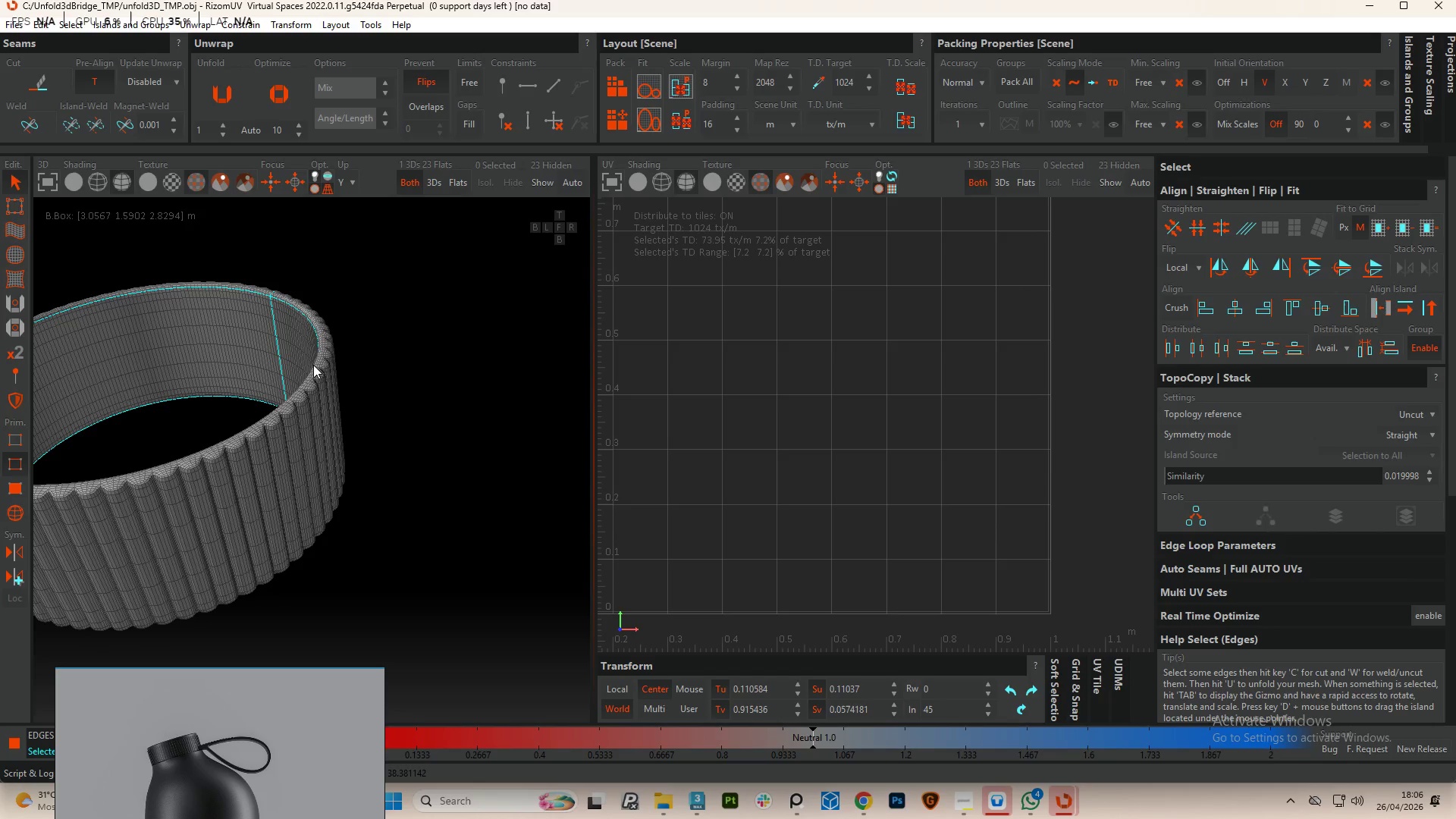 
type(cup)
 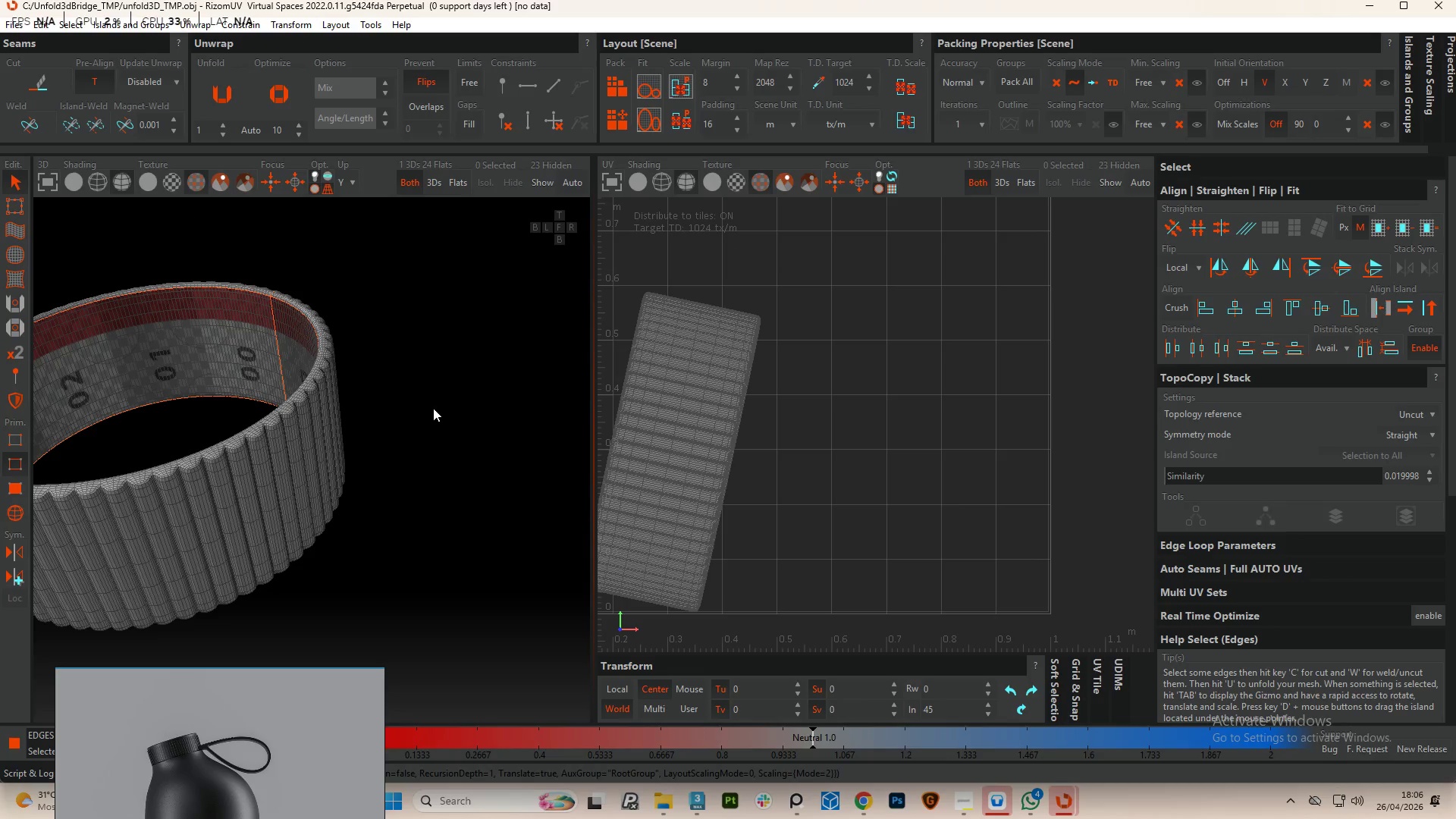 
wait(5.28)
 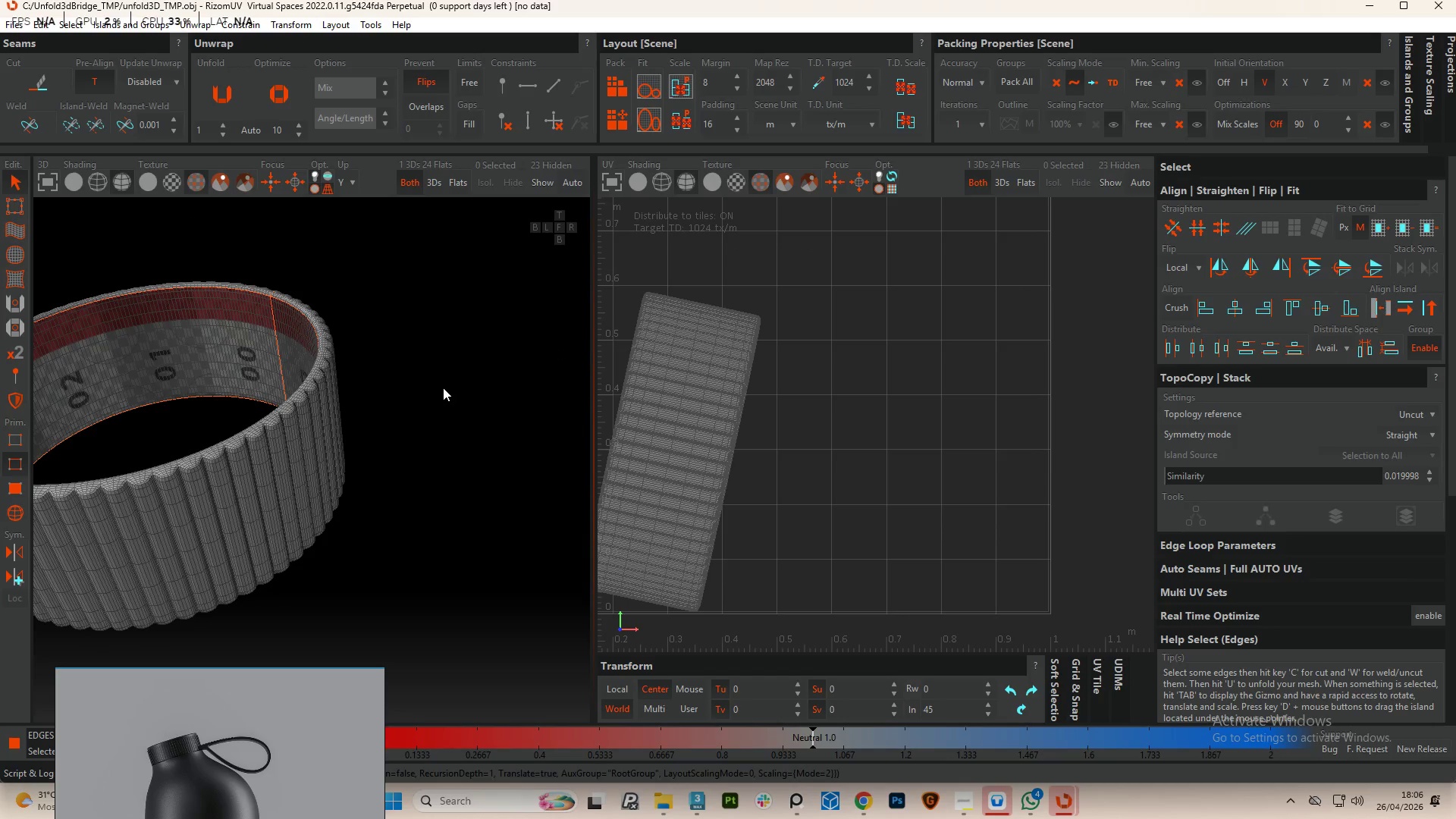 
left_click([6, 519])
 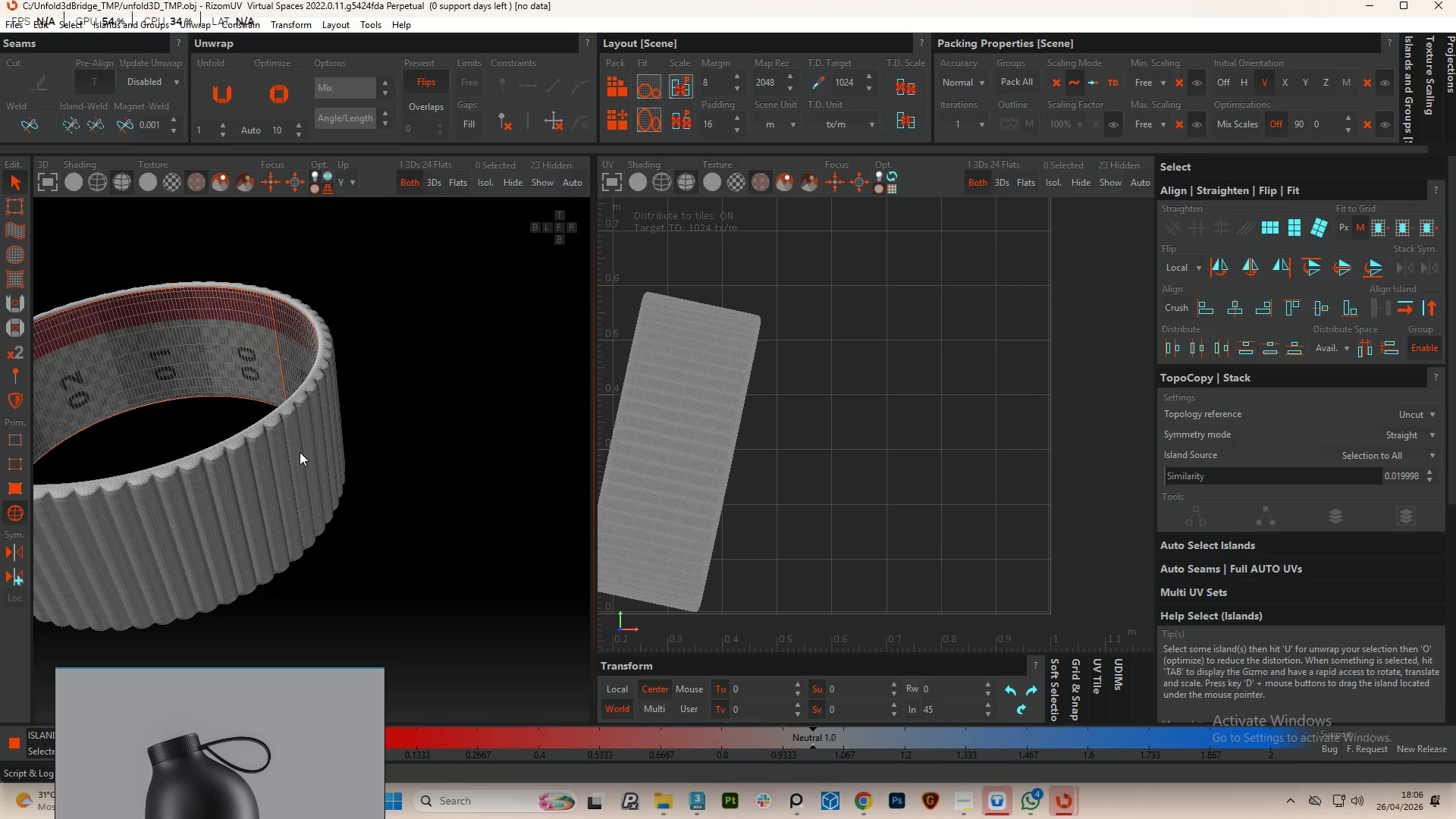 
key(Control+A)
 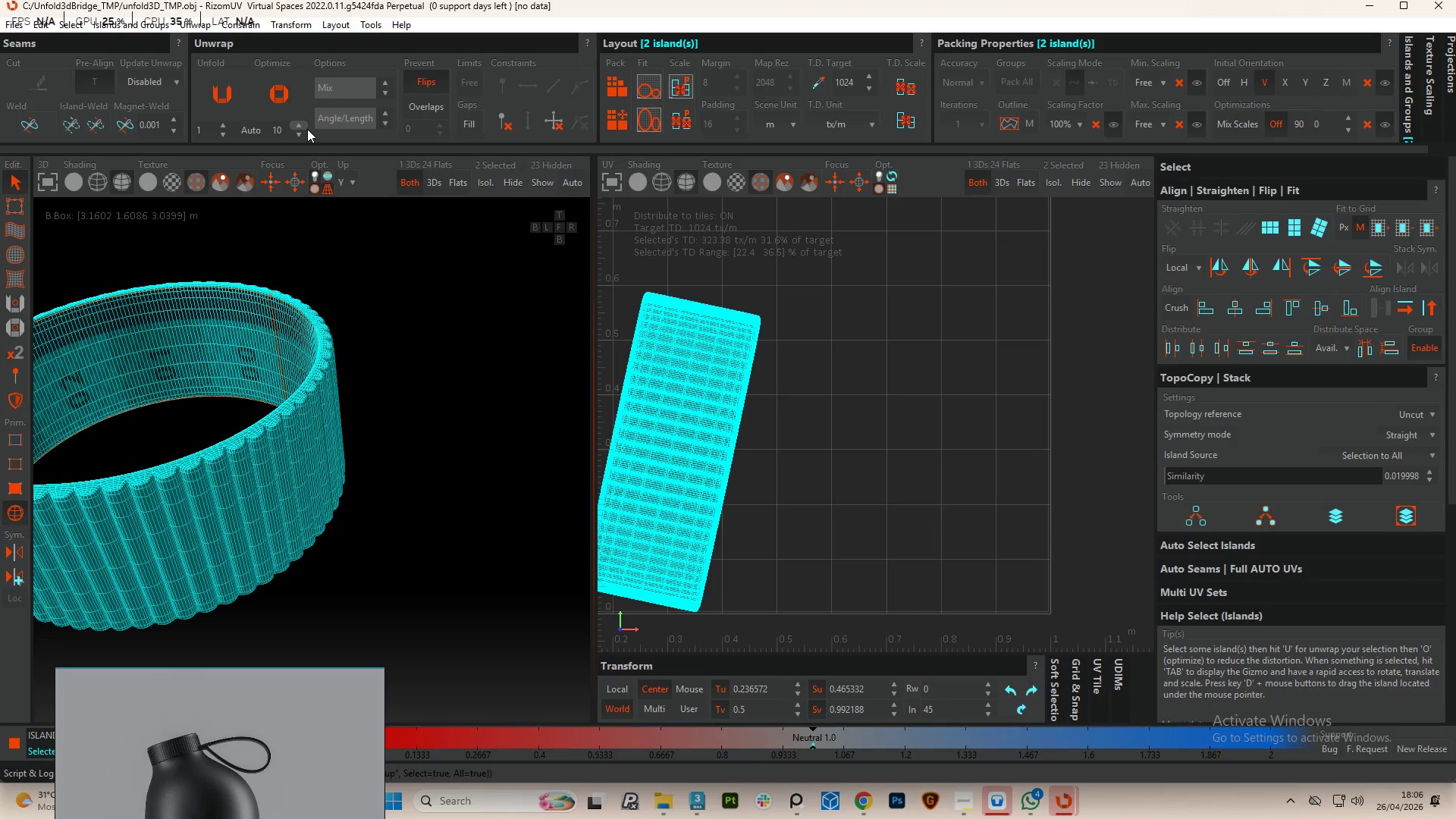 
left_click([216, 102])
 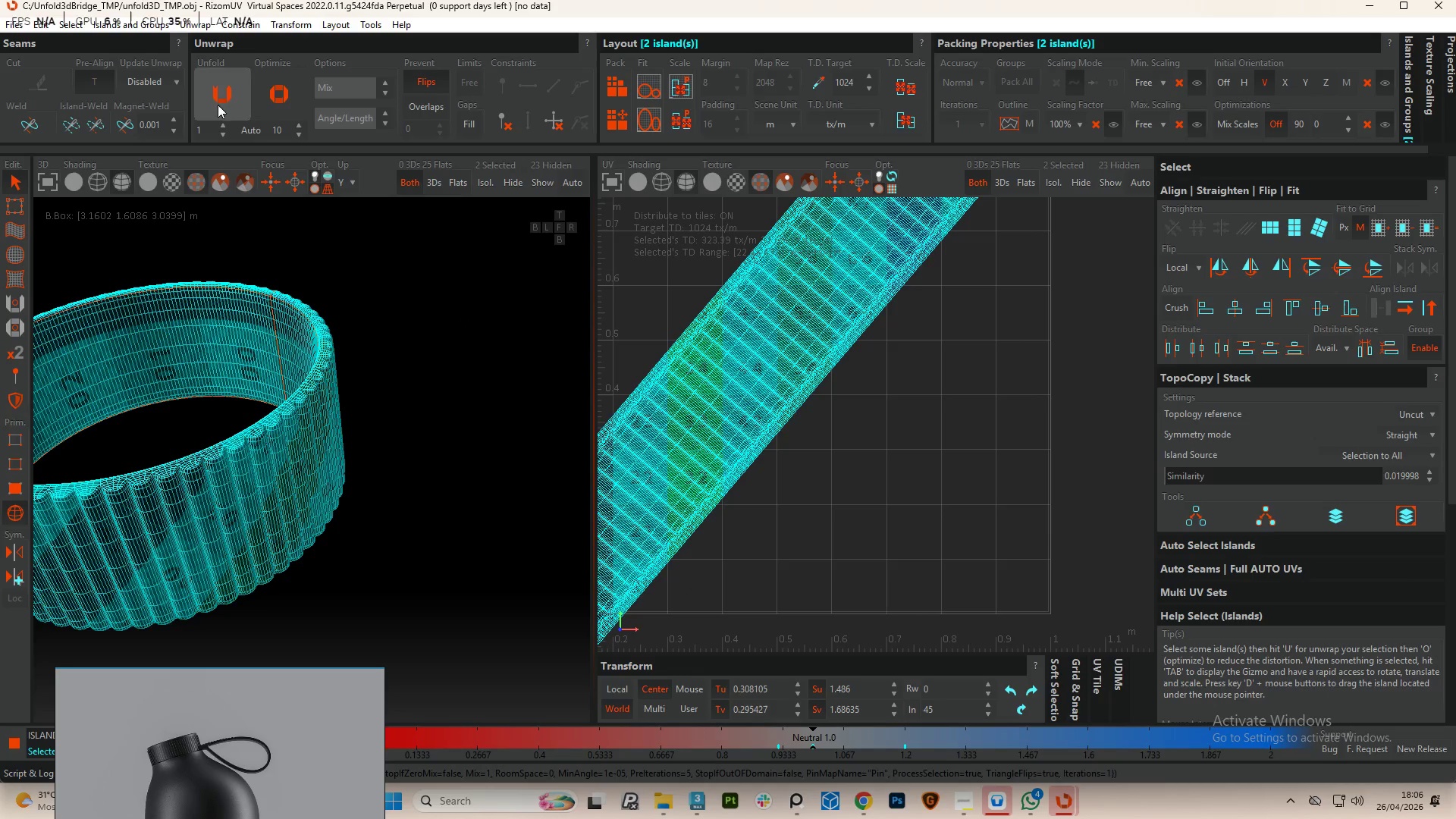 
scroll: coordinate [767, 397], scroll_direction: down, amount: 4.0
 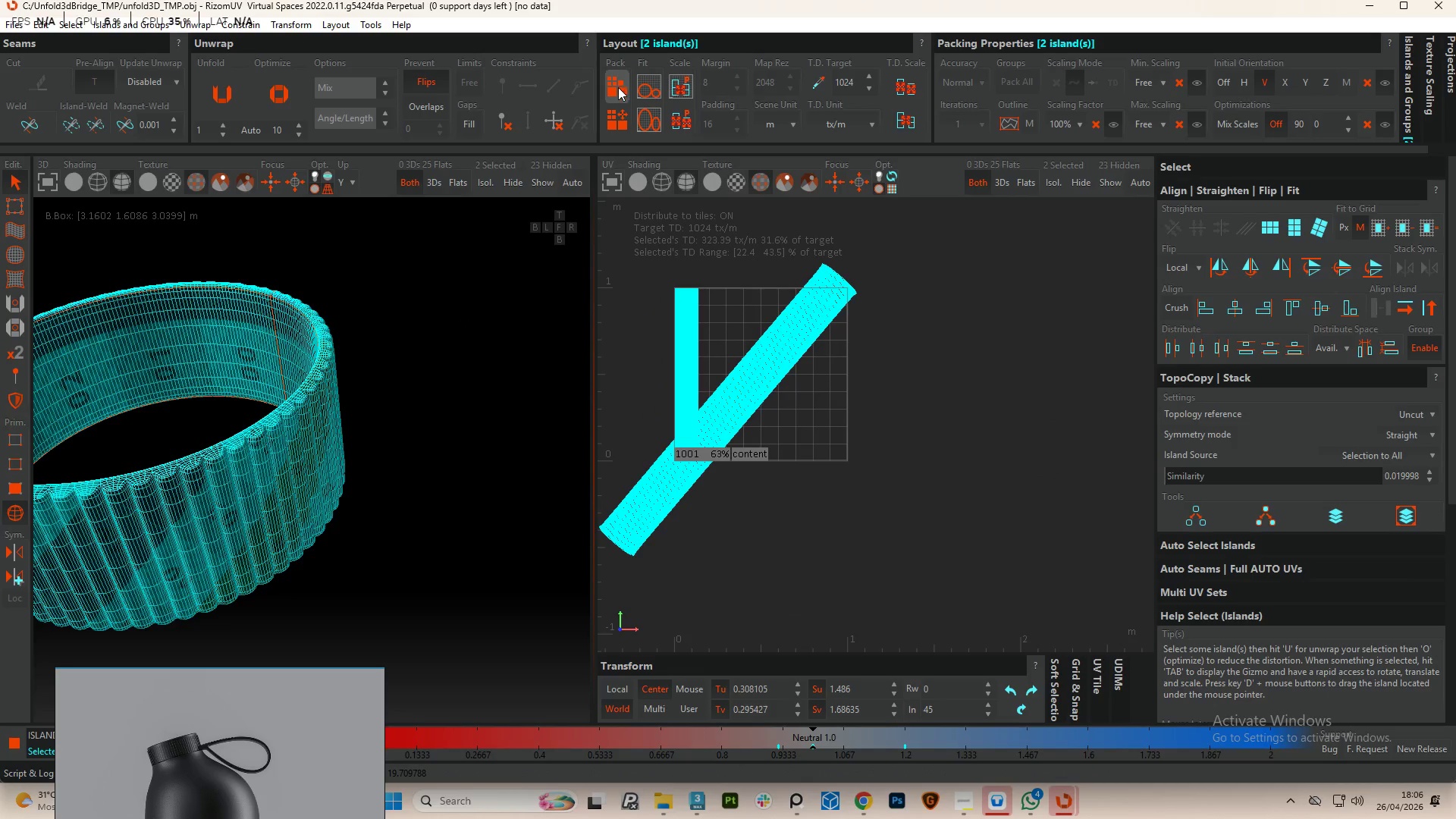 
left_click([617, 86])
 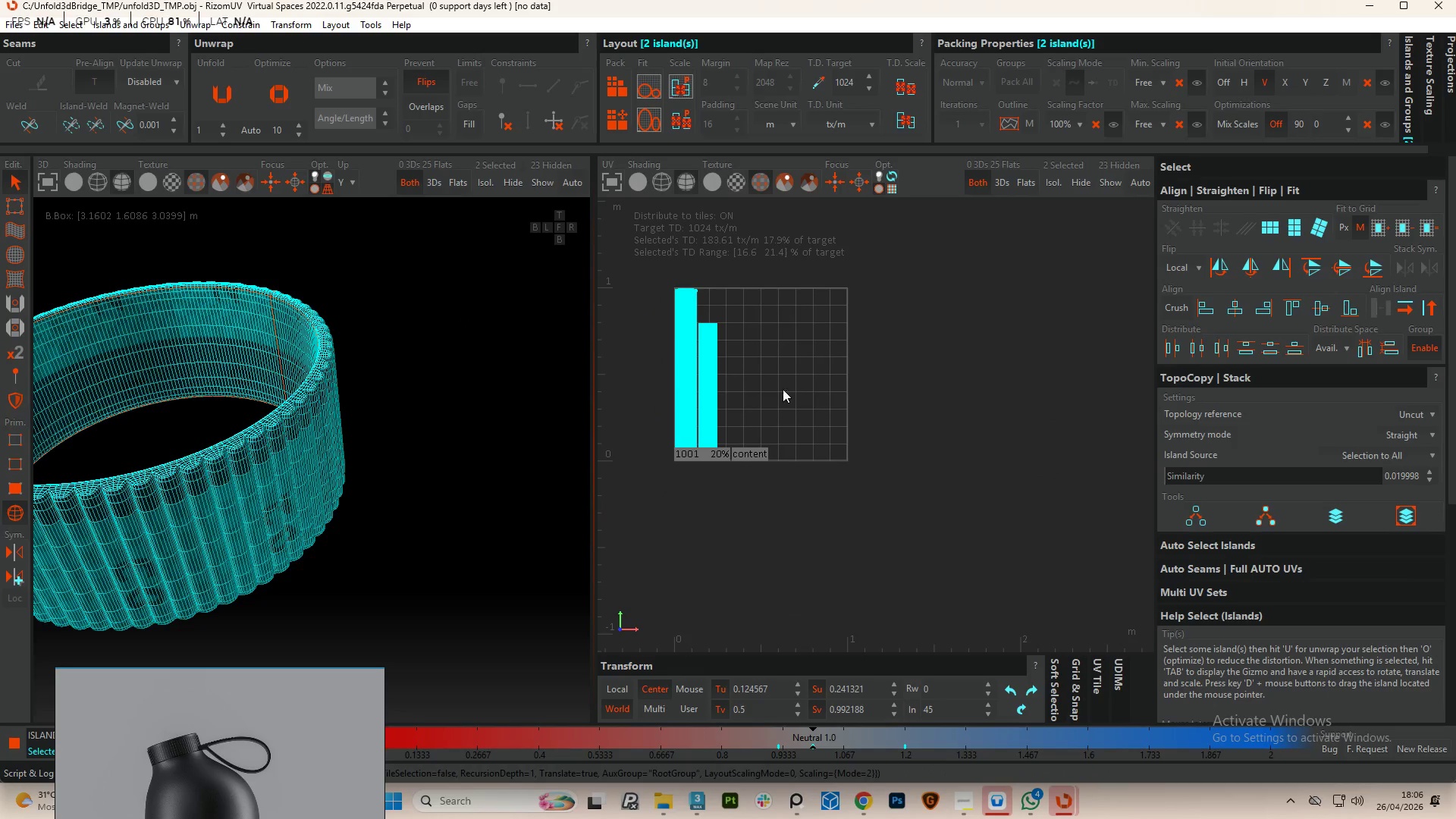 
left_click([742, 331])
 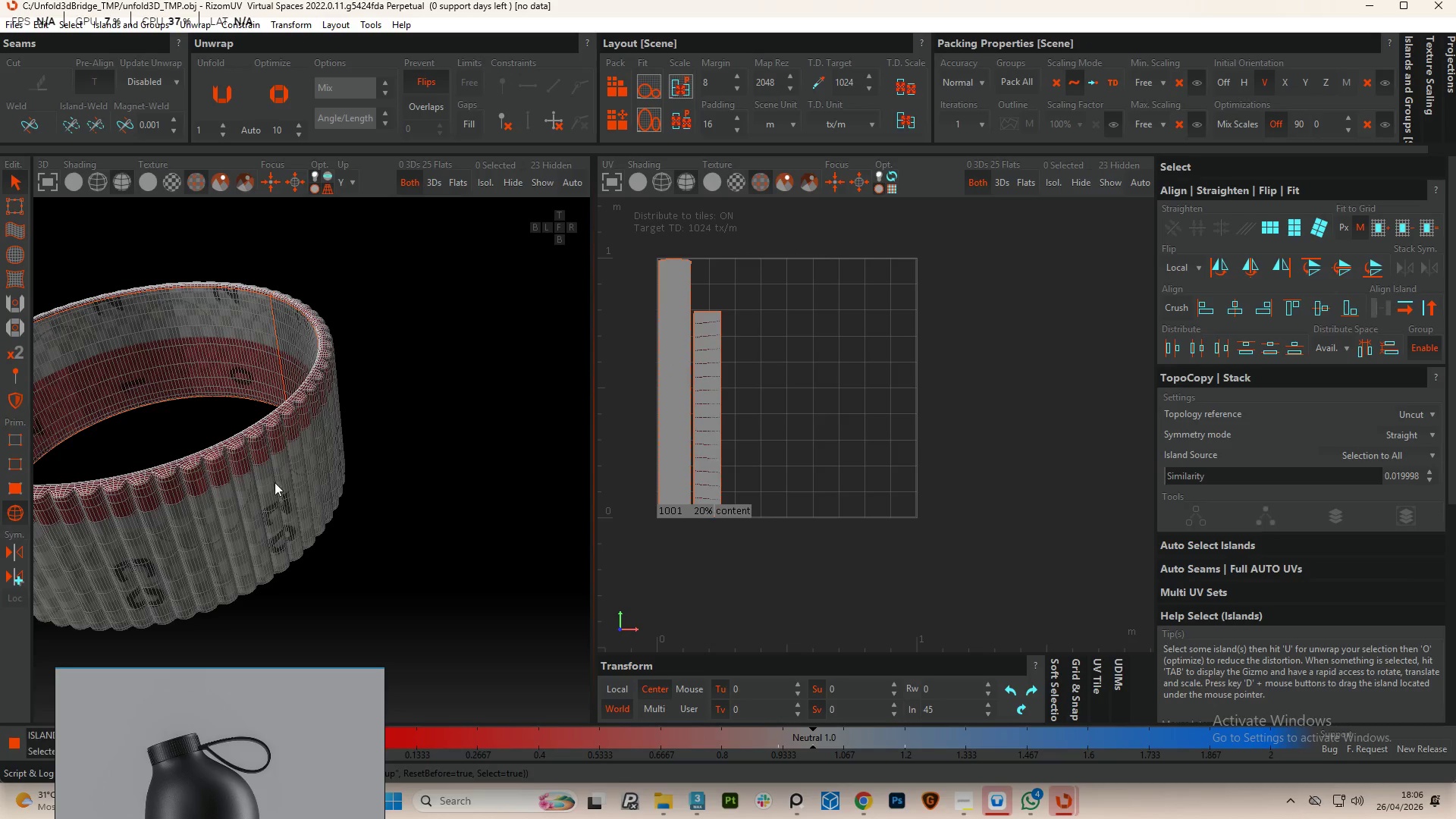 
scroll: coordinate [249, 484], scroll_direction: up, amount: 2.0
 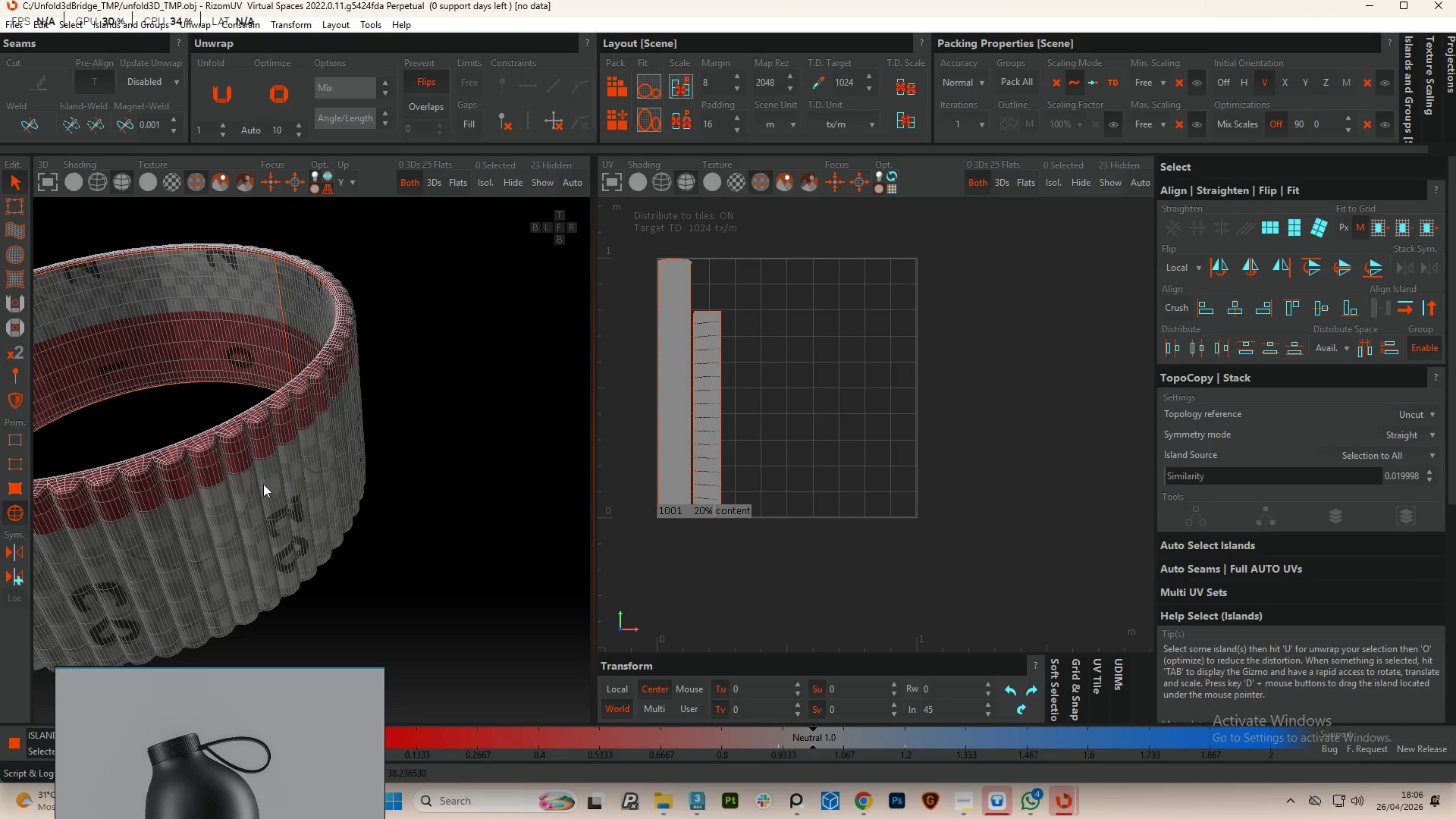 
hold_key(key=AltLeft, duration=1.09)
 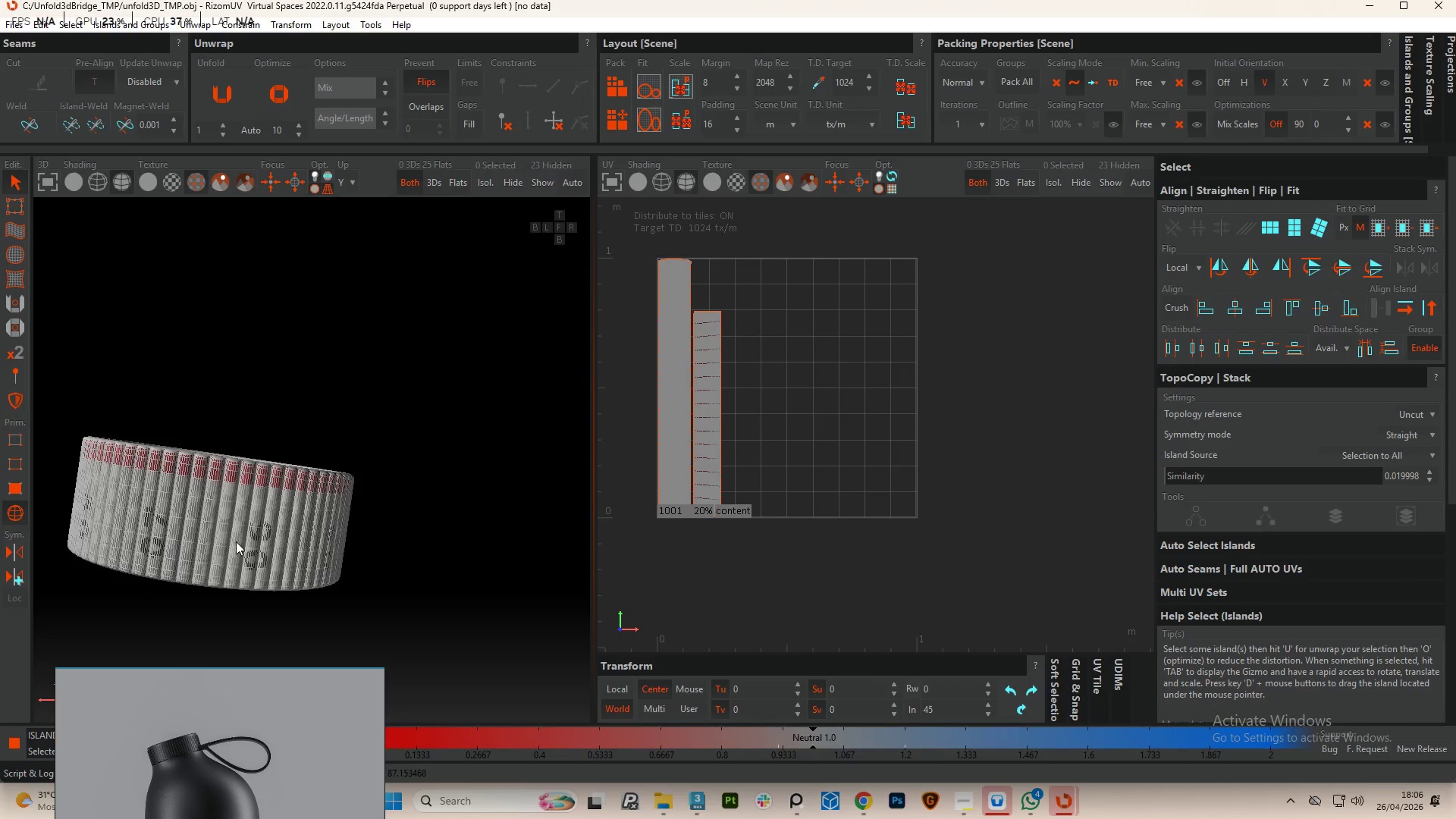 
scroll: coordinate [274, 483], scroll_direction: down, amount: 5.0
 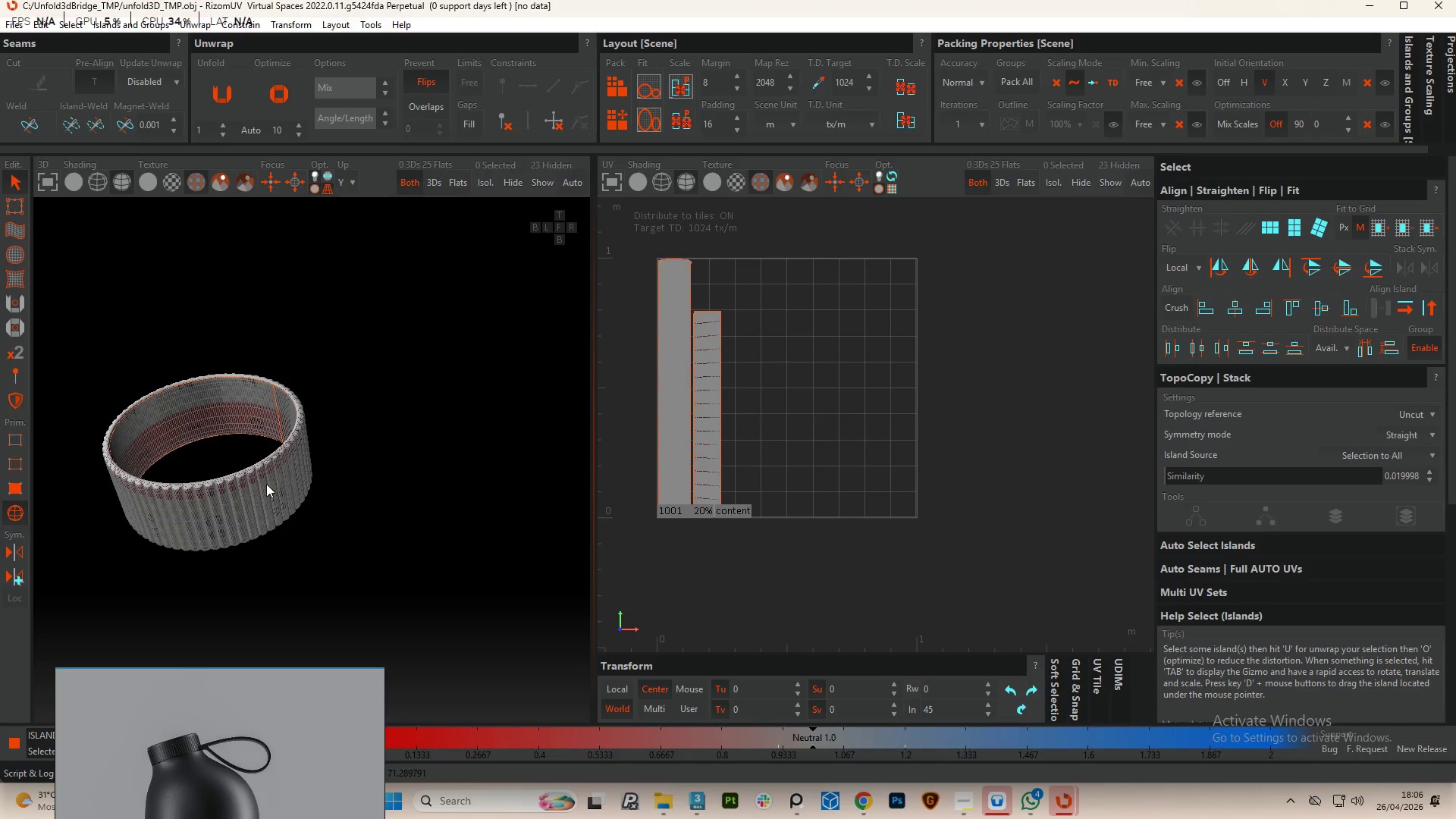 
hold_key(key=AltLeft, duration=0.66)
 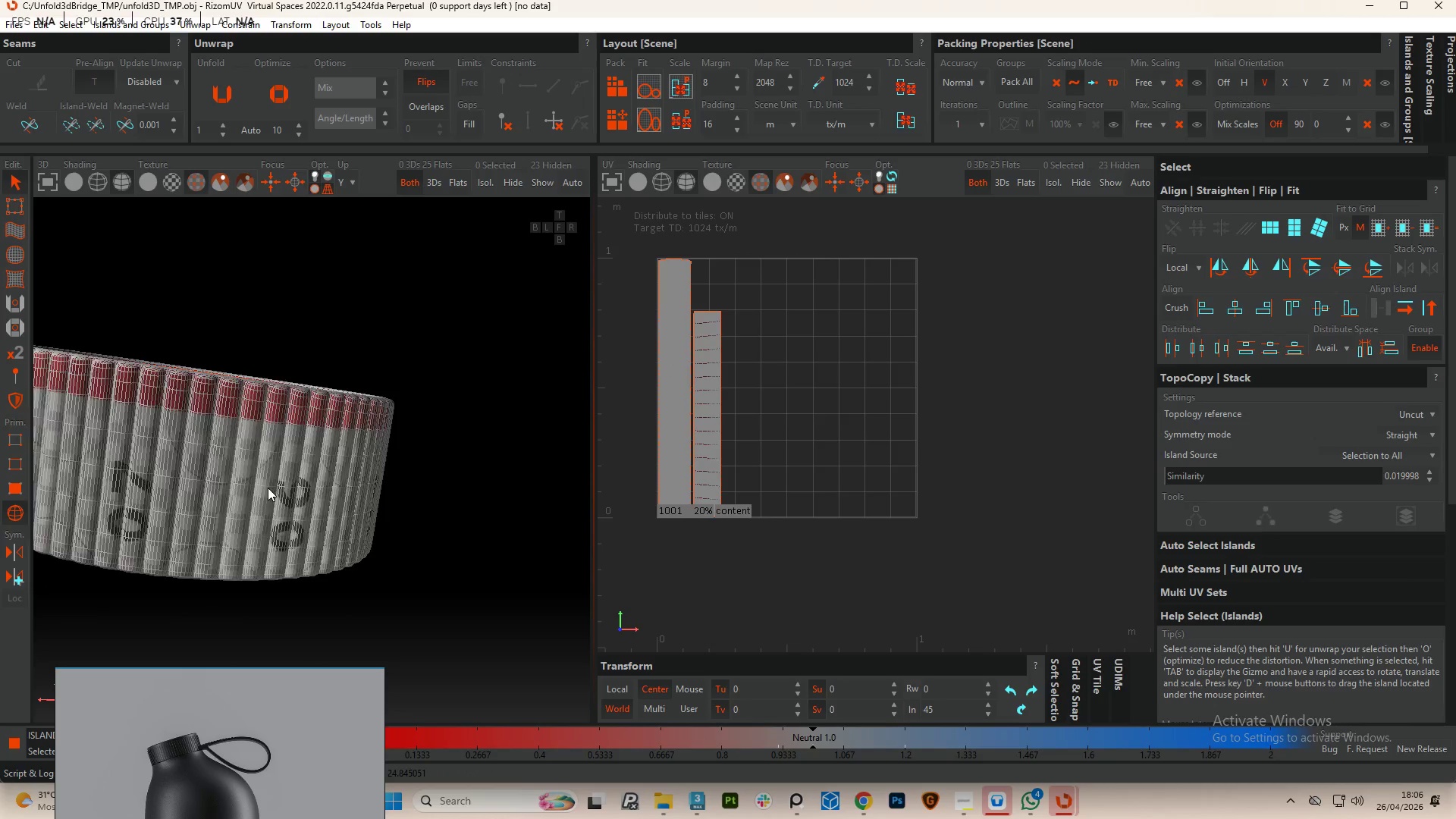 
scroll: coordinate [236, 541], scroll_direction: up, amount: 4.0
 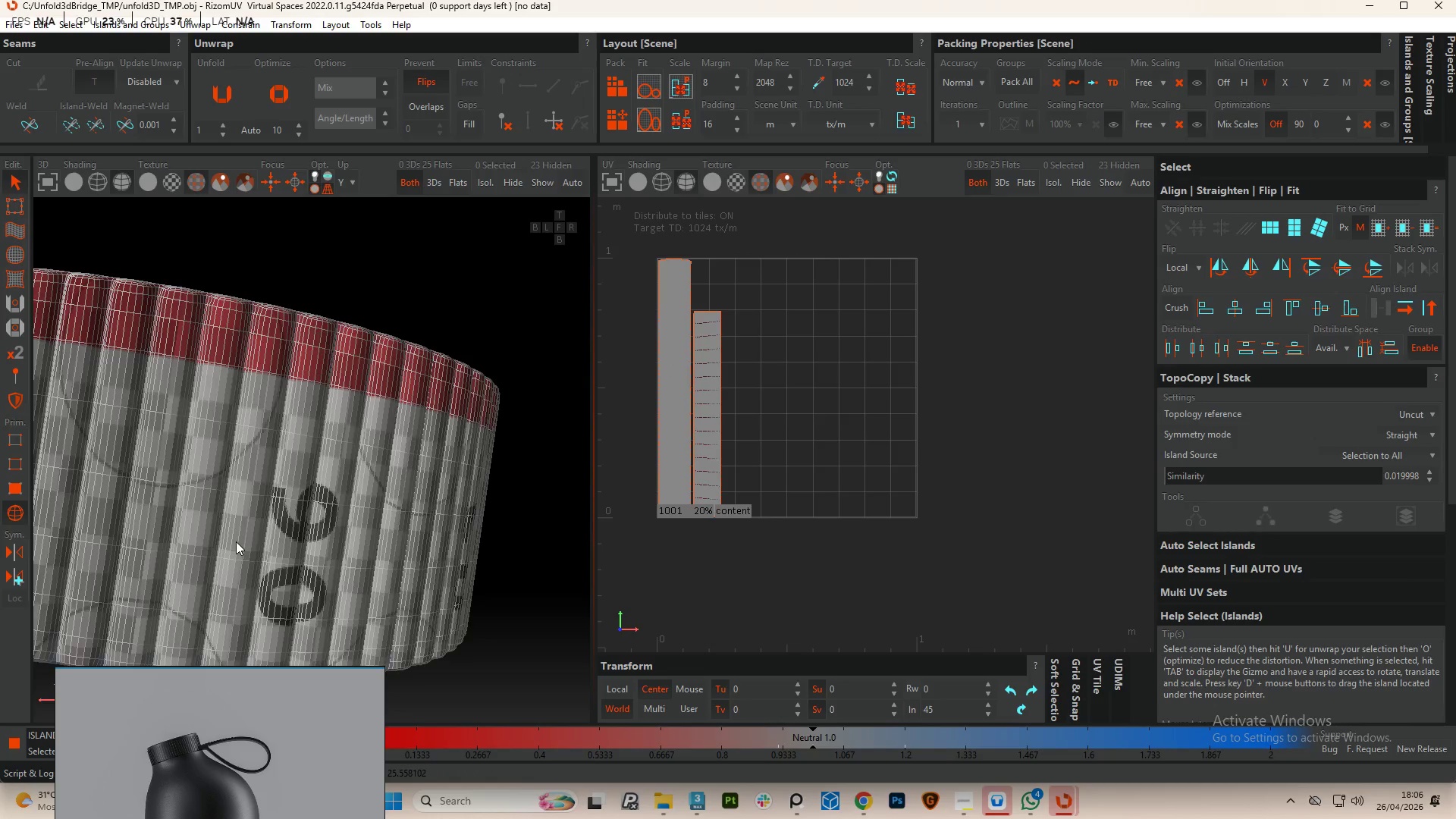 
hold_key(key=AltLeft, duration=0.59)
 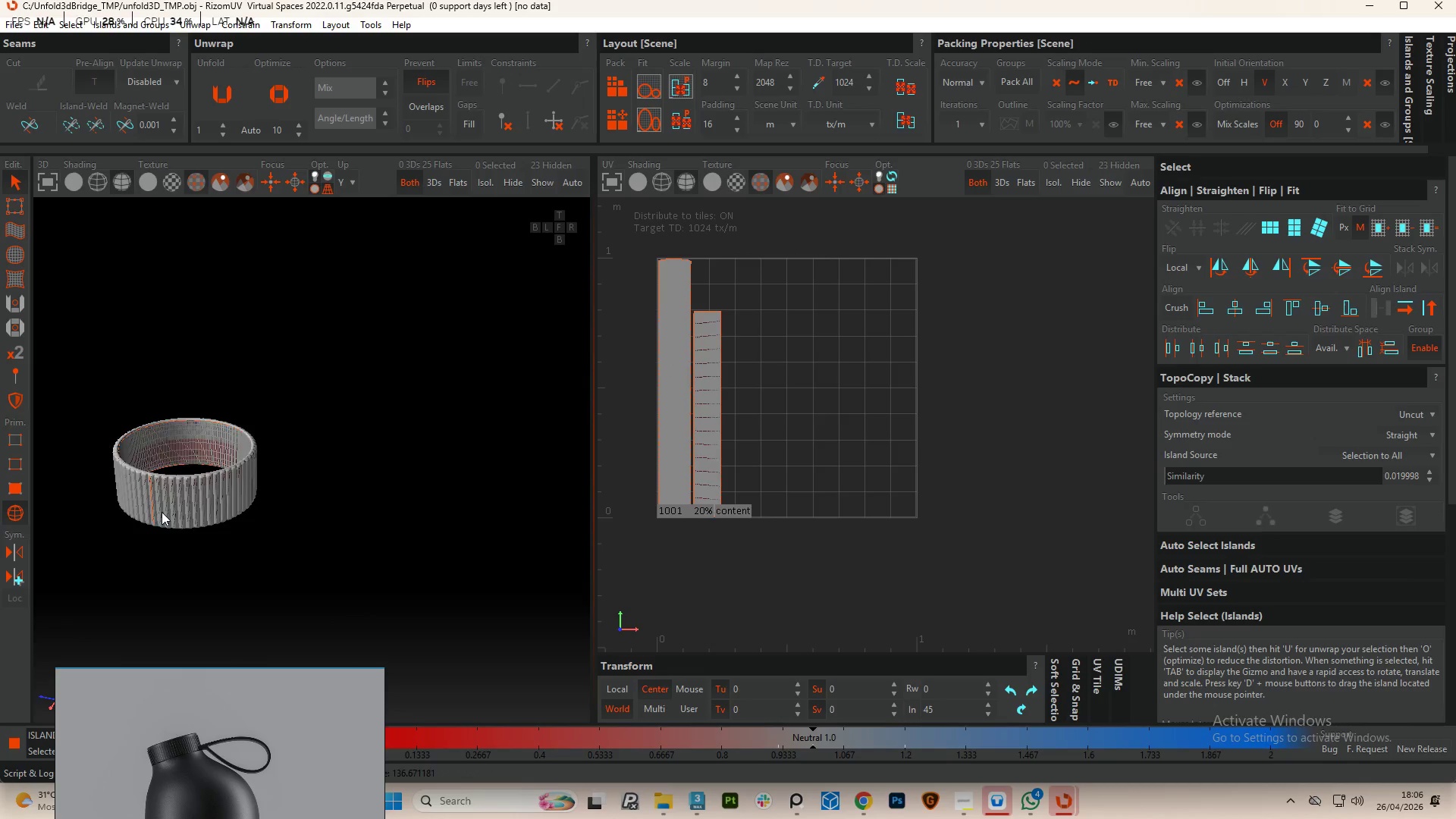 
scroll: coordinate [303, 480], scroll_direction: down, amount: 14.0
 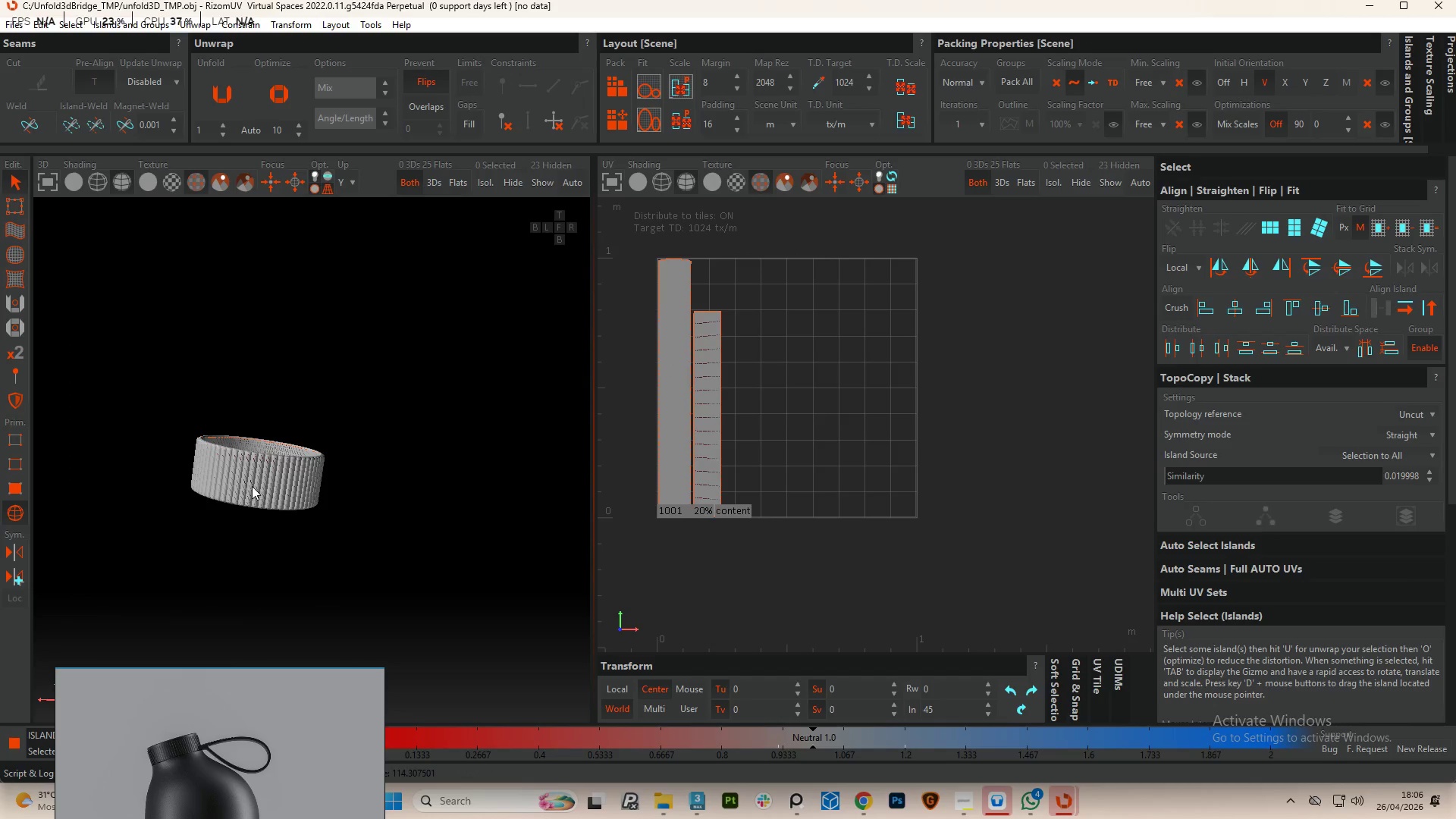 
hold_key(key=AltLeft, duration=1.58)
 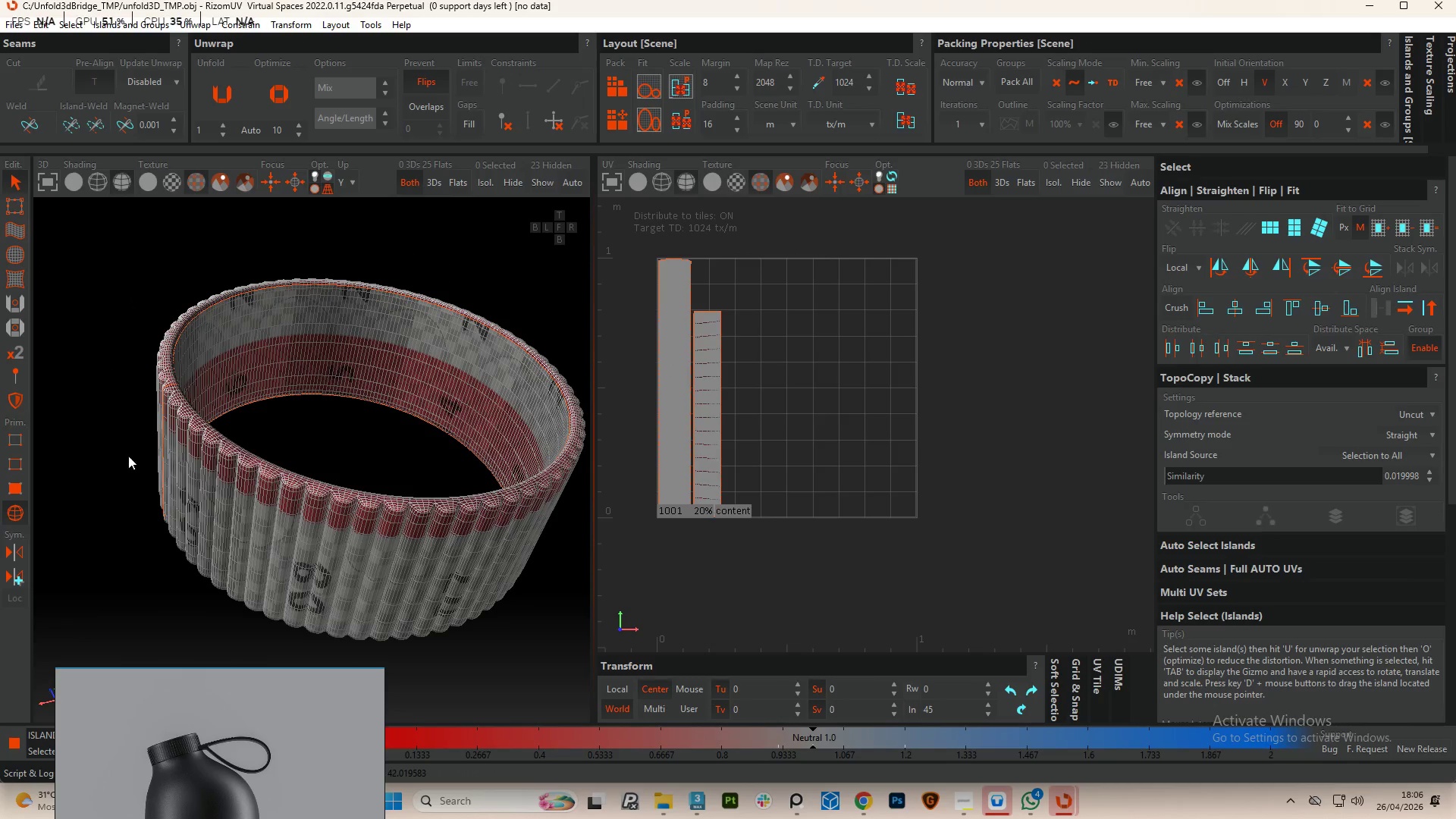 
scroll: coordinate [161, 510], scroll_direction: up, amount: 4.0
 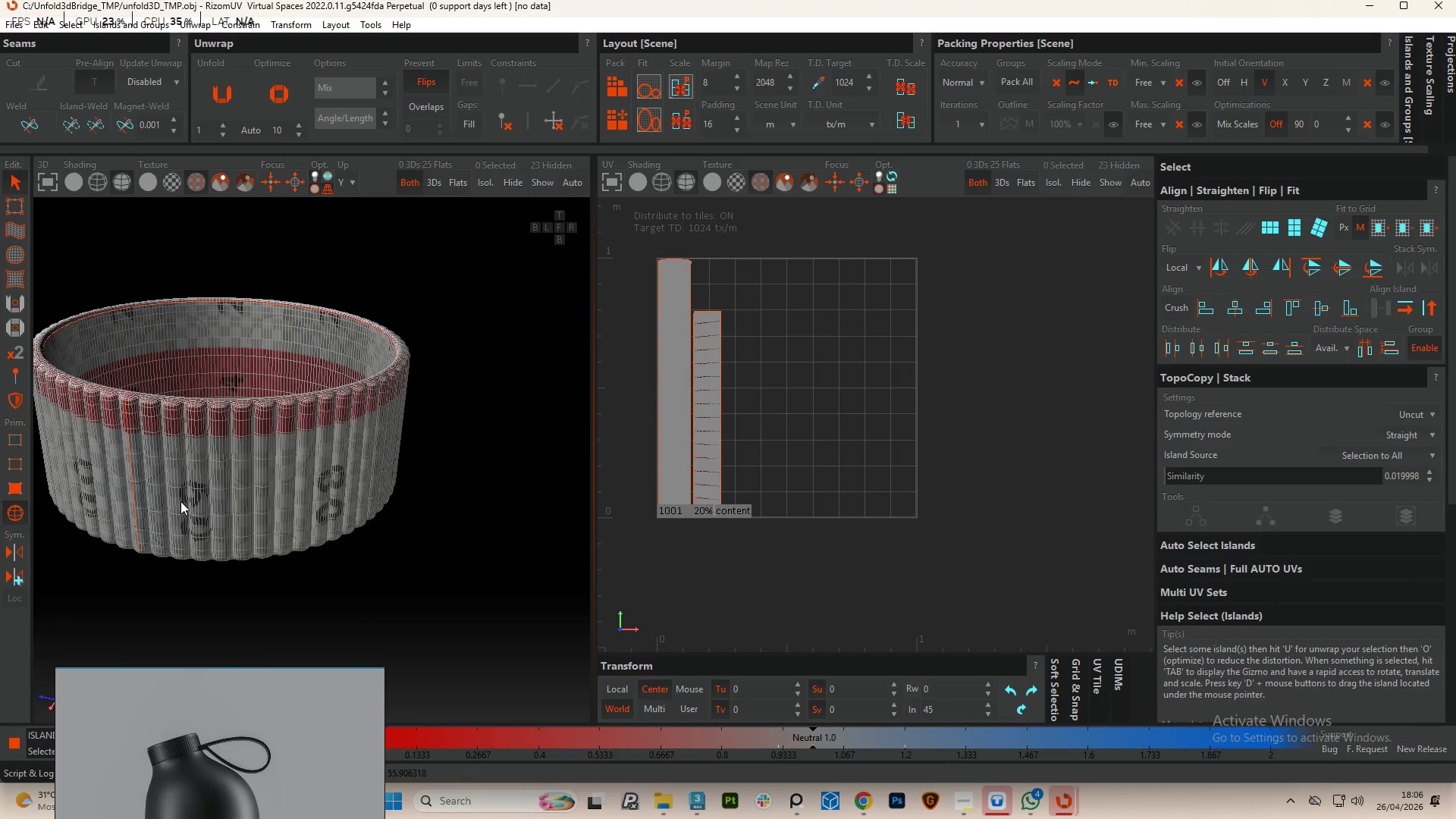 
hold_key(key=AltLeft, duration=3.38)
 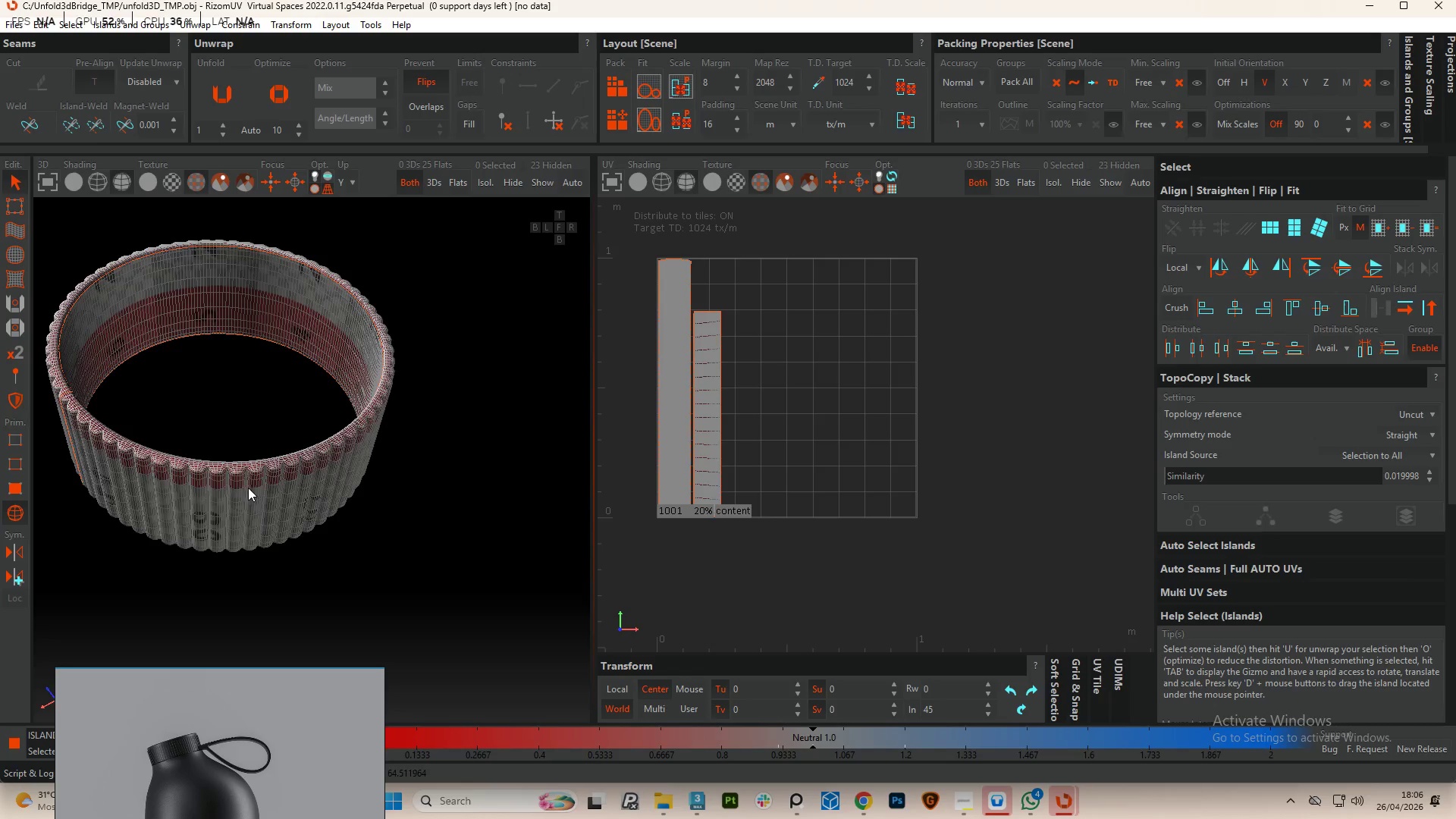 
scroll: coordinate [215, 438], scroll_direction: down, amount: 5.0
 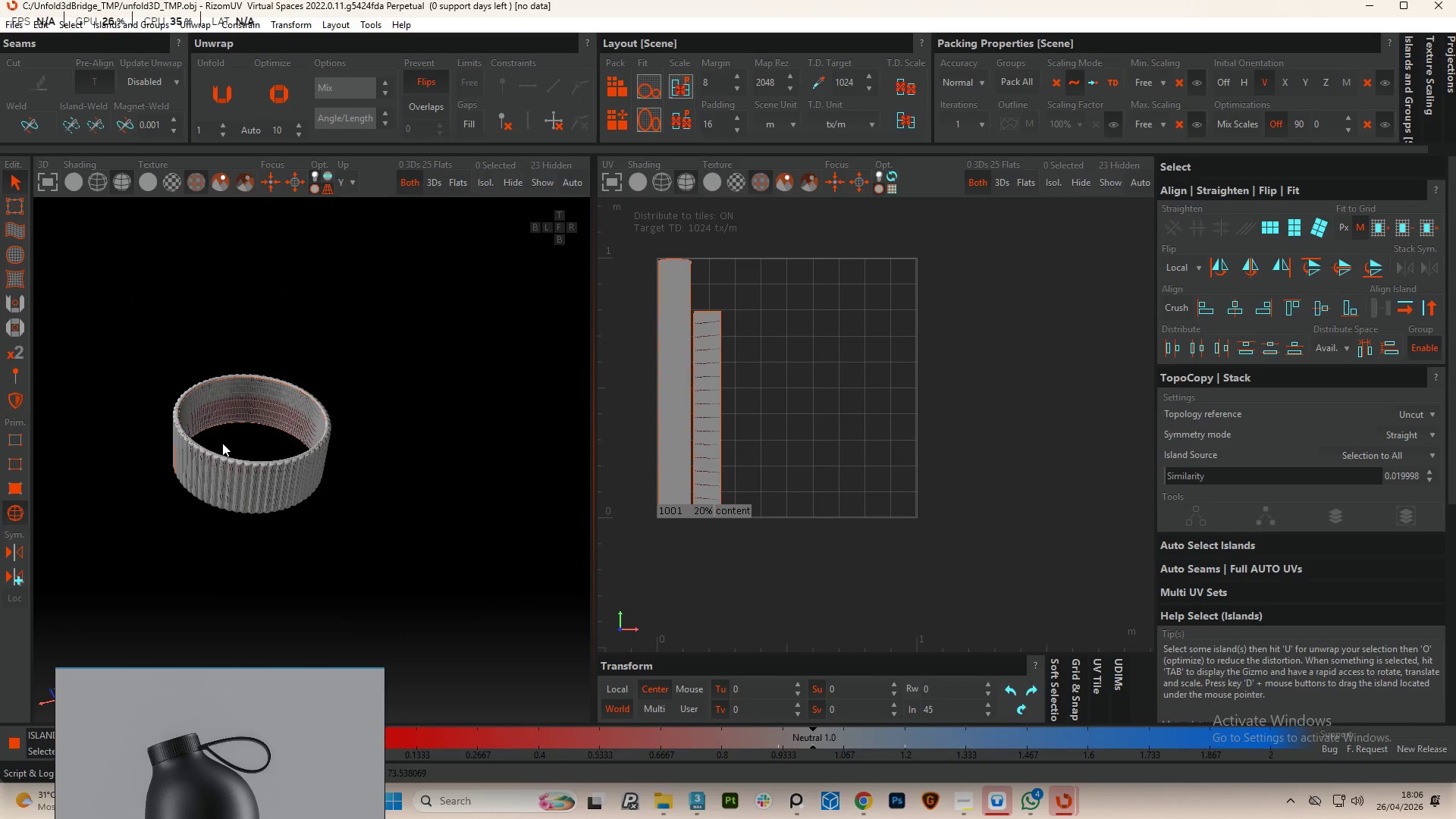 
scroll: coordinate [326, 388], scroll_direction: up, amount: 1.0
 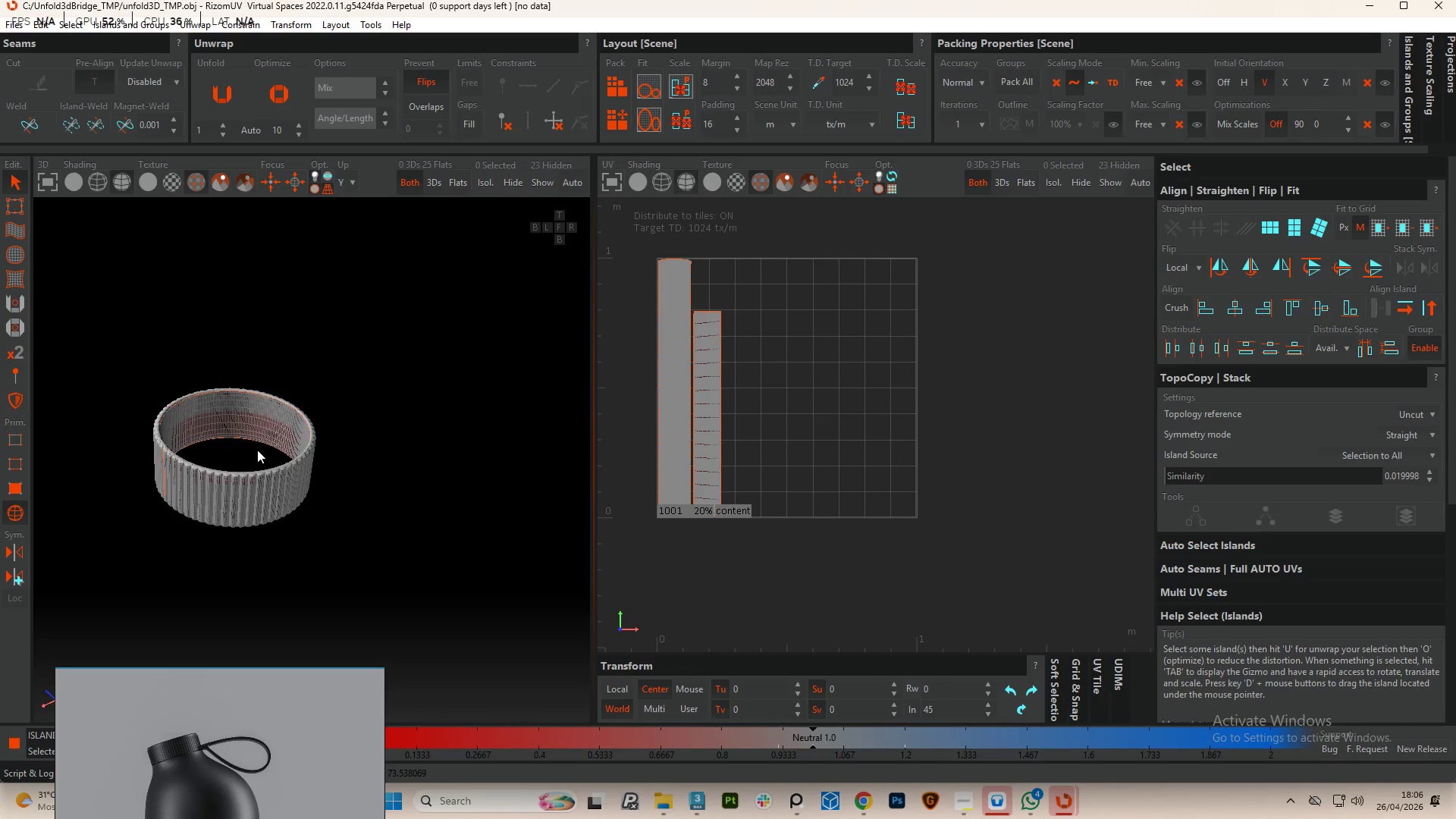 
hold_key(key=AltLeft, duration=1.09)
 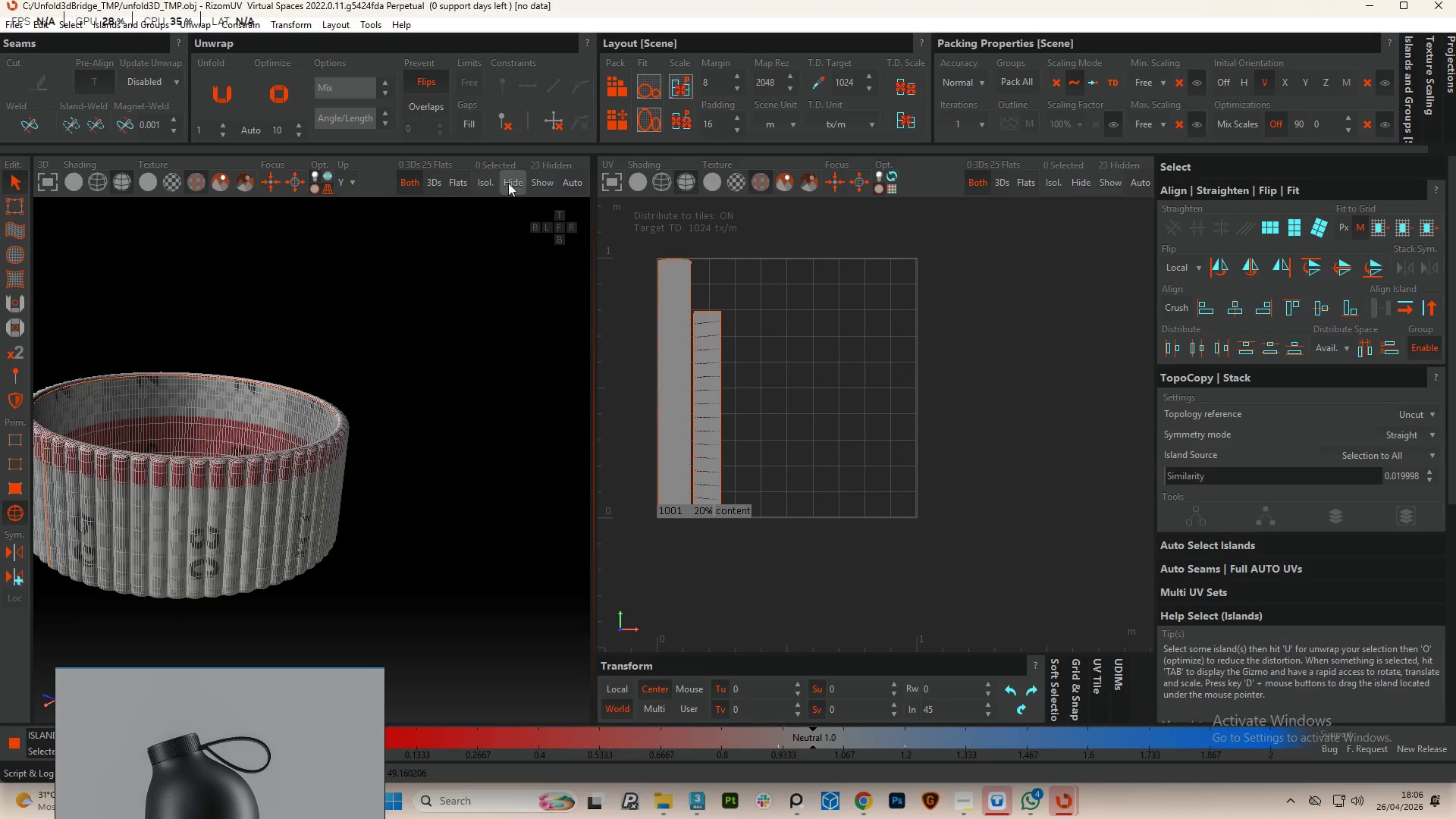 
scroll: coordinate [248, 488], scroll_direction: up, amount: 3.0
 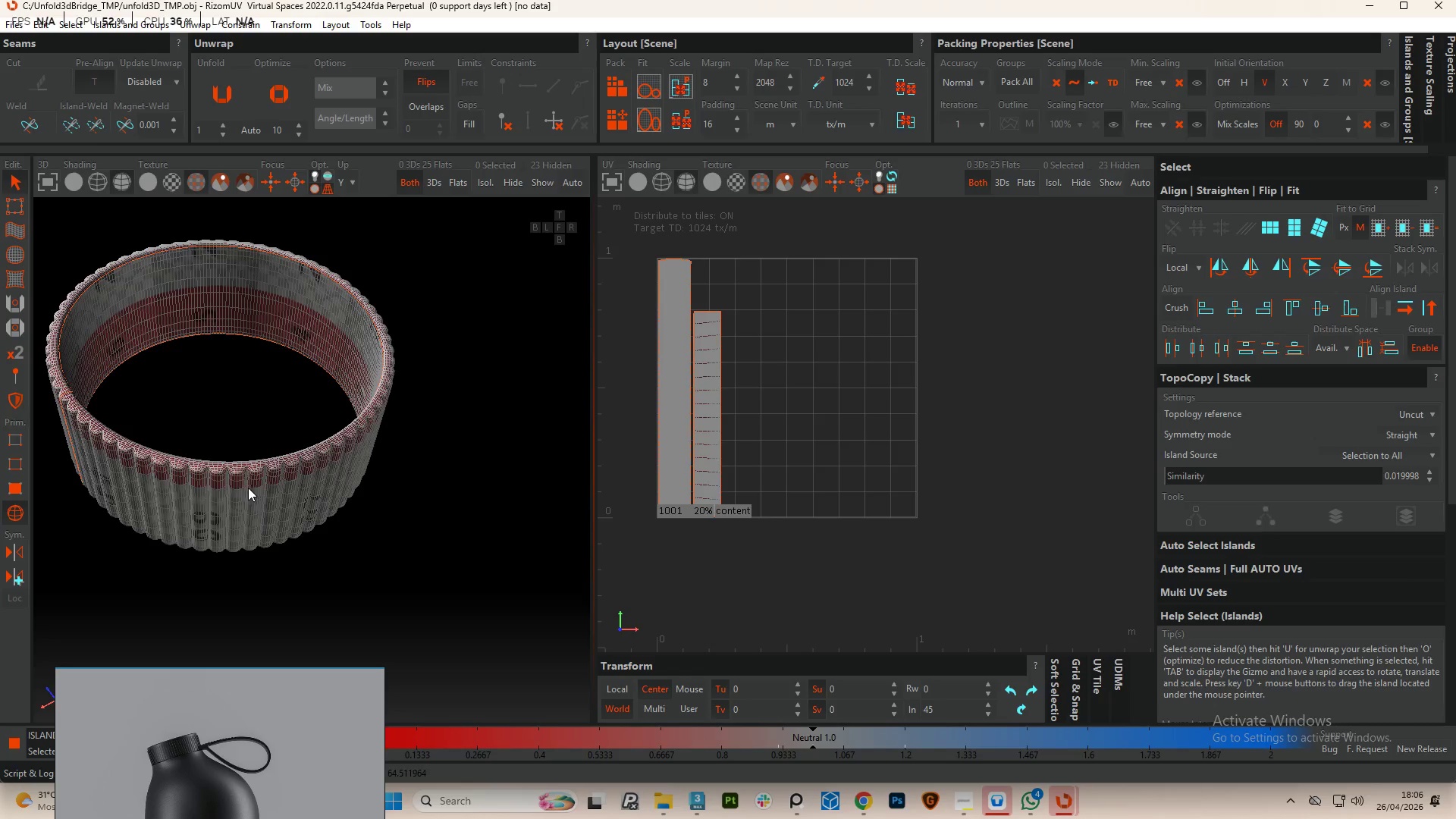 
left_click([536, 183])
 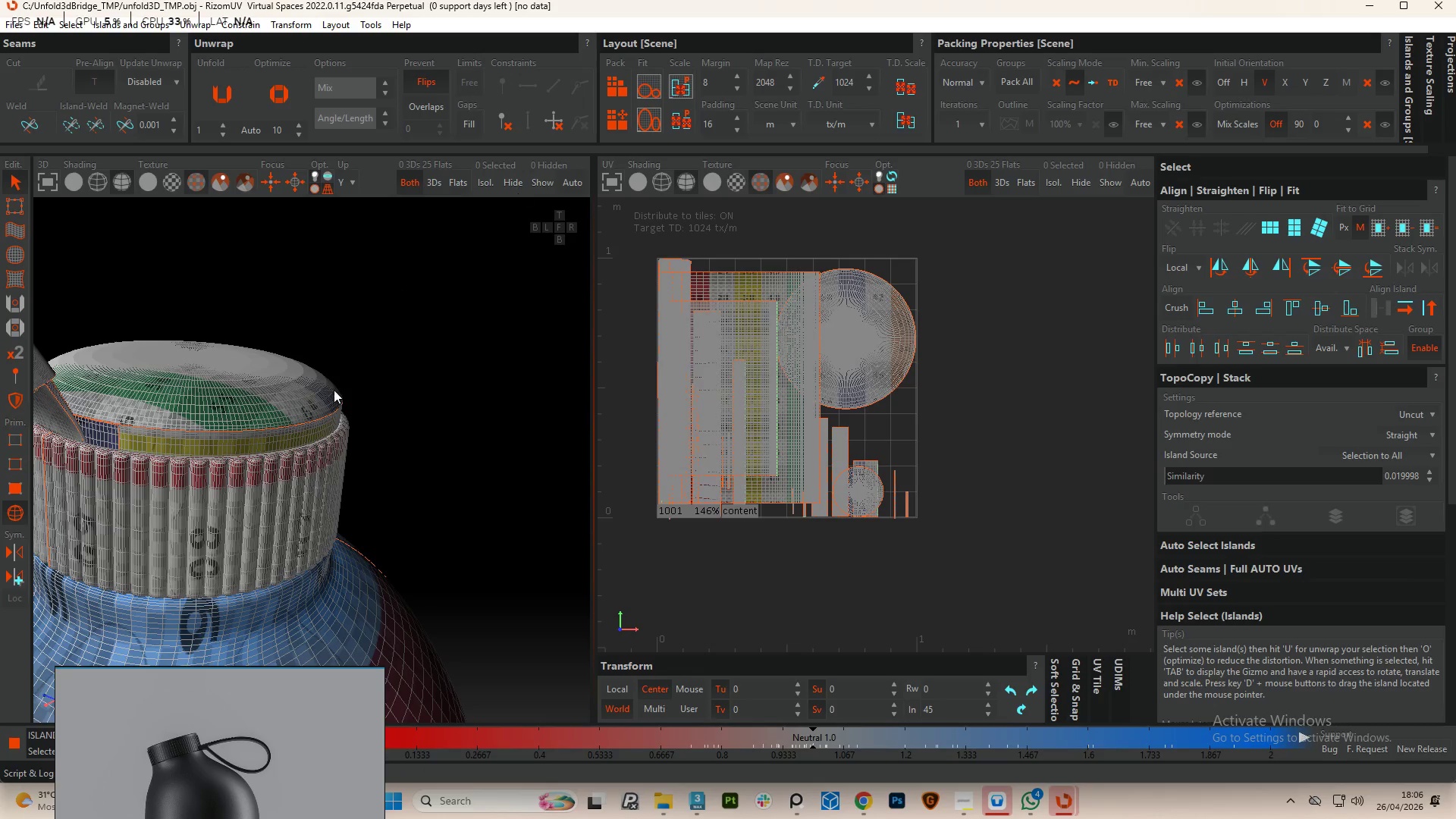 
hold_key(key=AltLeft, duration=0.84)
 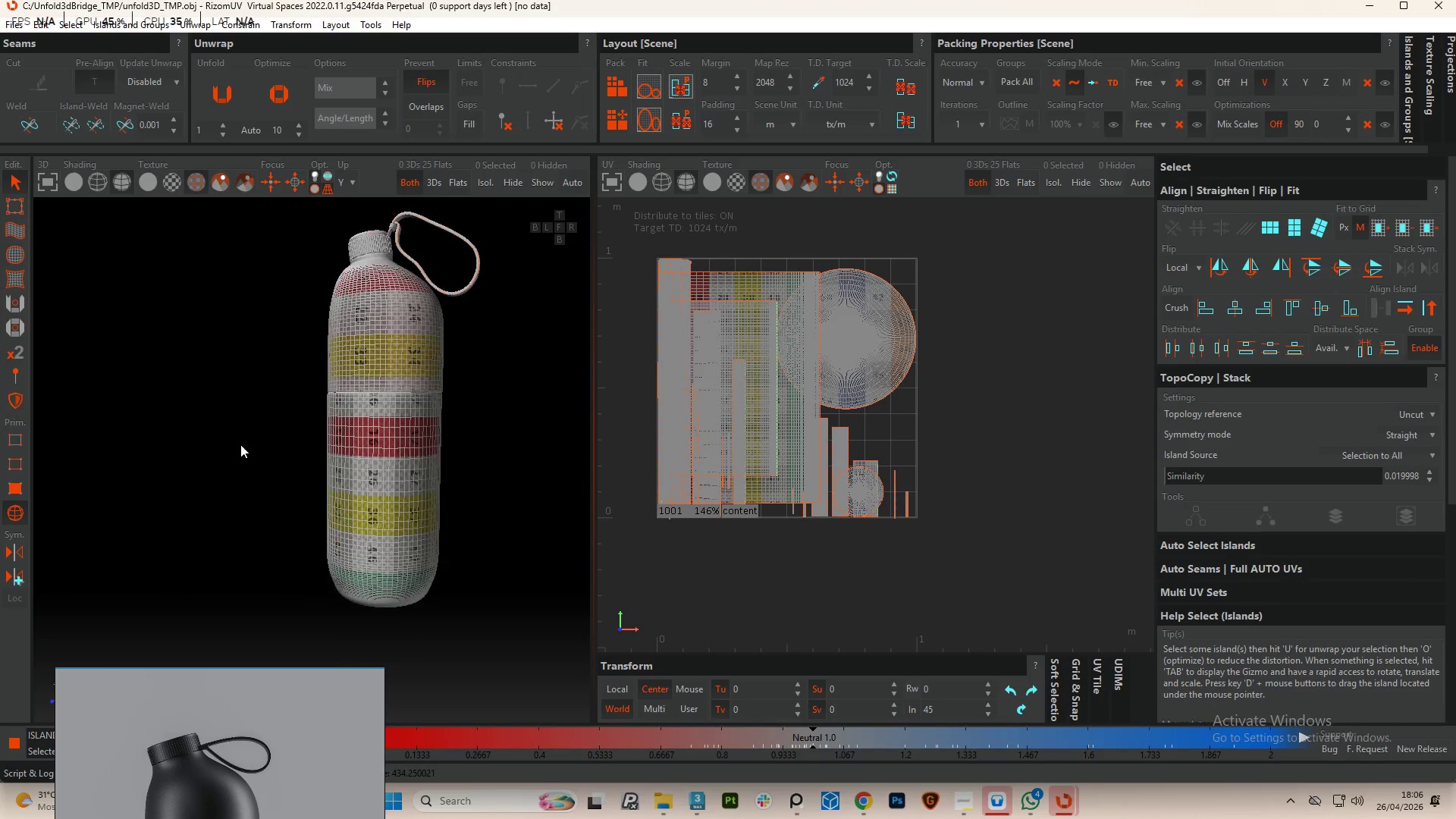 
scroll: coordinate [297, 454], scroll_direction: down, amount: 10.0
 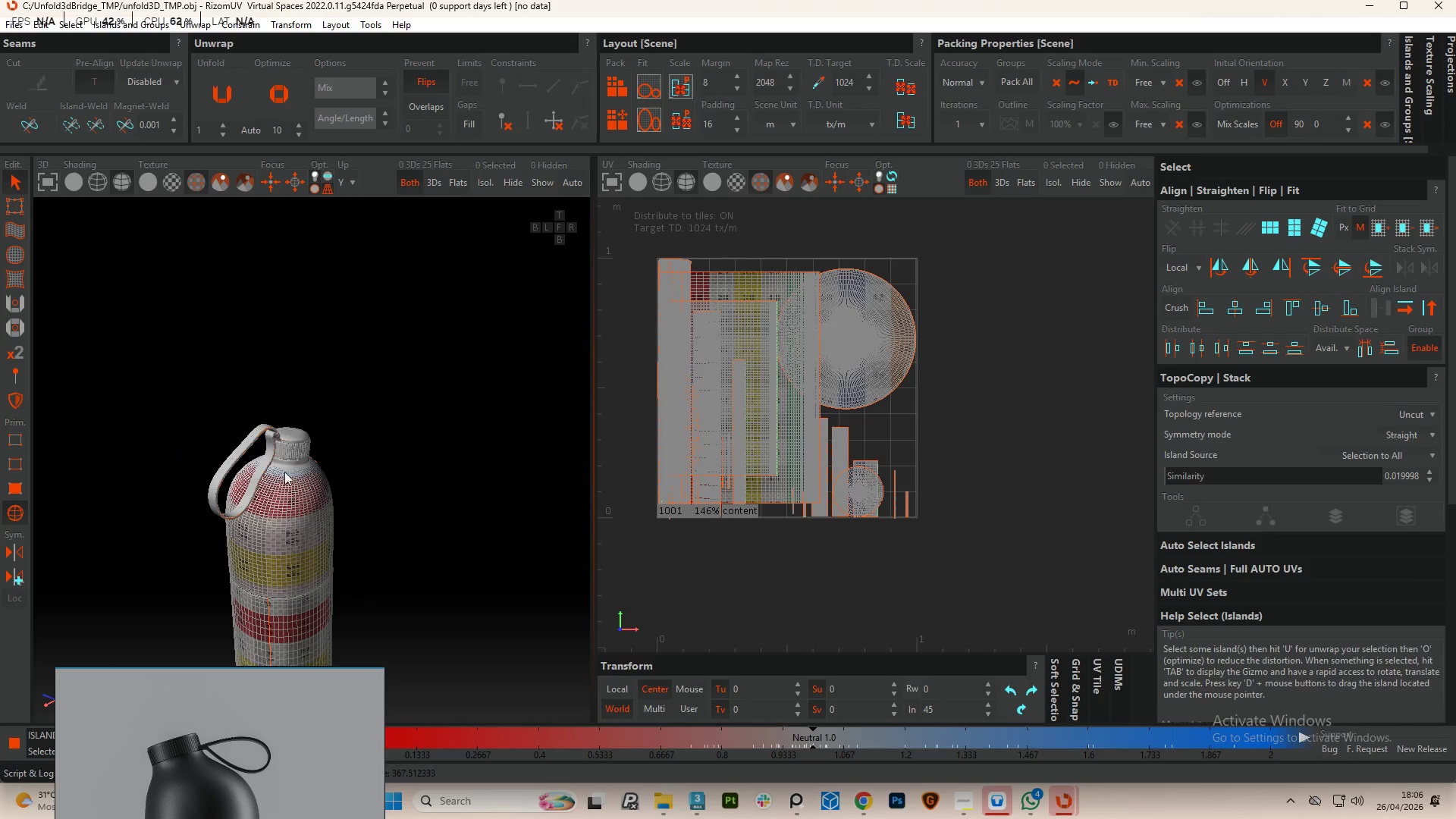 
scroll: coordinate [479, 460], scroll_direction: up, amount: 1.0
 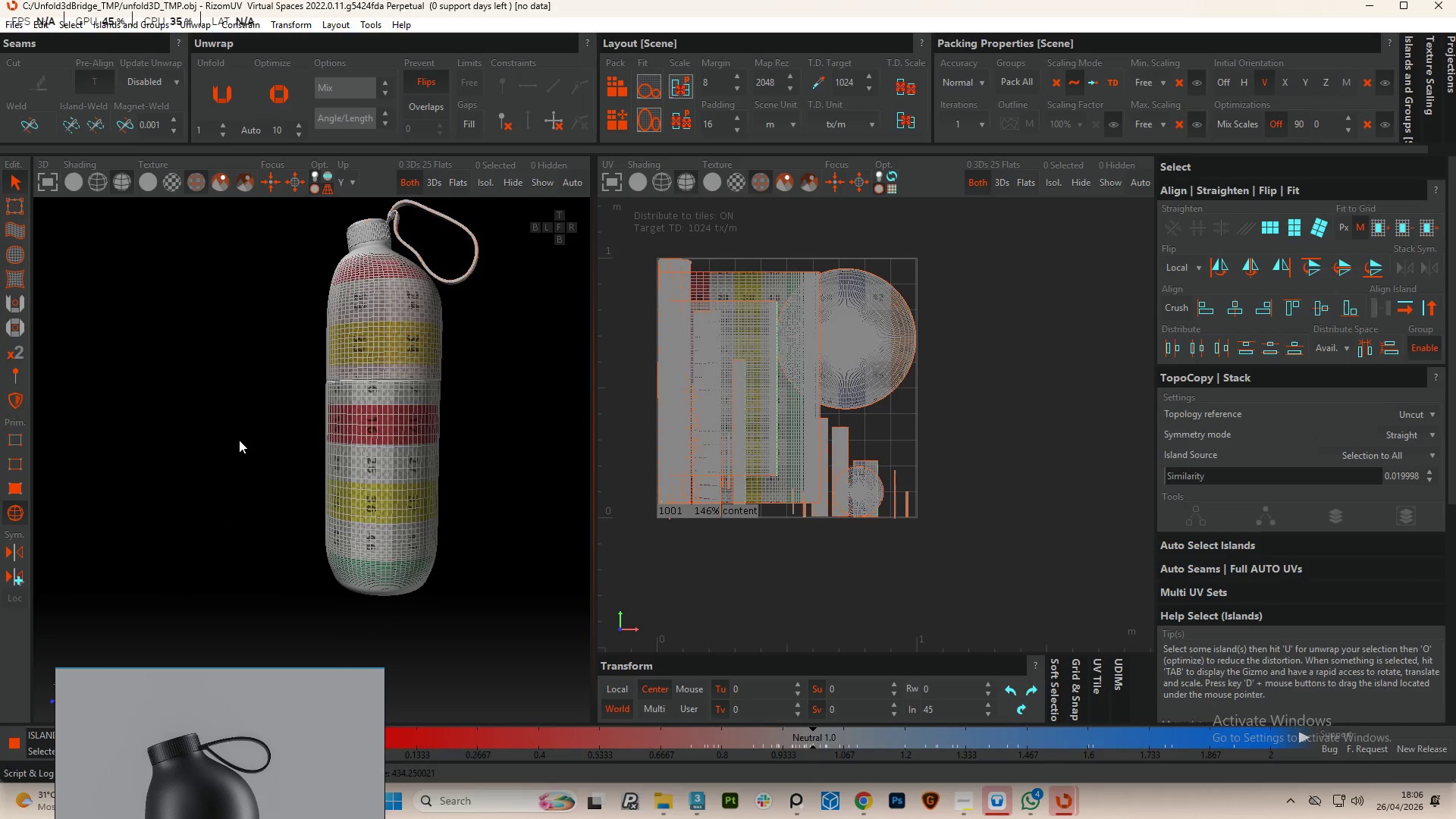 
hold_key(key=AltLeft, duration=1.41)
 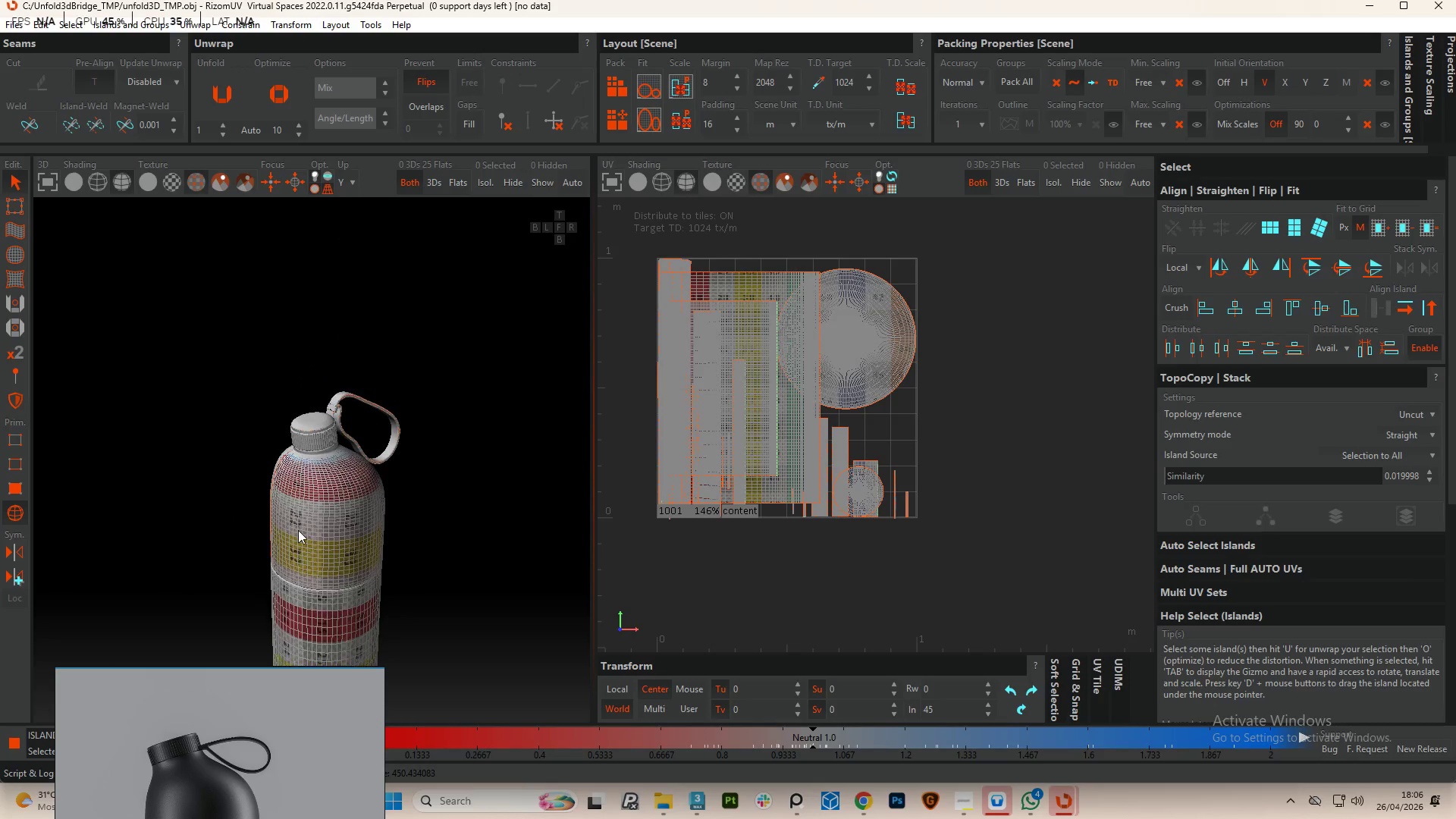 
hold_key(key=AltLeft, duration=0.72)
 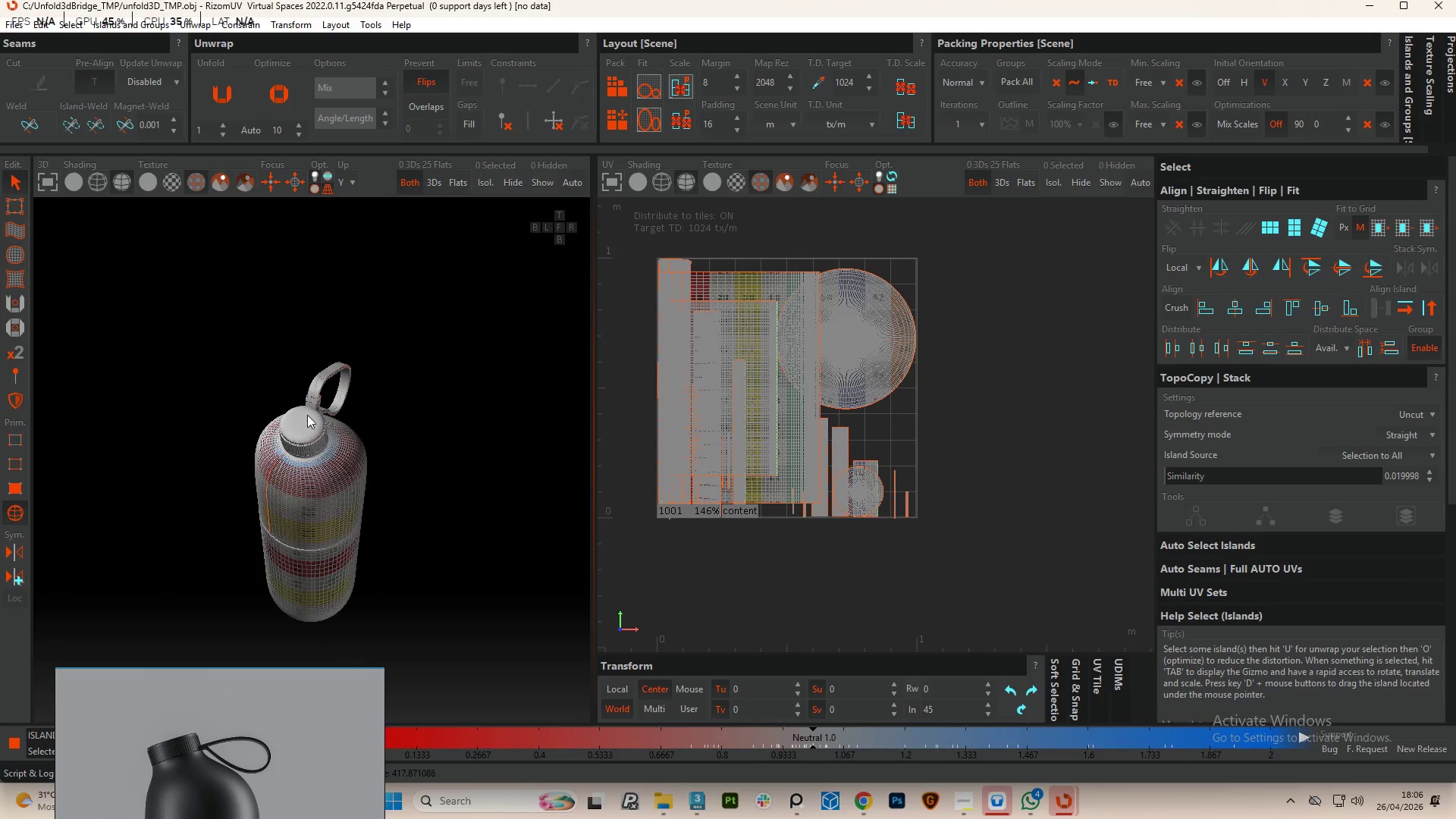 
hold_key(key=AltLeft, duration=1.11)
 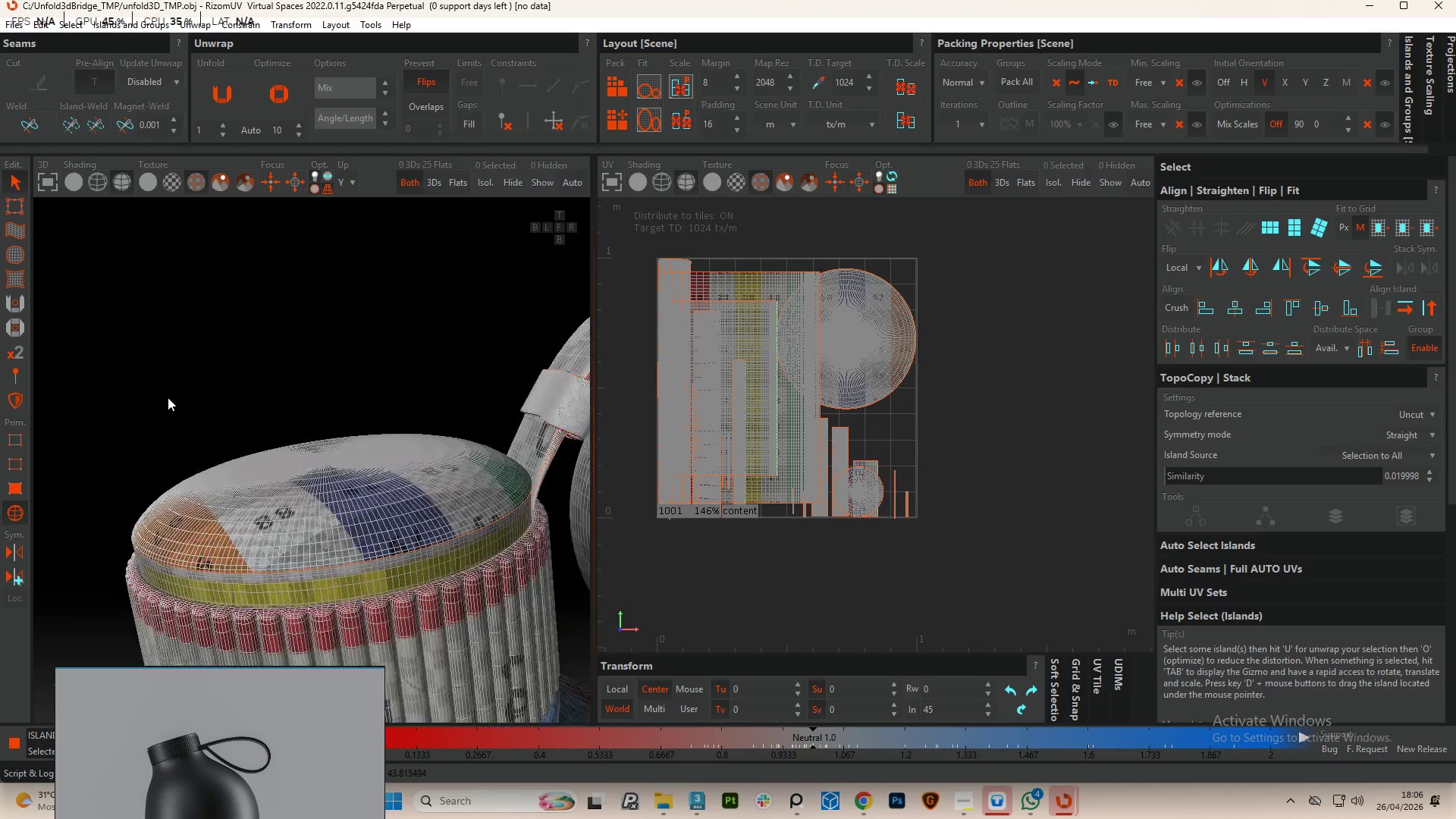 
scroll: coordinate [296, 457], scroll_direction: up, amount: 8.0
 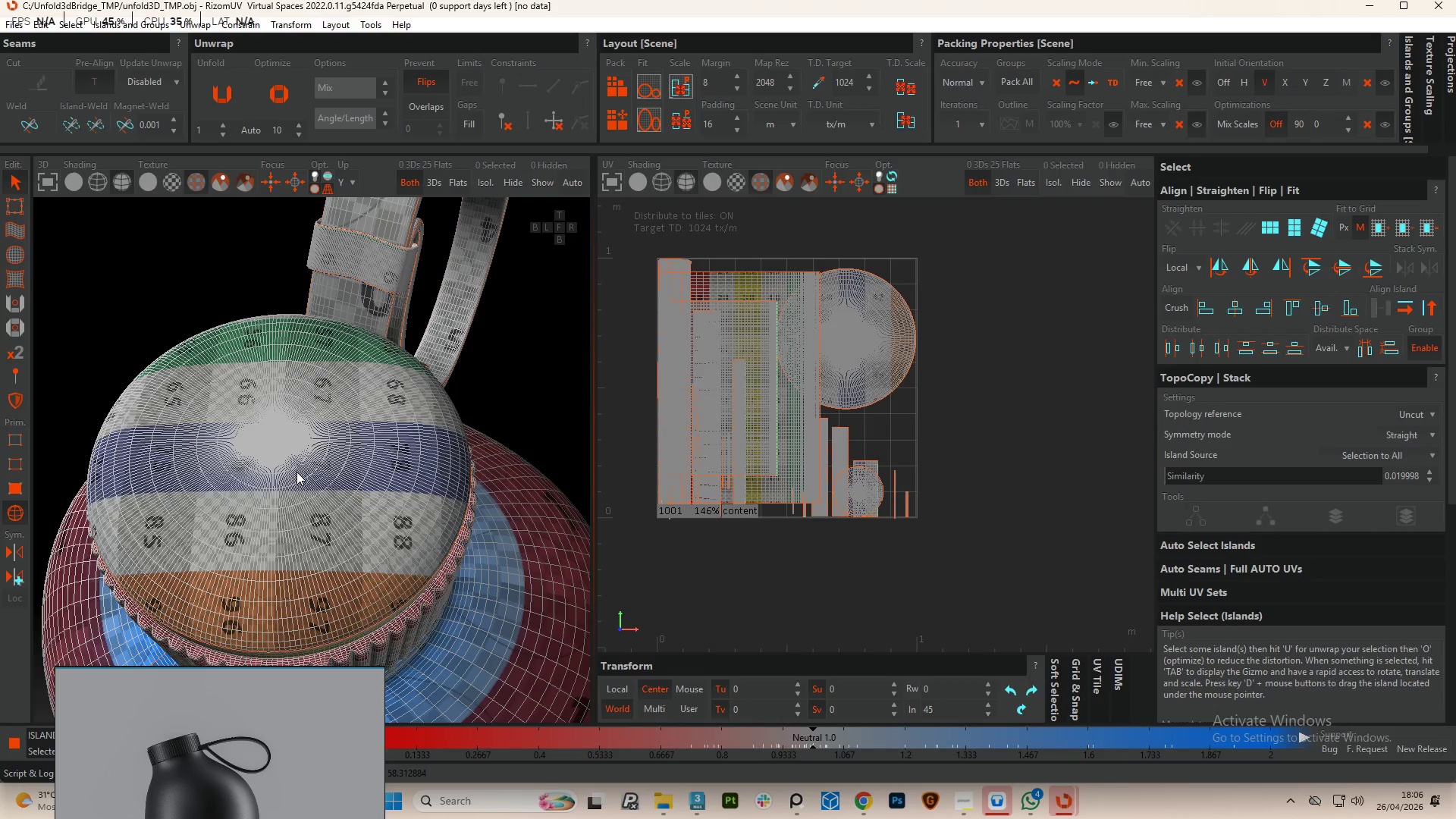 
hold_key(key=AltLeft, duration=0.8)
 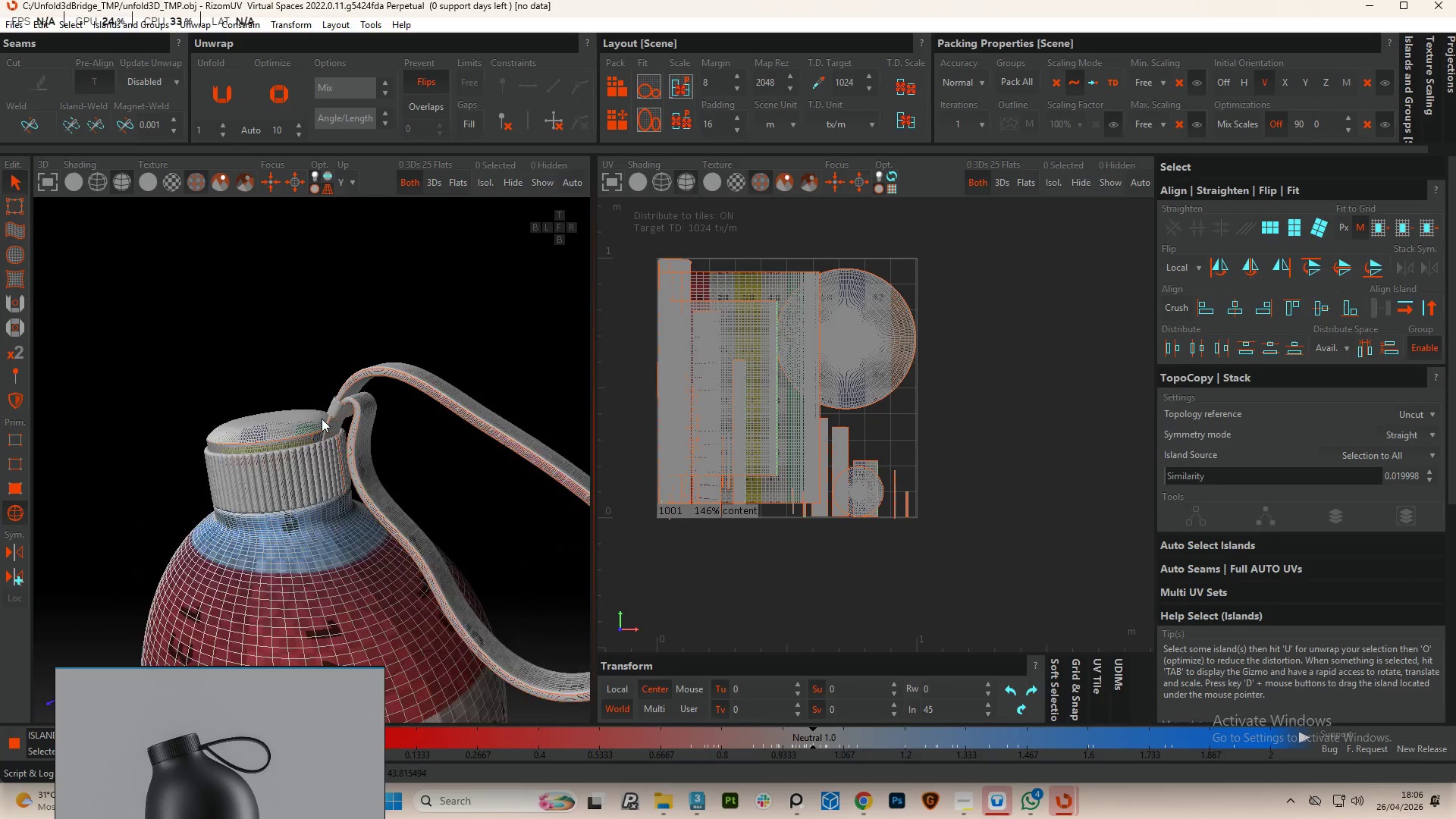 
scroll: coordinate [252, 413], scroll_direction: down, amount: 5.0
 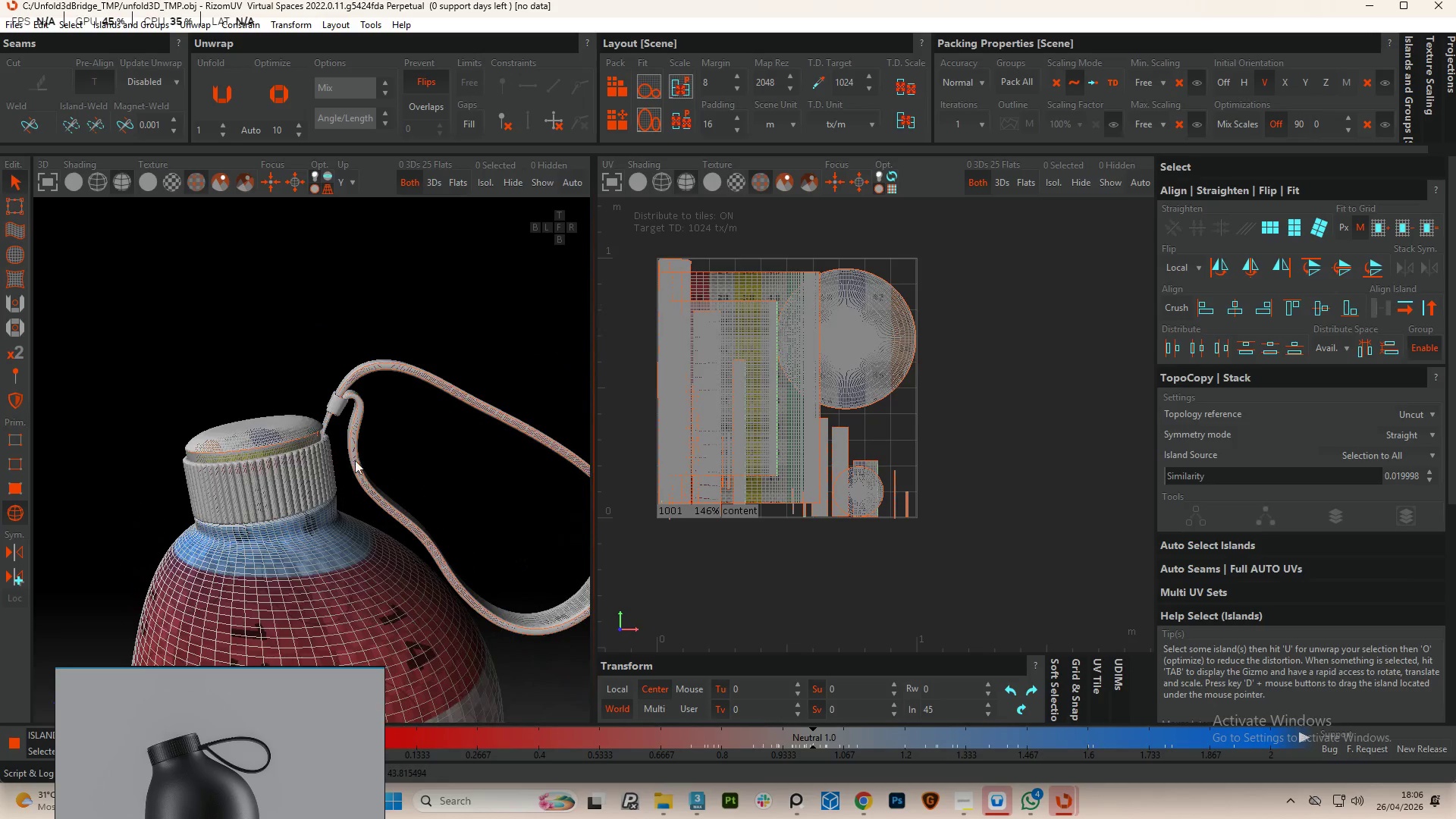 
scroll: coordinate [368, 382], scroll_direction: up, amount: 9.0
 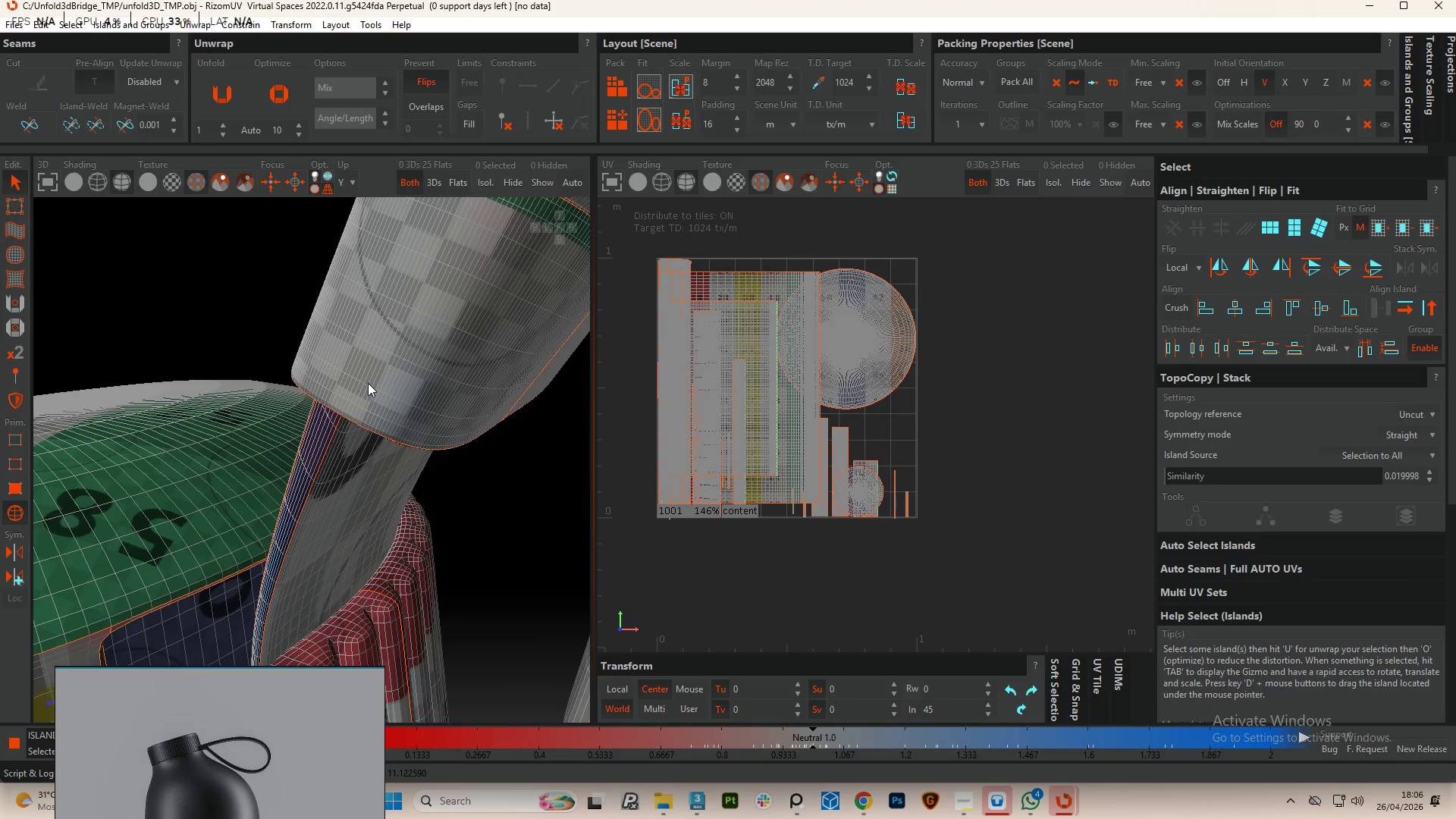 
key(Control+S)
 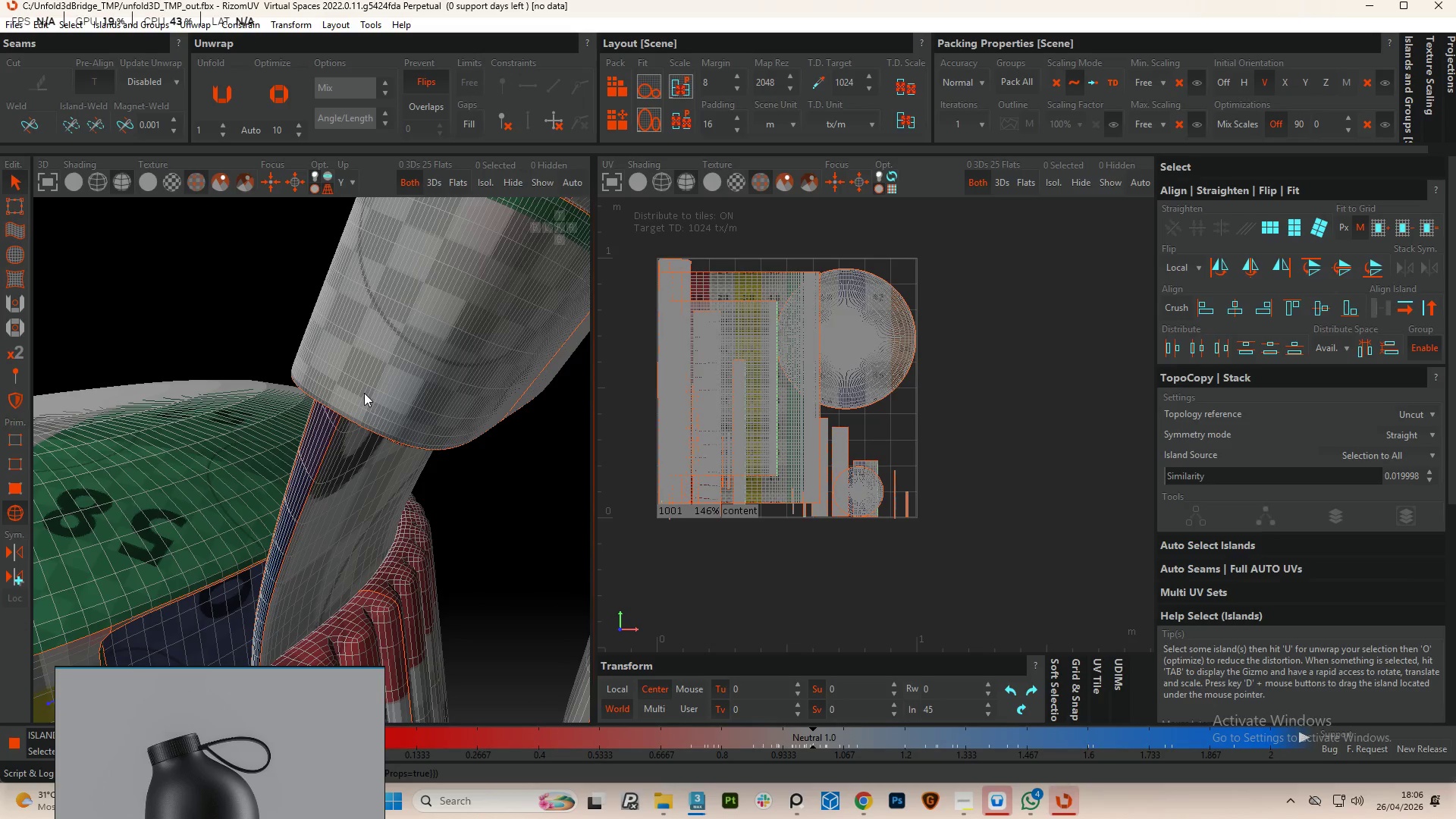 
scroll: coordinate [350, 399], scroll_direction: down, amount: 1.0
 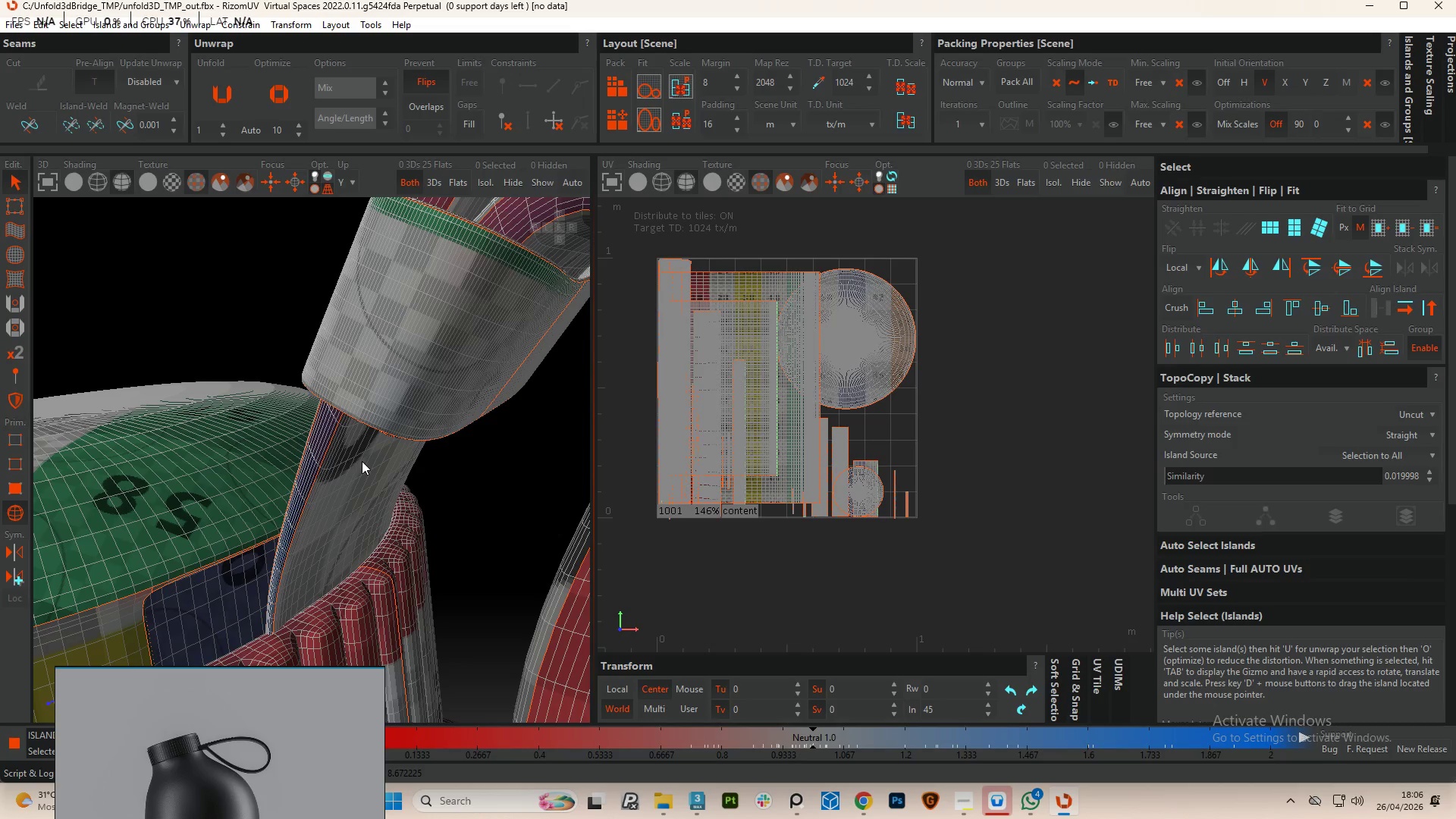 
wait(7.43)
 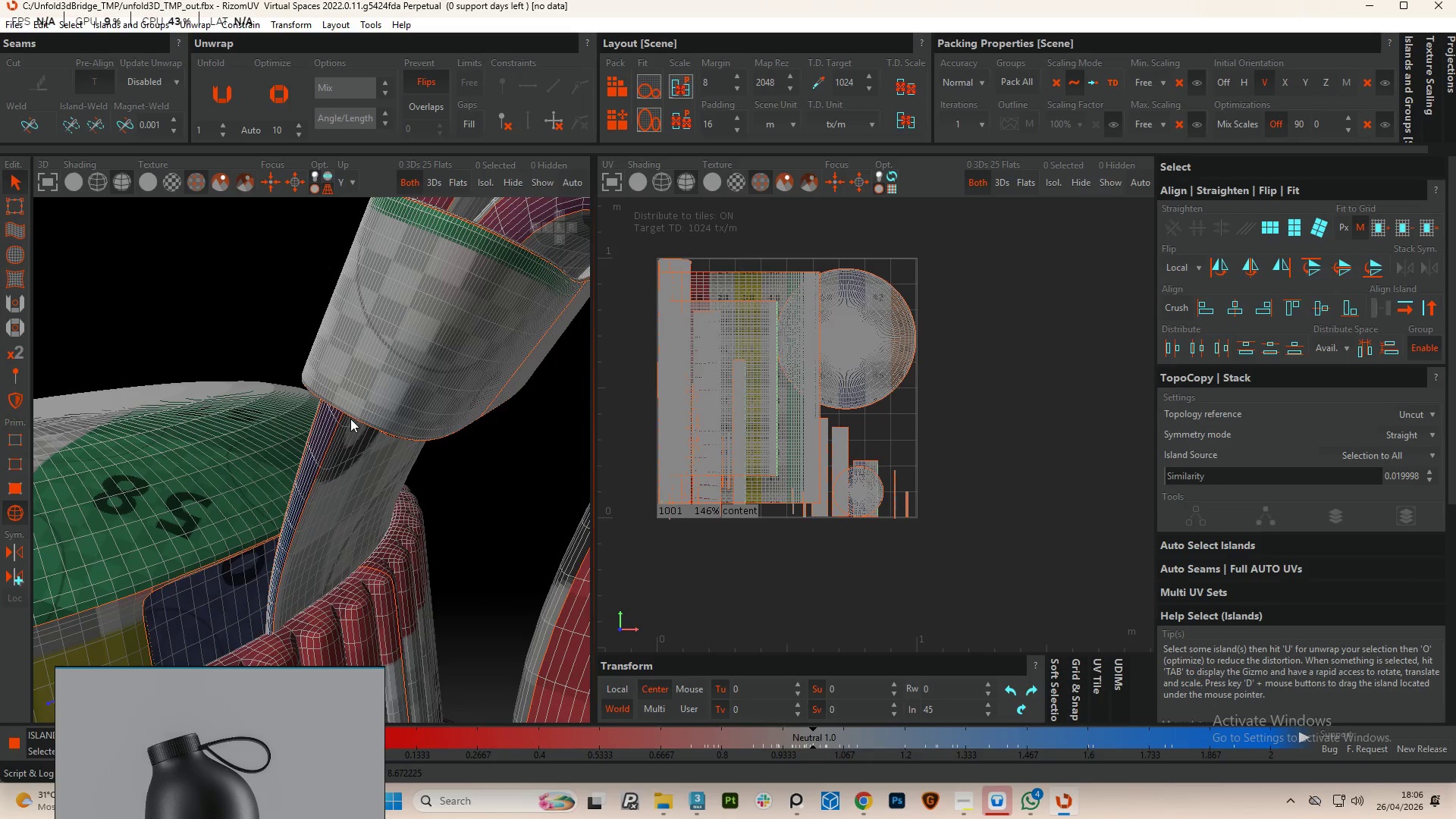 
scroll: coordinate [361, 482], scroll_direction: down, amount: 10.0
 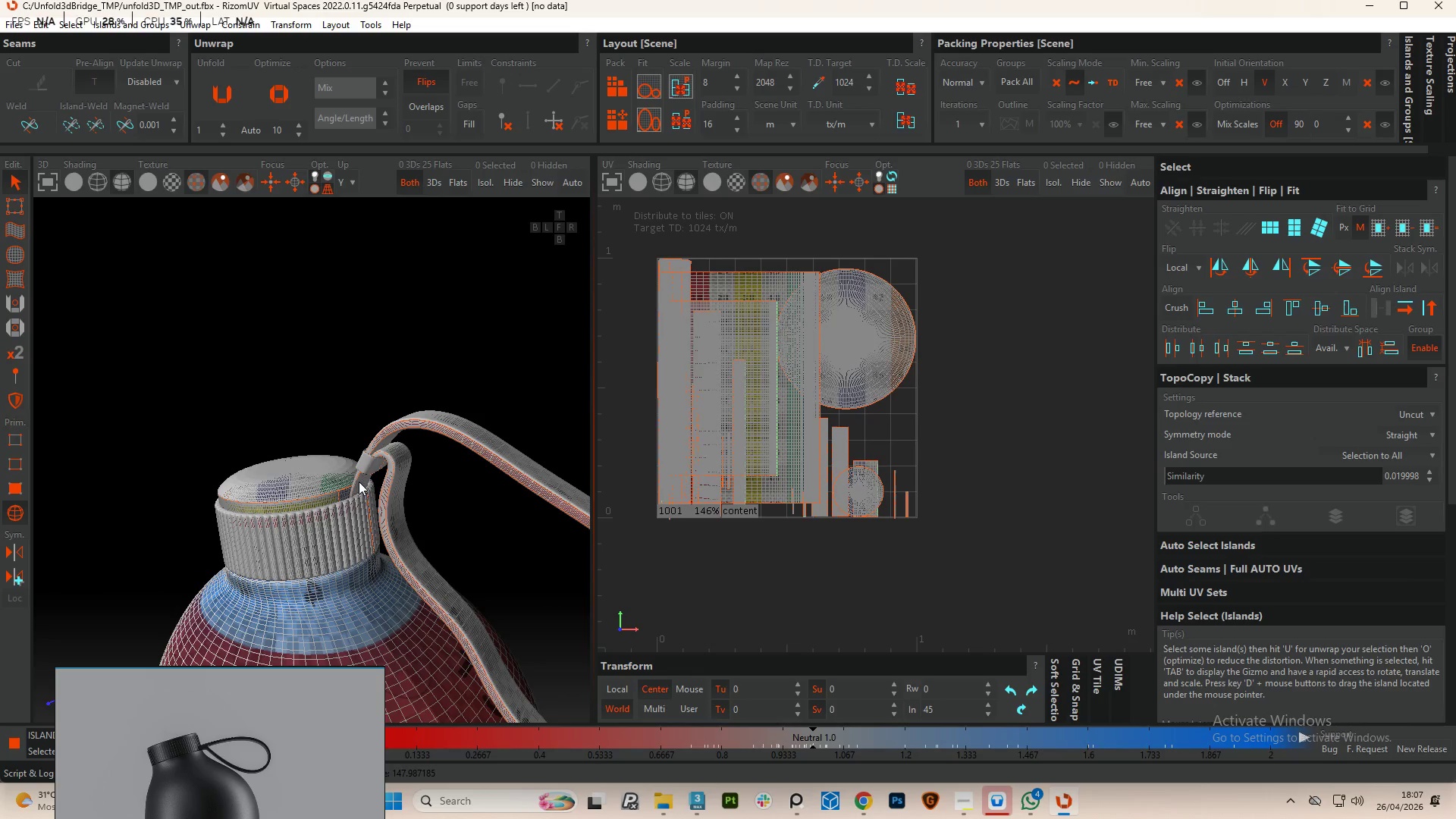 
hold_key(key=AltLeft, duration=1.11)
 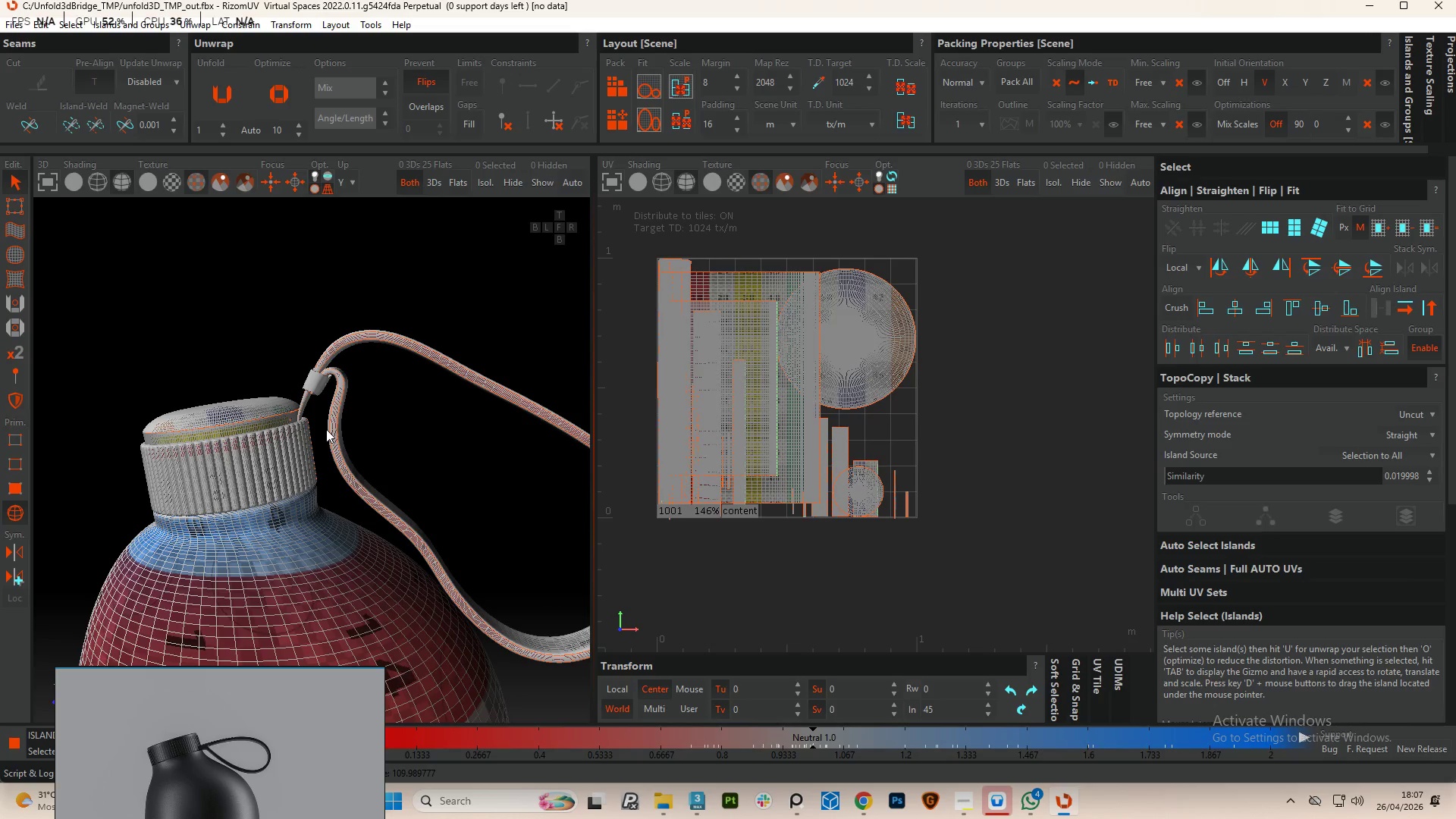 
key(Control+A)
 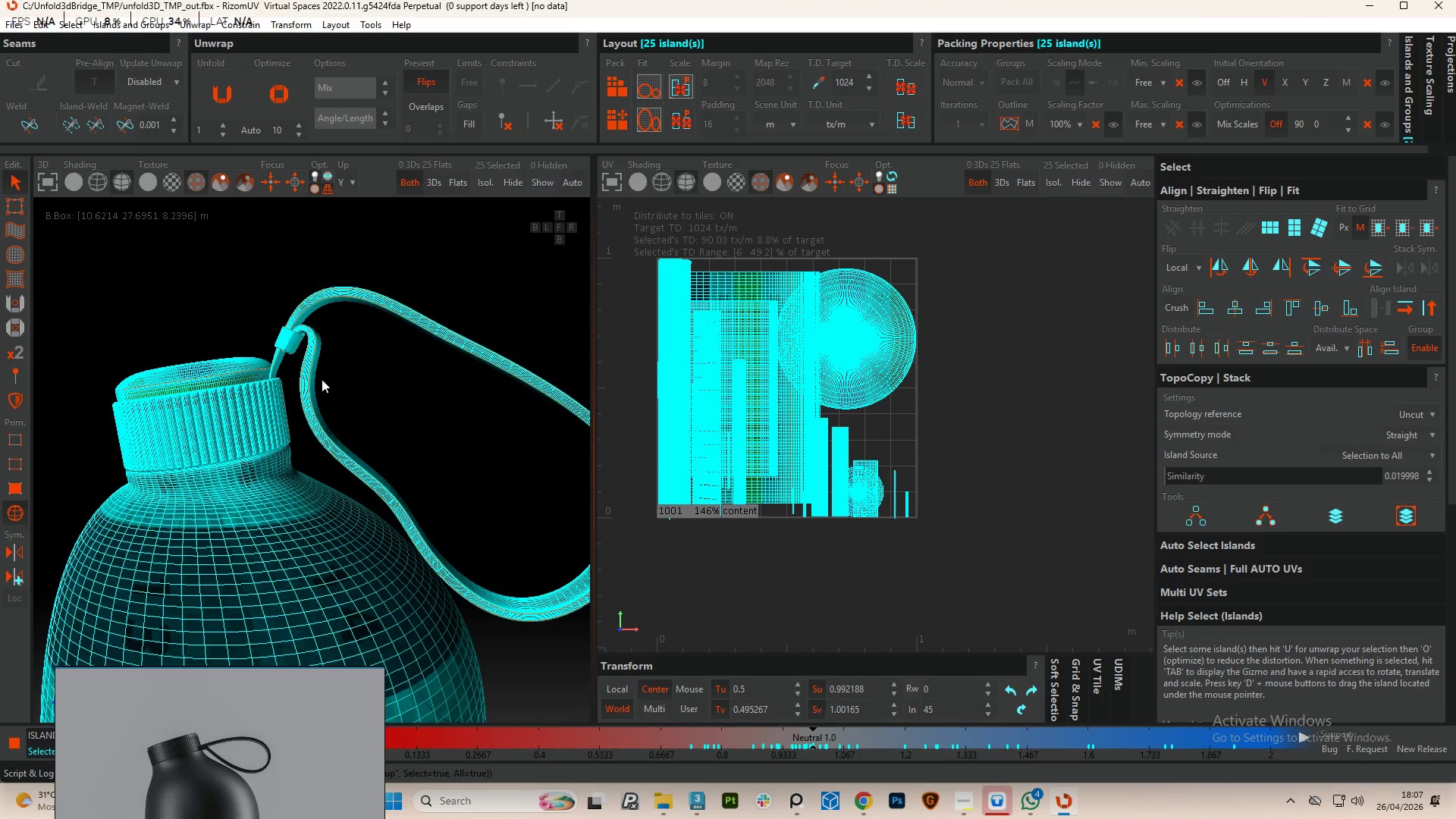 
scroll: coordinate [352, 323], scroll_direction: down, amount: 2.0
 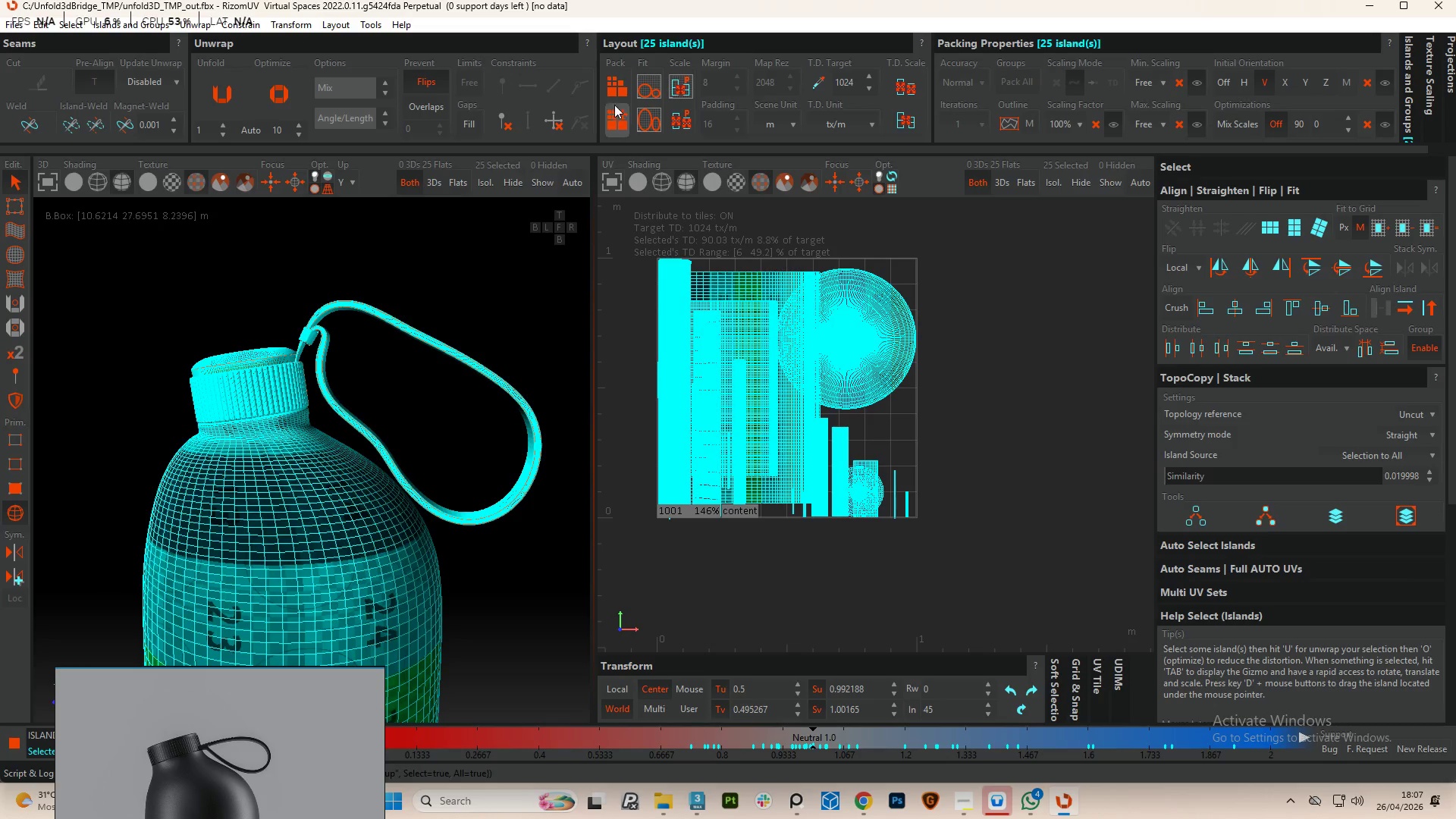 
left_click([617, 96])
 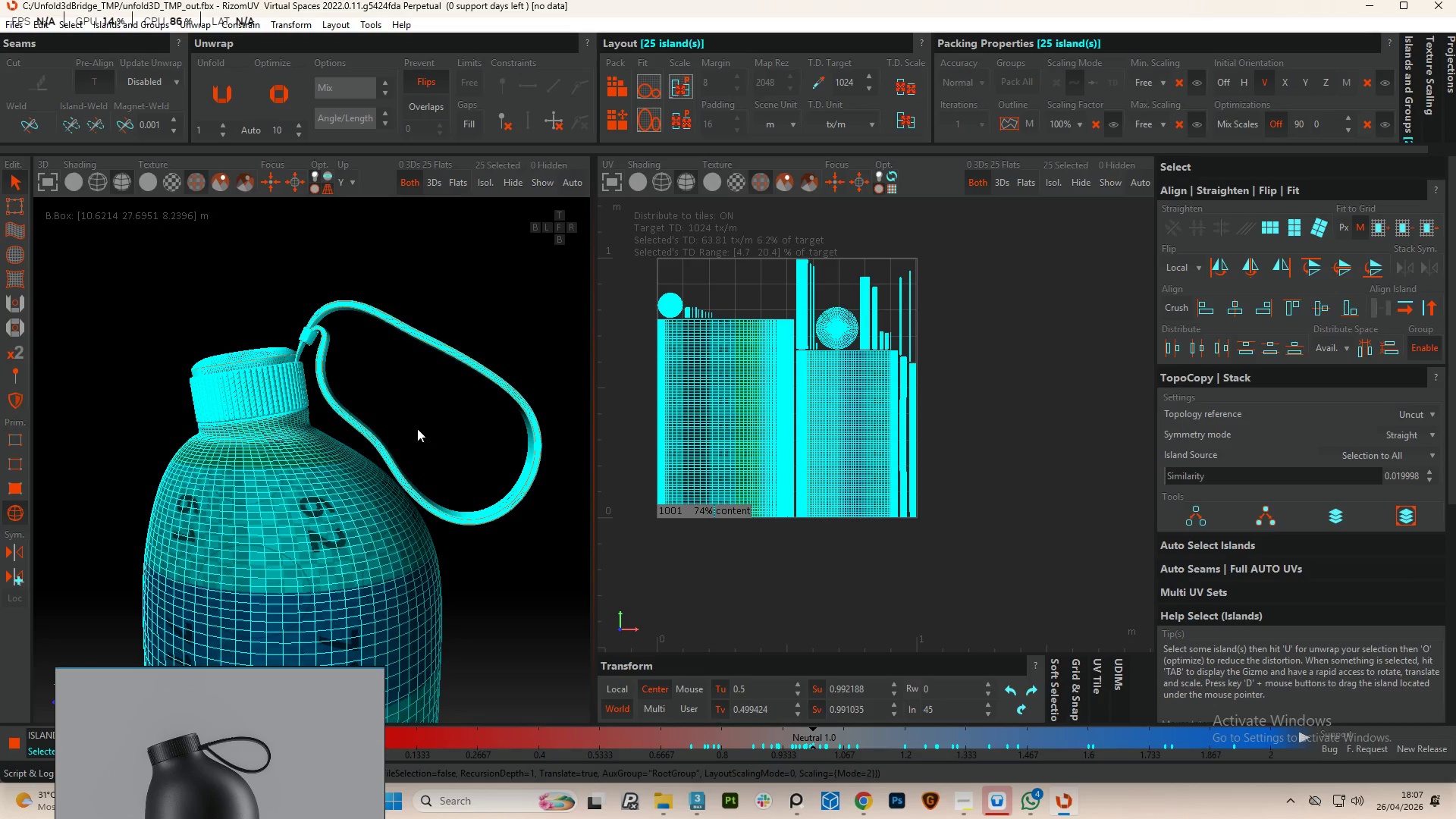 
left_click([508, 583])
 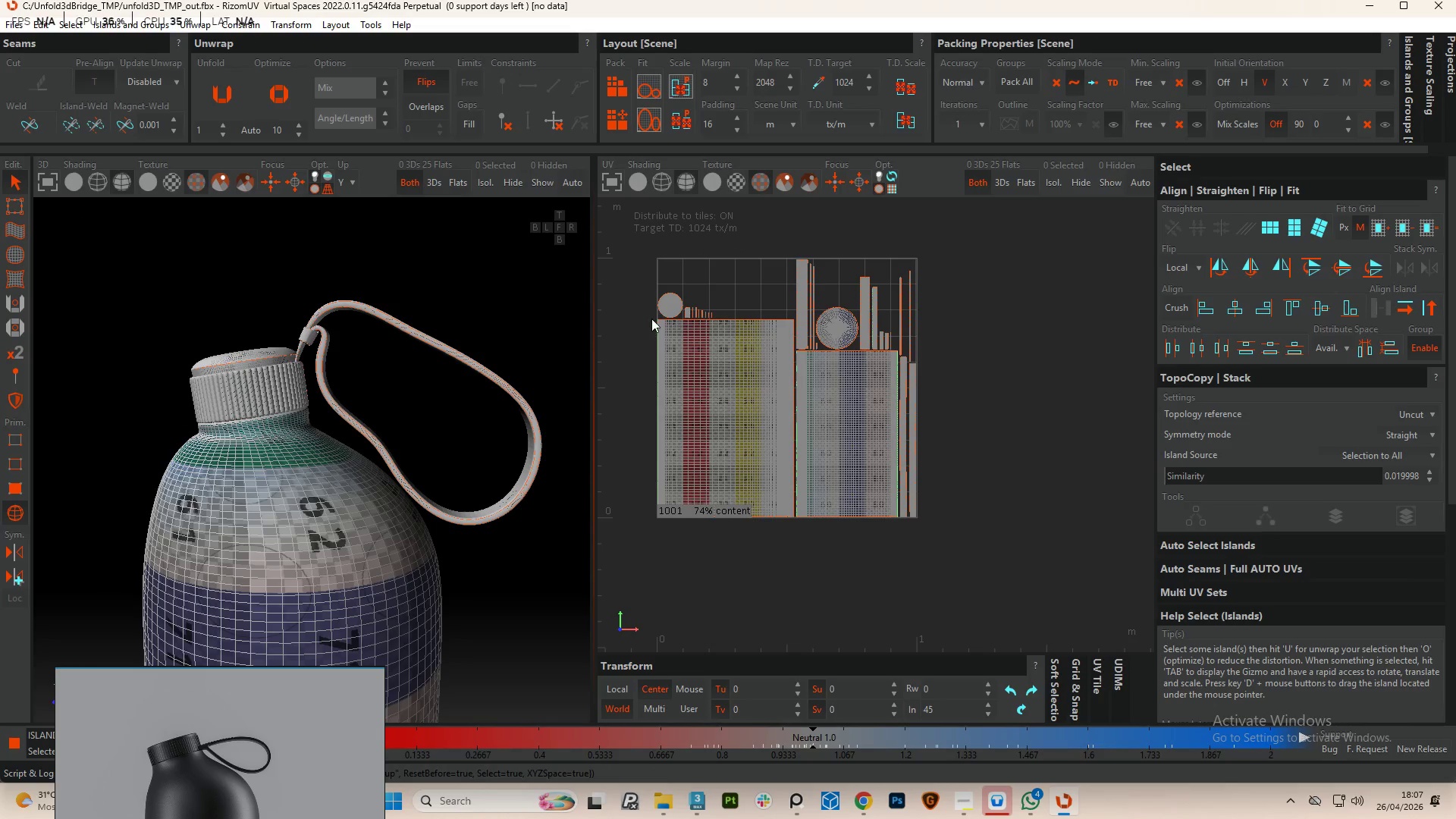 
scroll: coordinate [779, 314], scroll_direction: up, amount: 3.0
 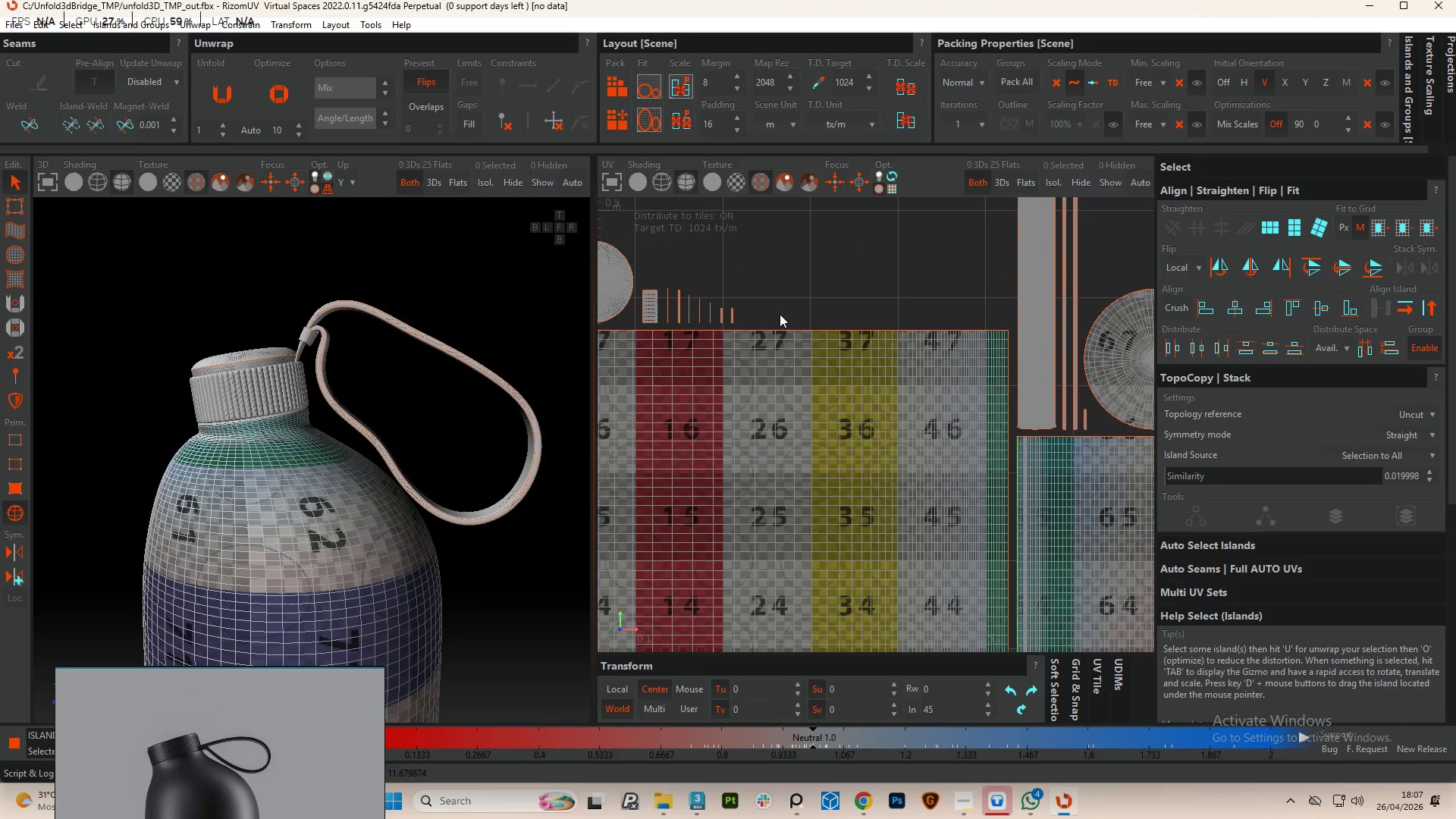 
scroll: coordinate [300, 488], scroll_direction: down, amount: 5.0
 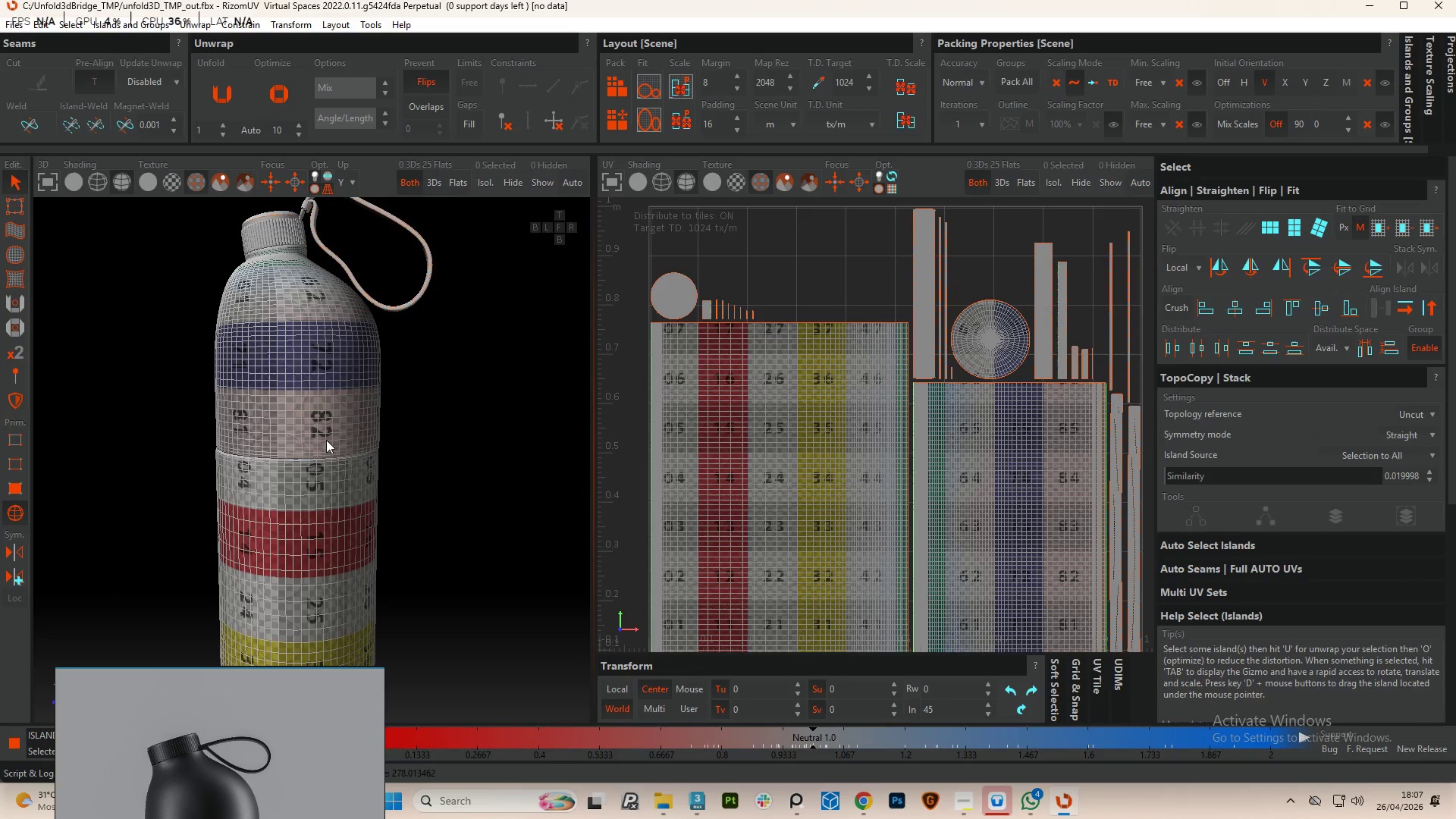 
scroll: coordinate [318, 327], scroll_direction: up, amount: 4.0
 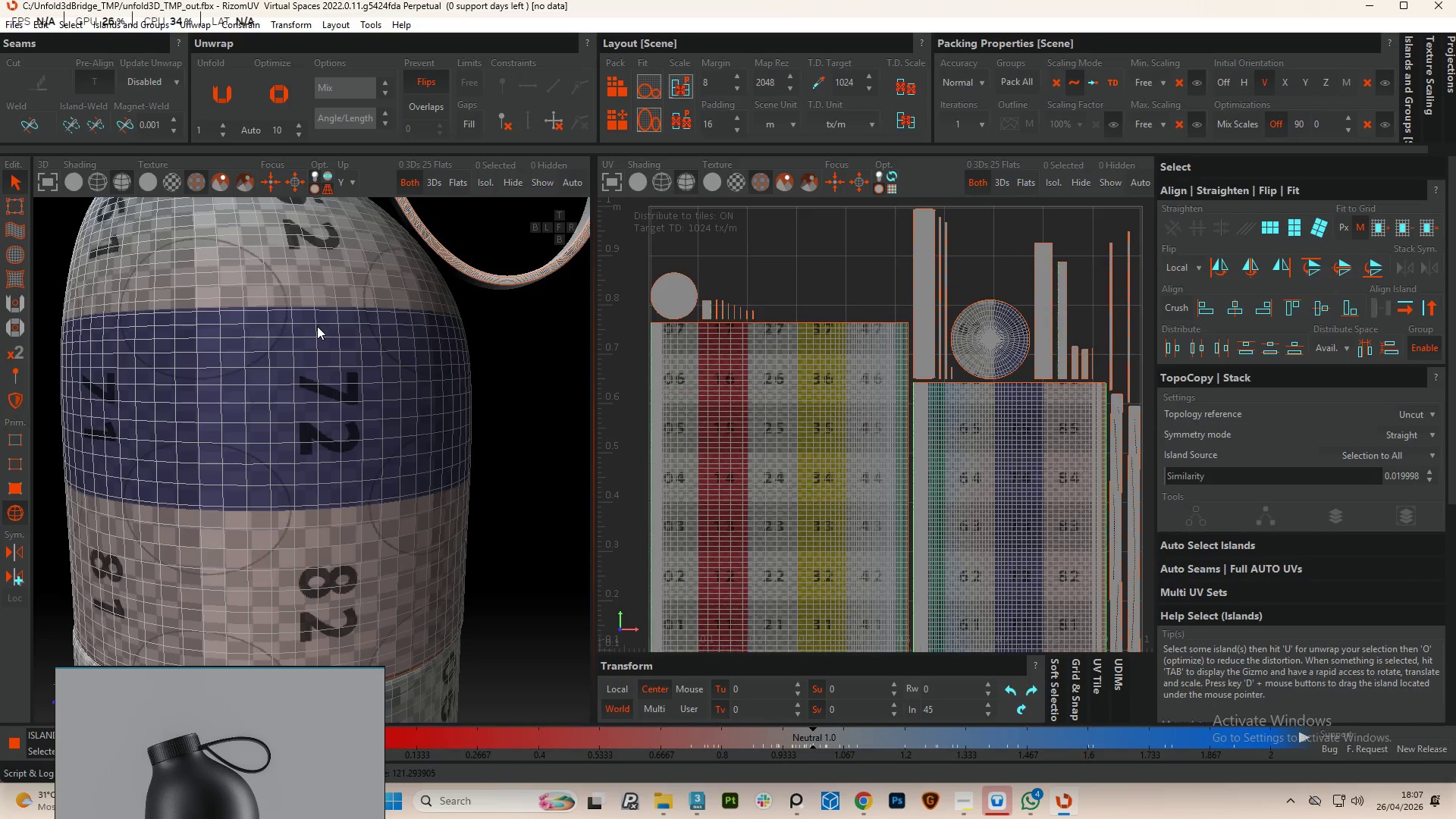 
hold_key(key=AltLeft, duration=1.69)
 